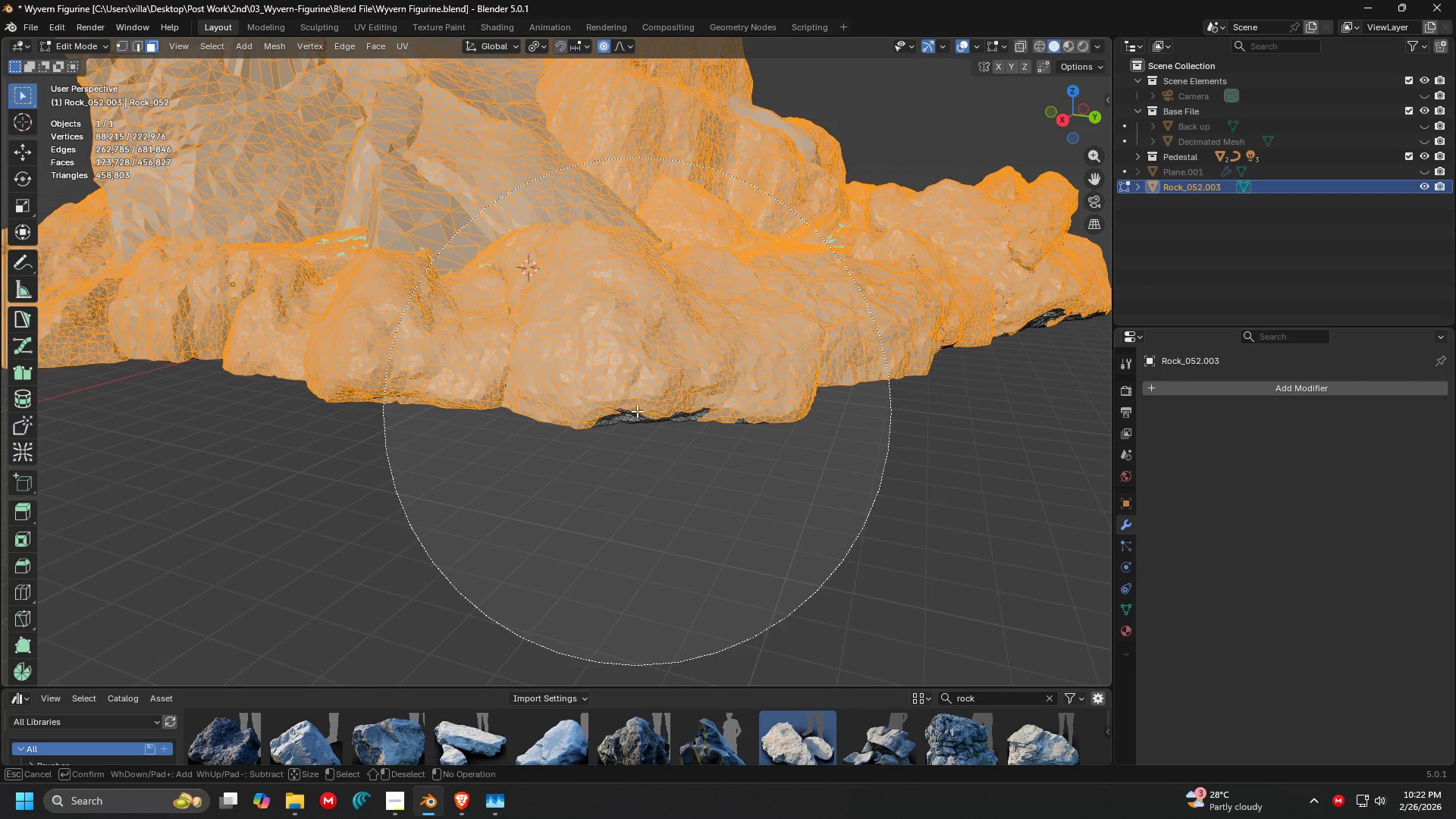 
left_click([637, 411])
 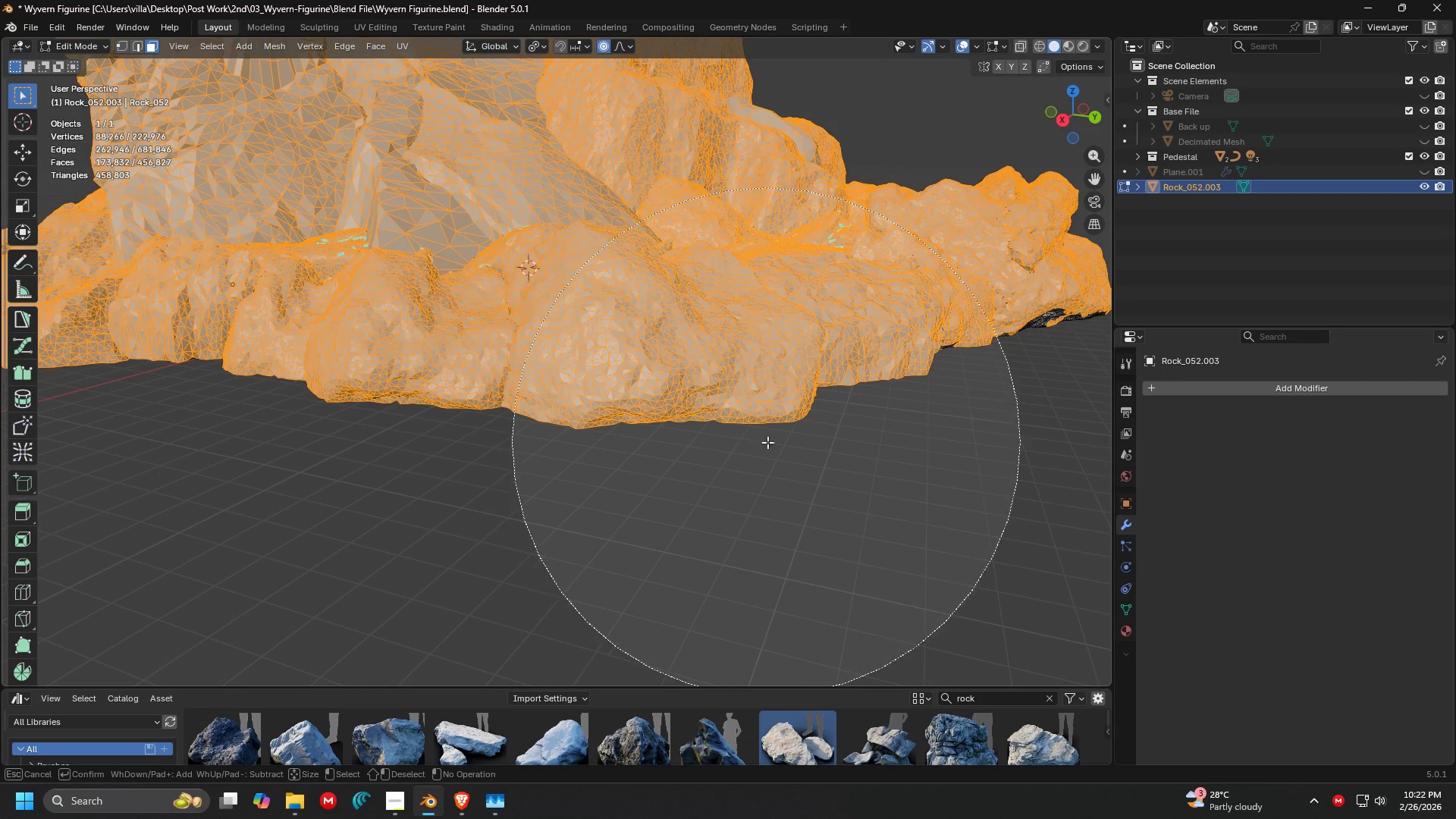 
key(Escape)
 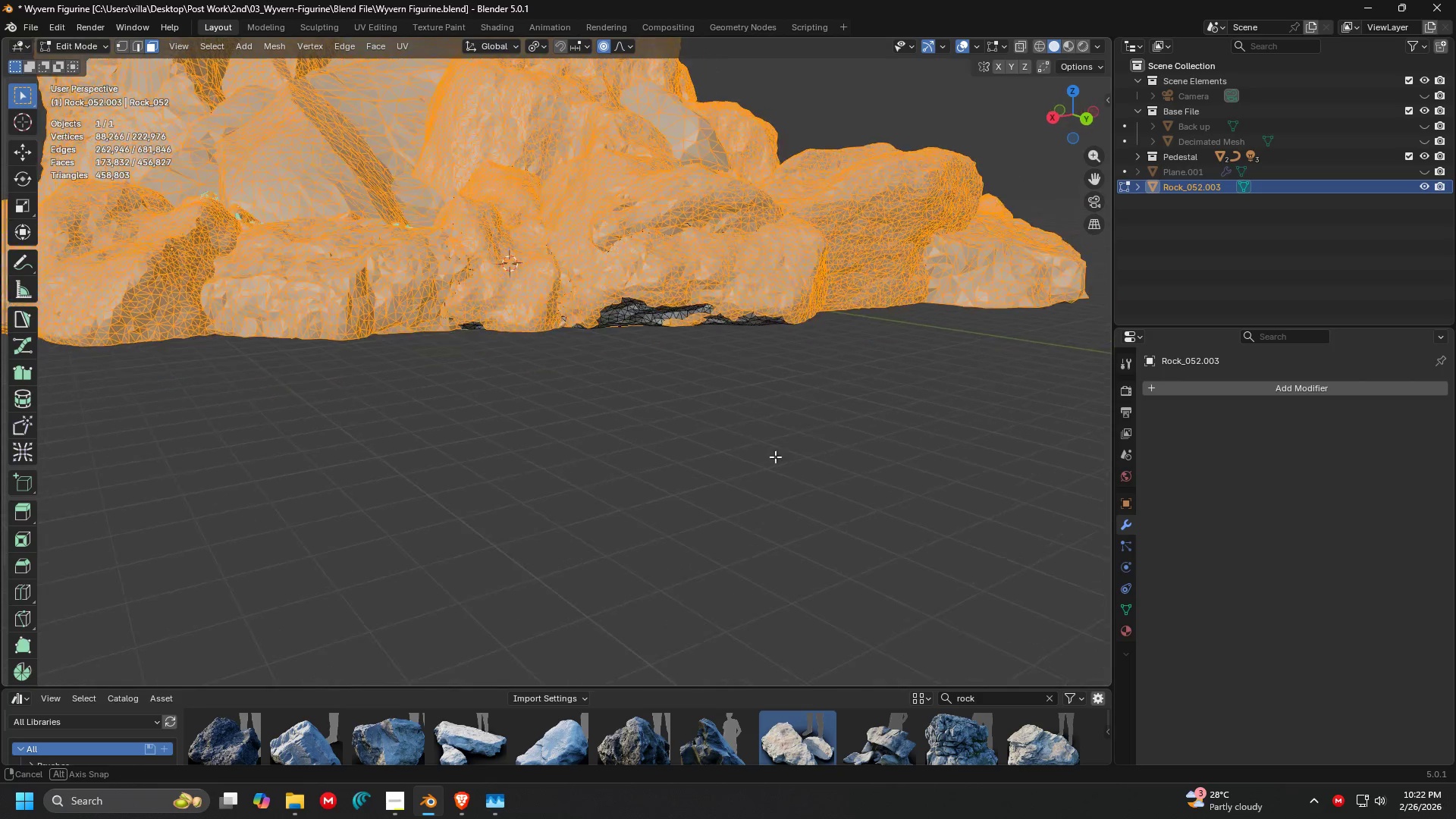 
key(Shift+ShiftLeft)
 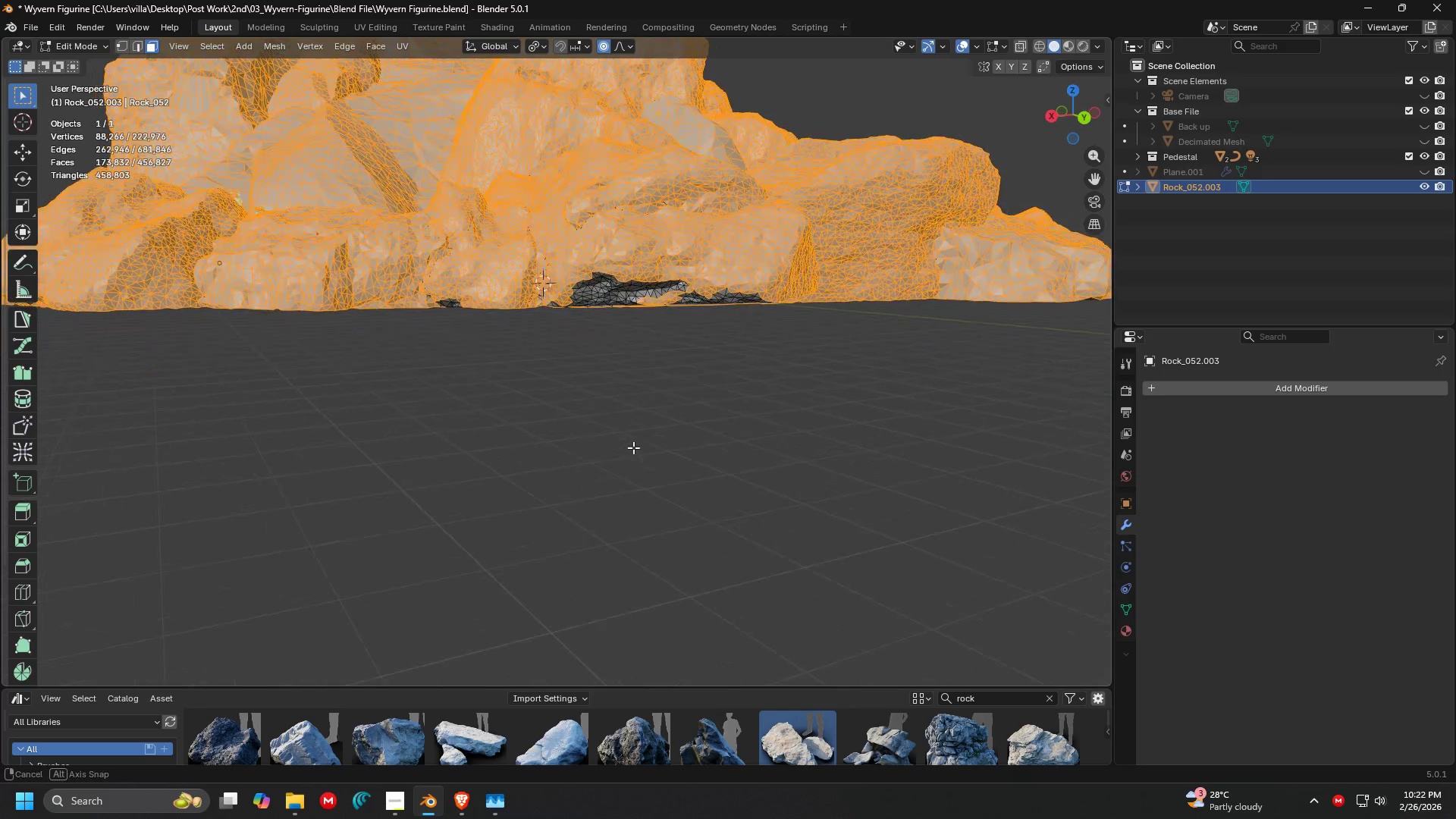 
key(C)
 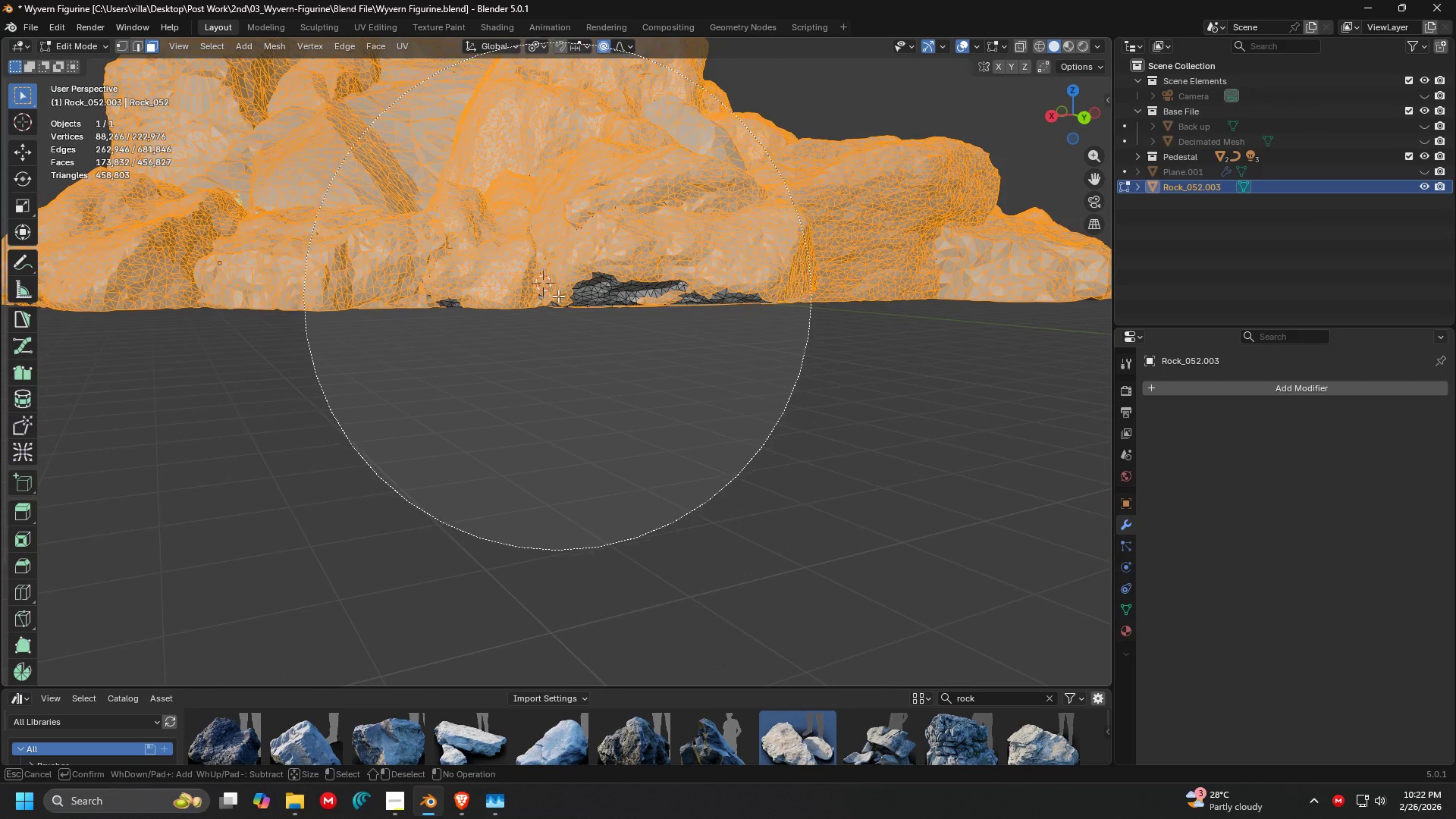 
left_click([562, 297])
 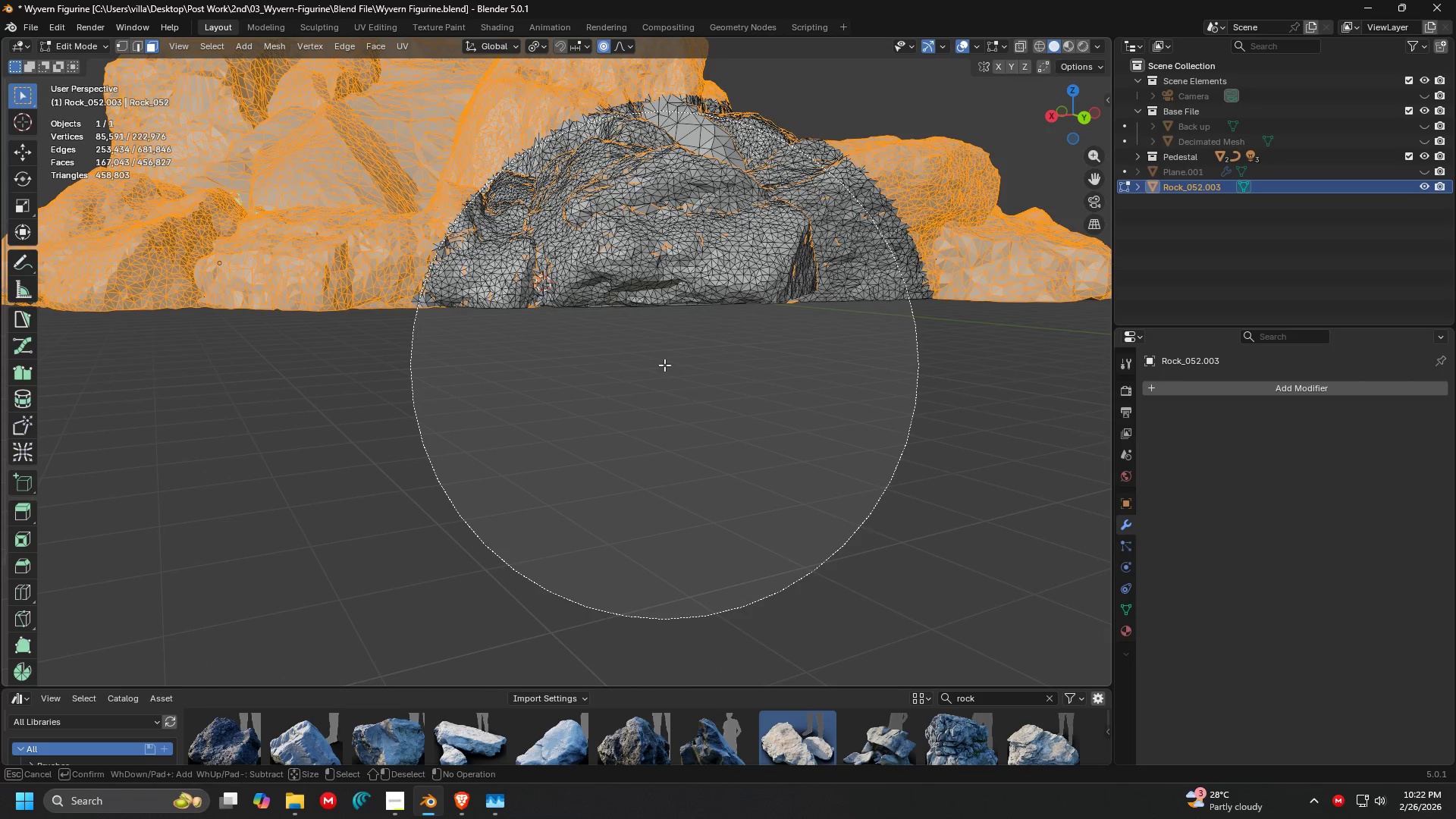 
key(Escape)
 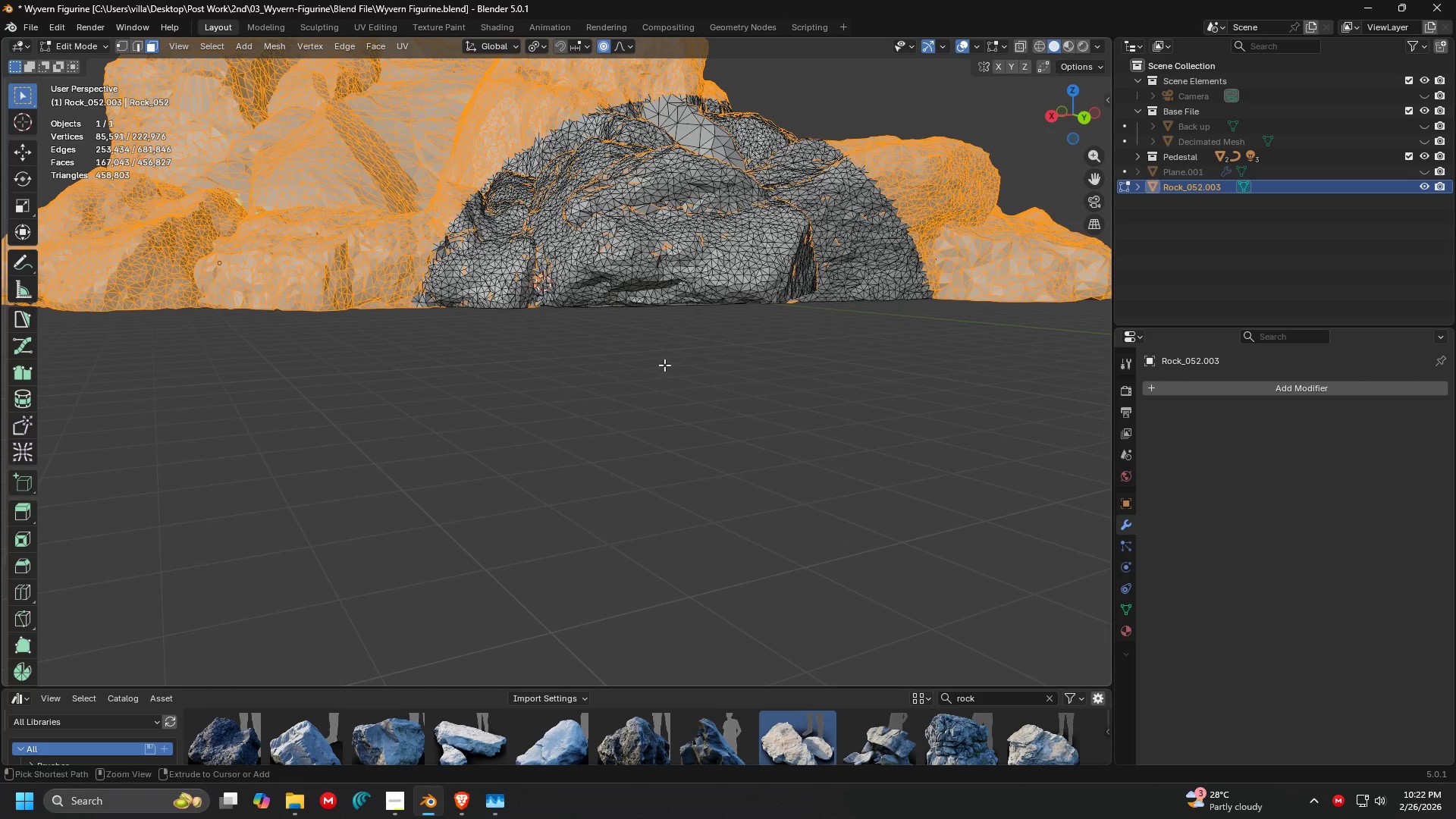 
key(Control+ControlLeft)
 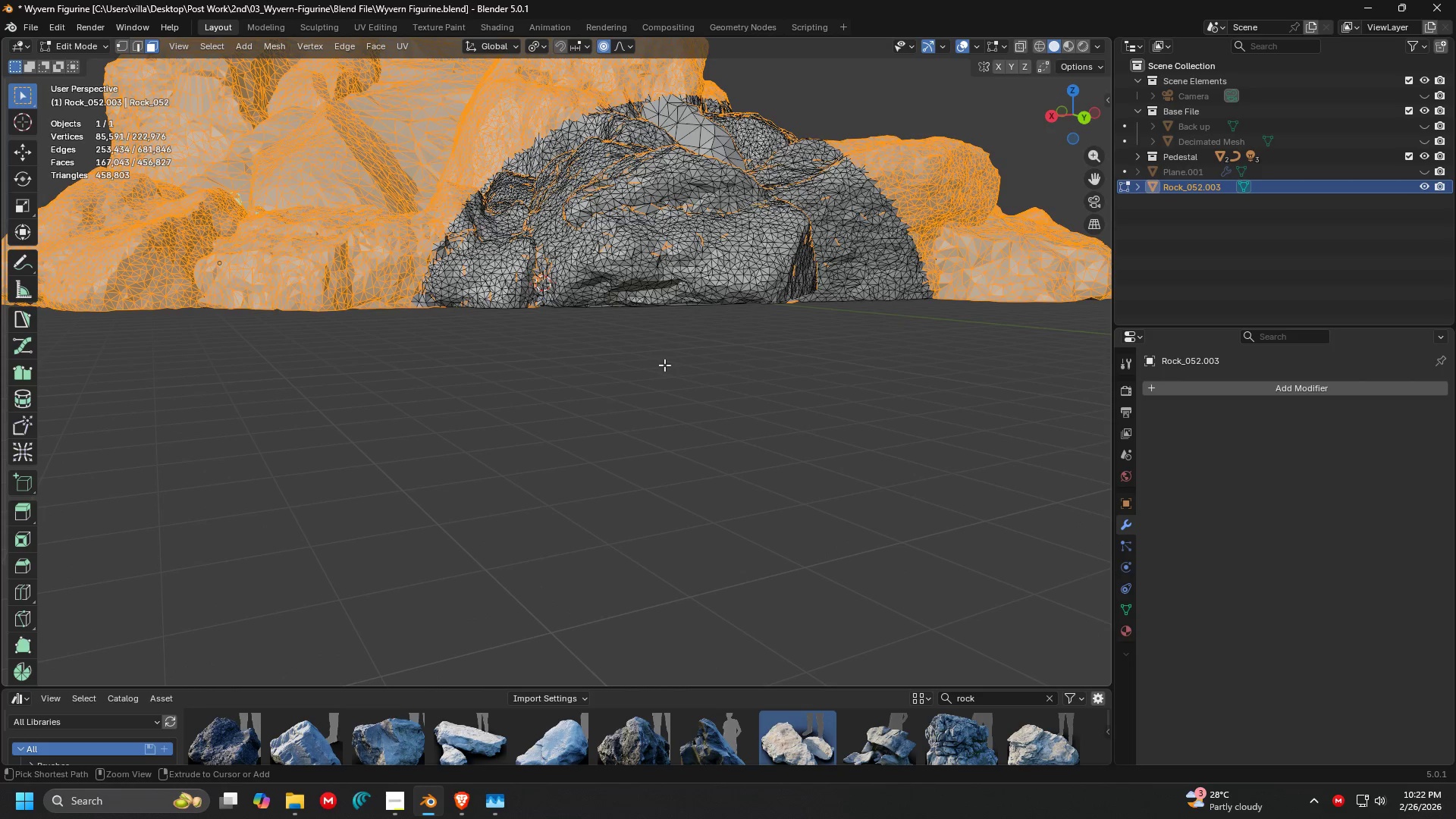 
key(Control+Z)
 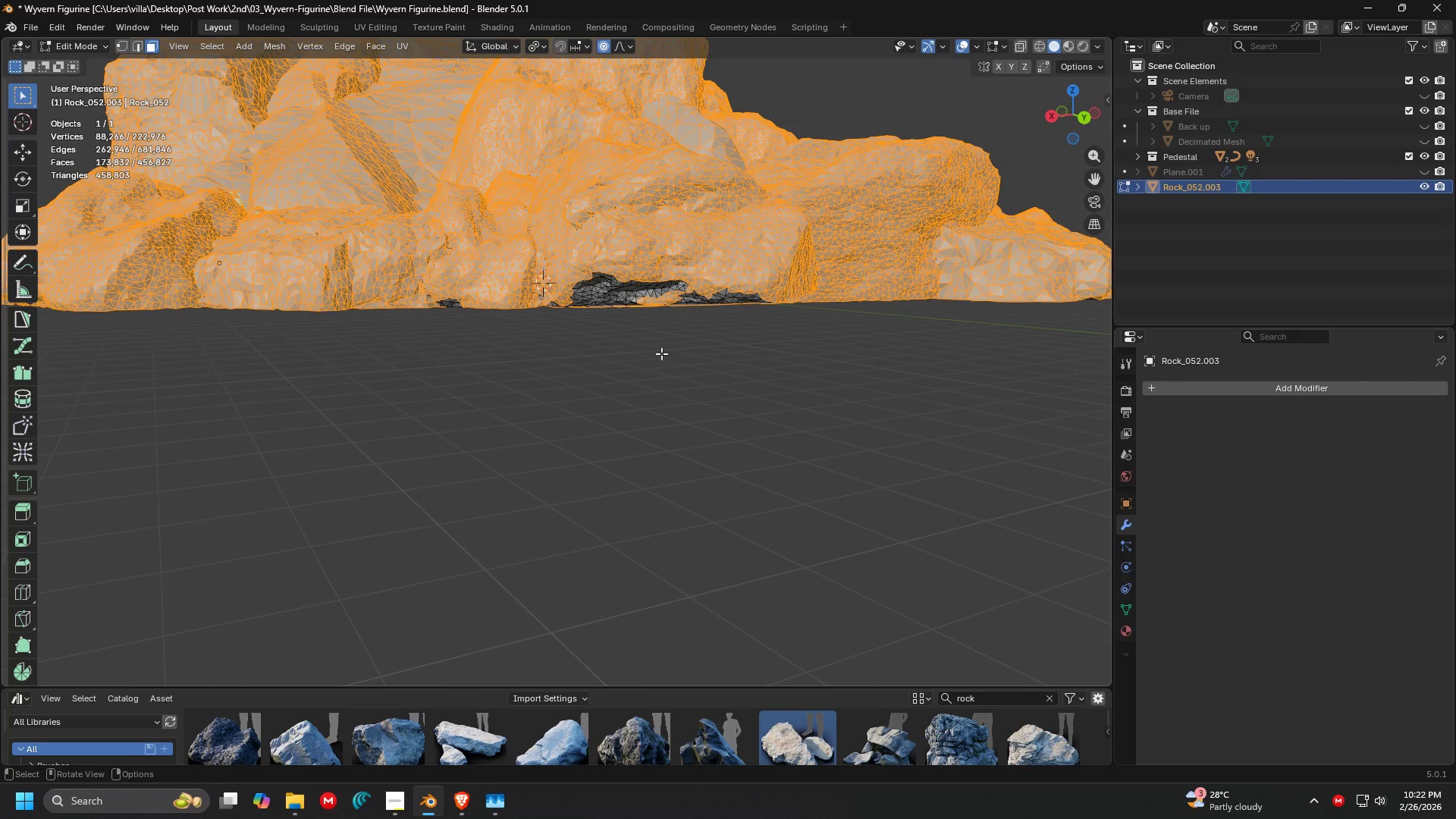 
key(C)
 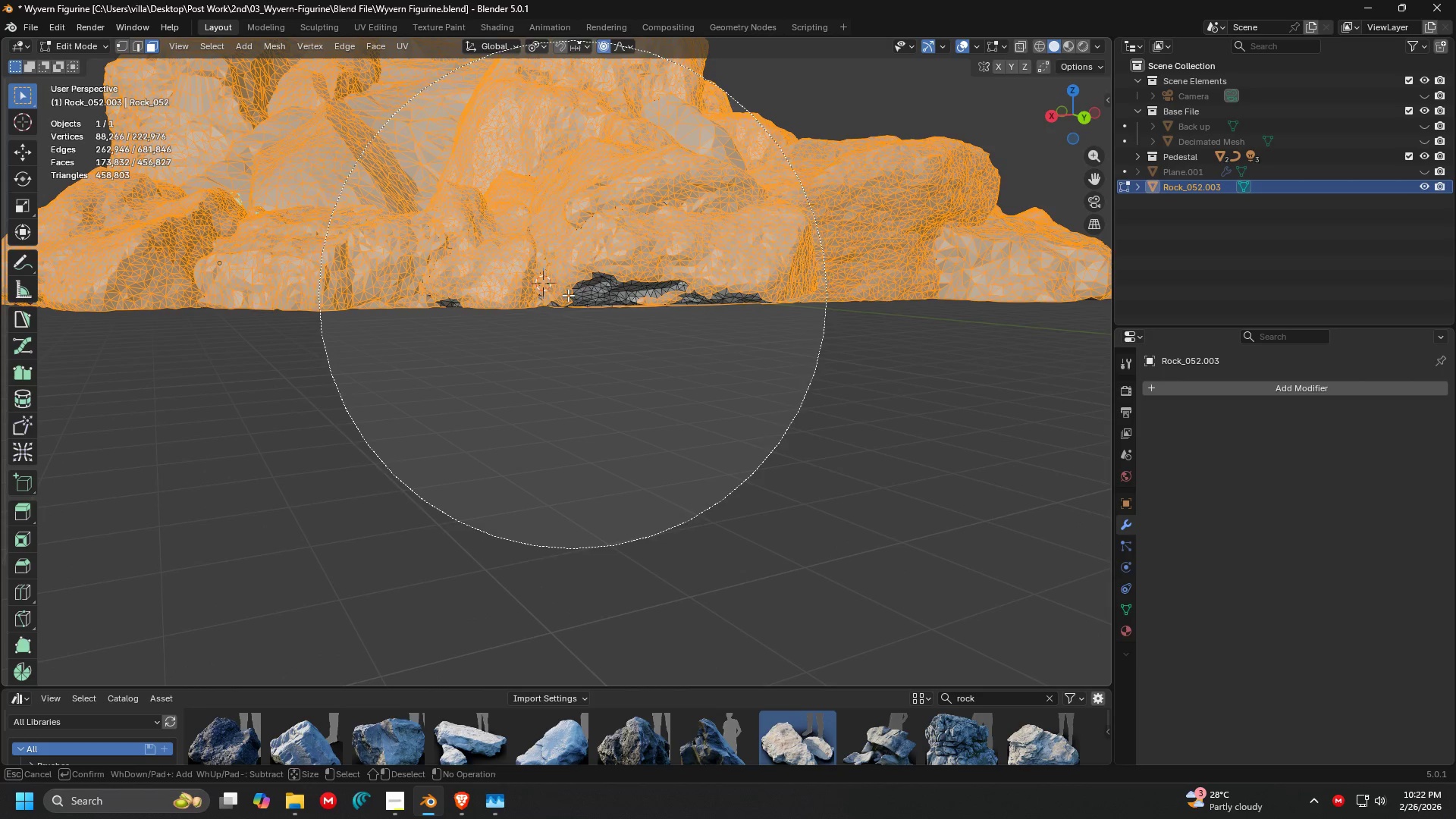 
left_click([550, 296])
 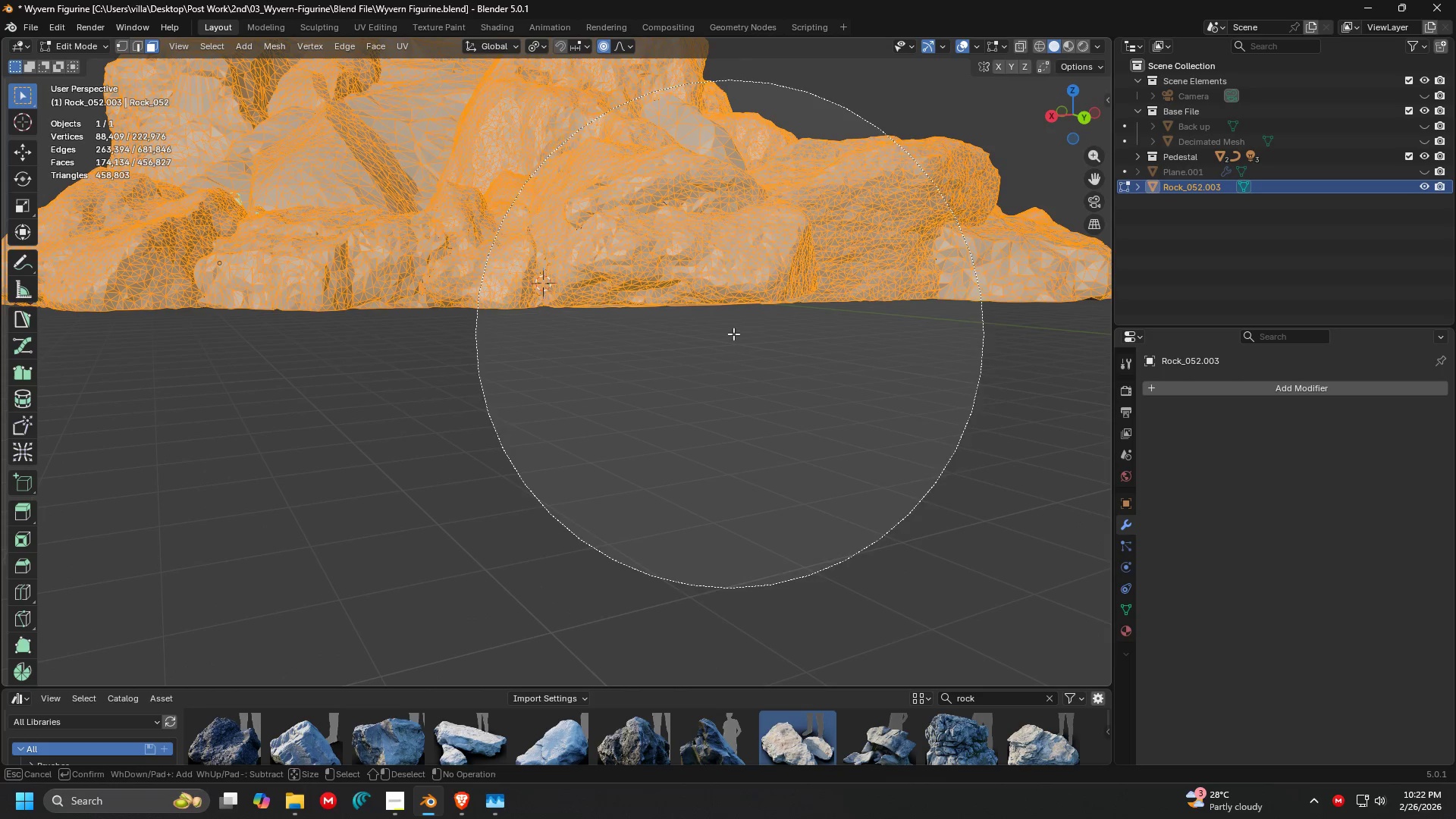 
key(Escape)
 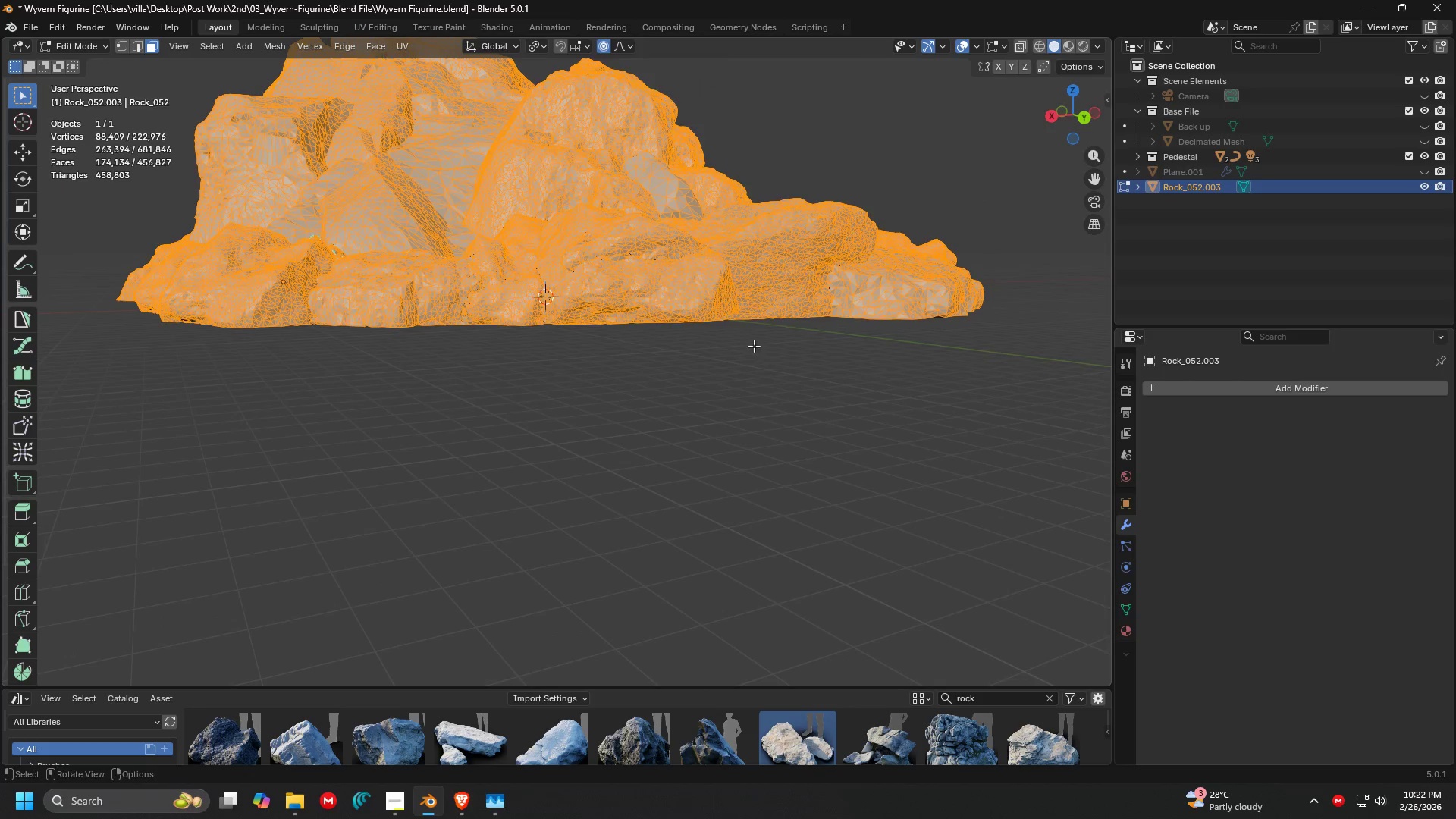 
scroll: coordinate [754, 345], scroll_direction: down, amount: 1.0
 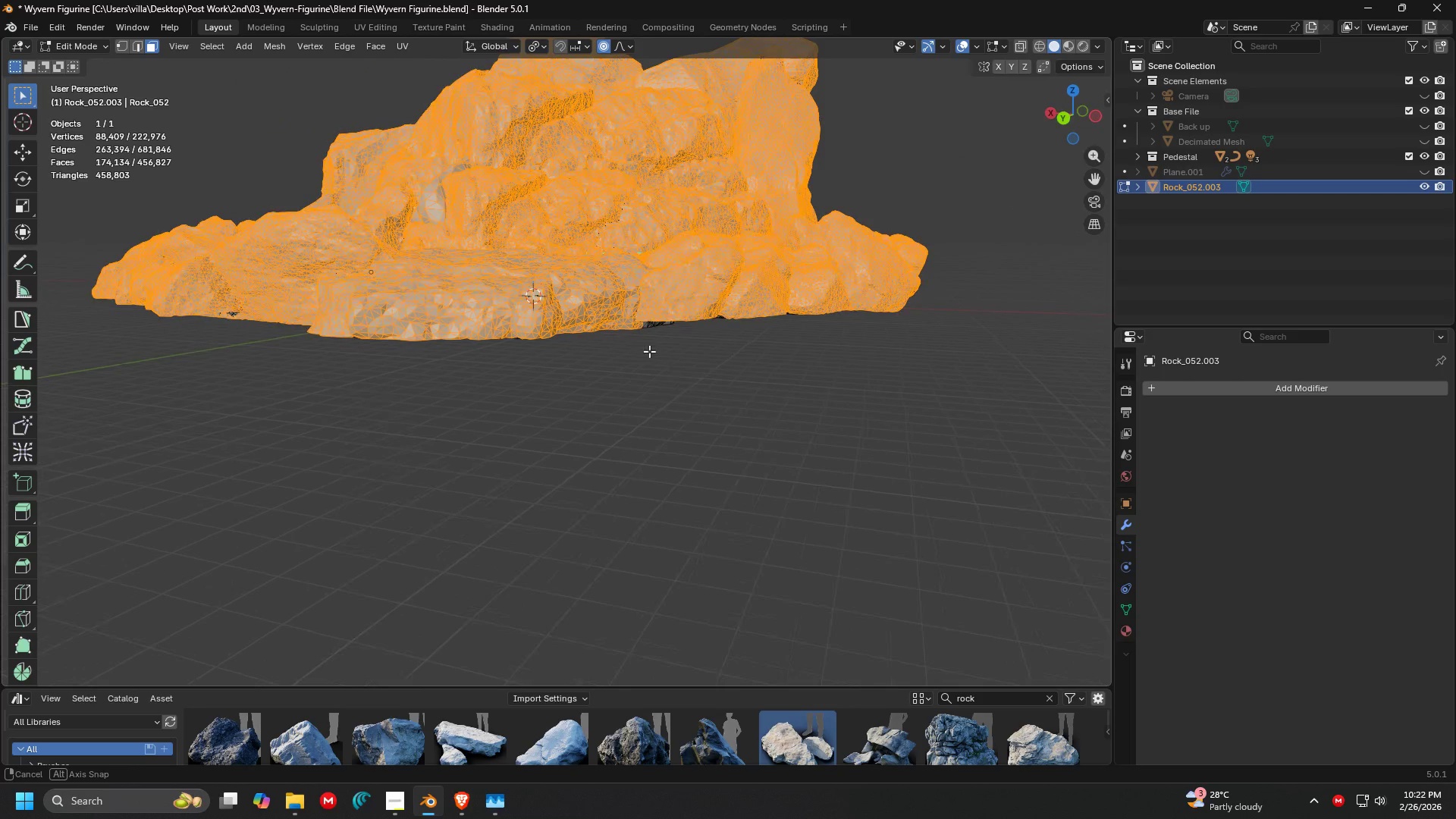 
key(C)
 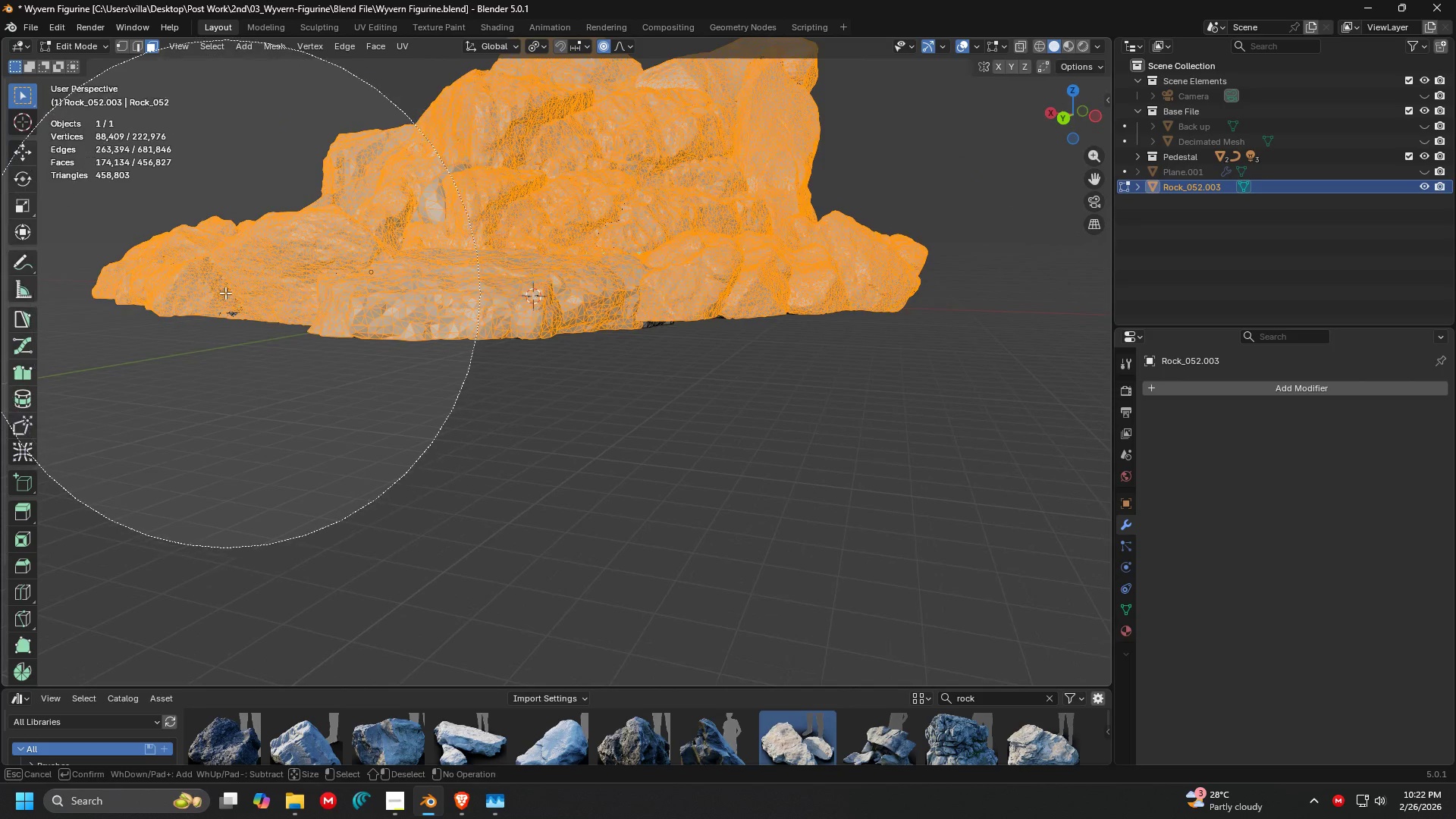 
left_click([224, 293])
 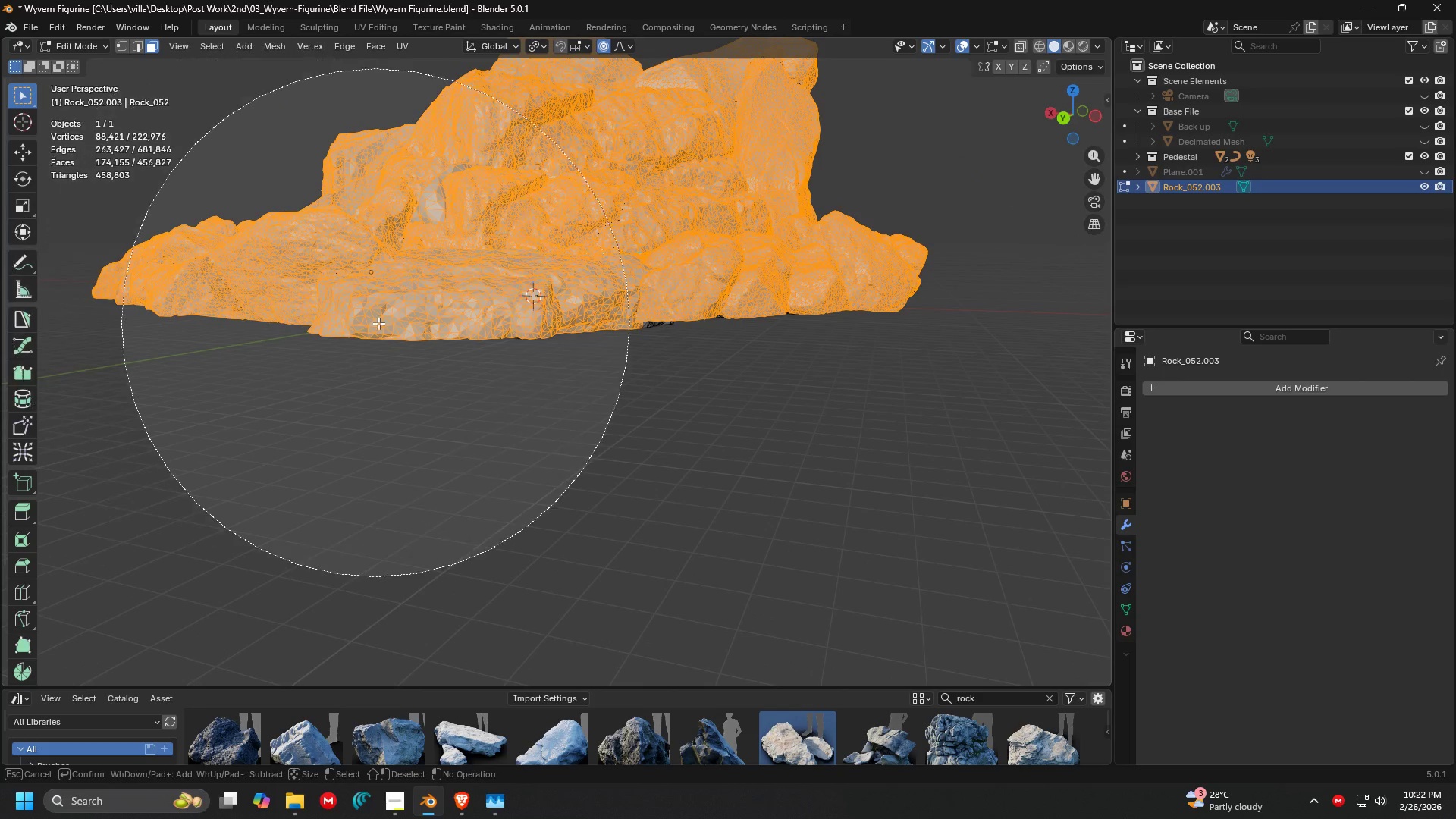 
key(Escape)
 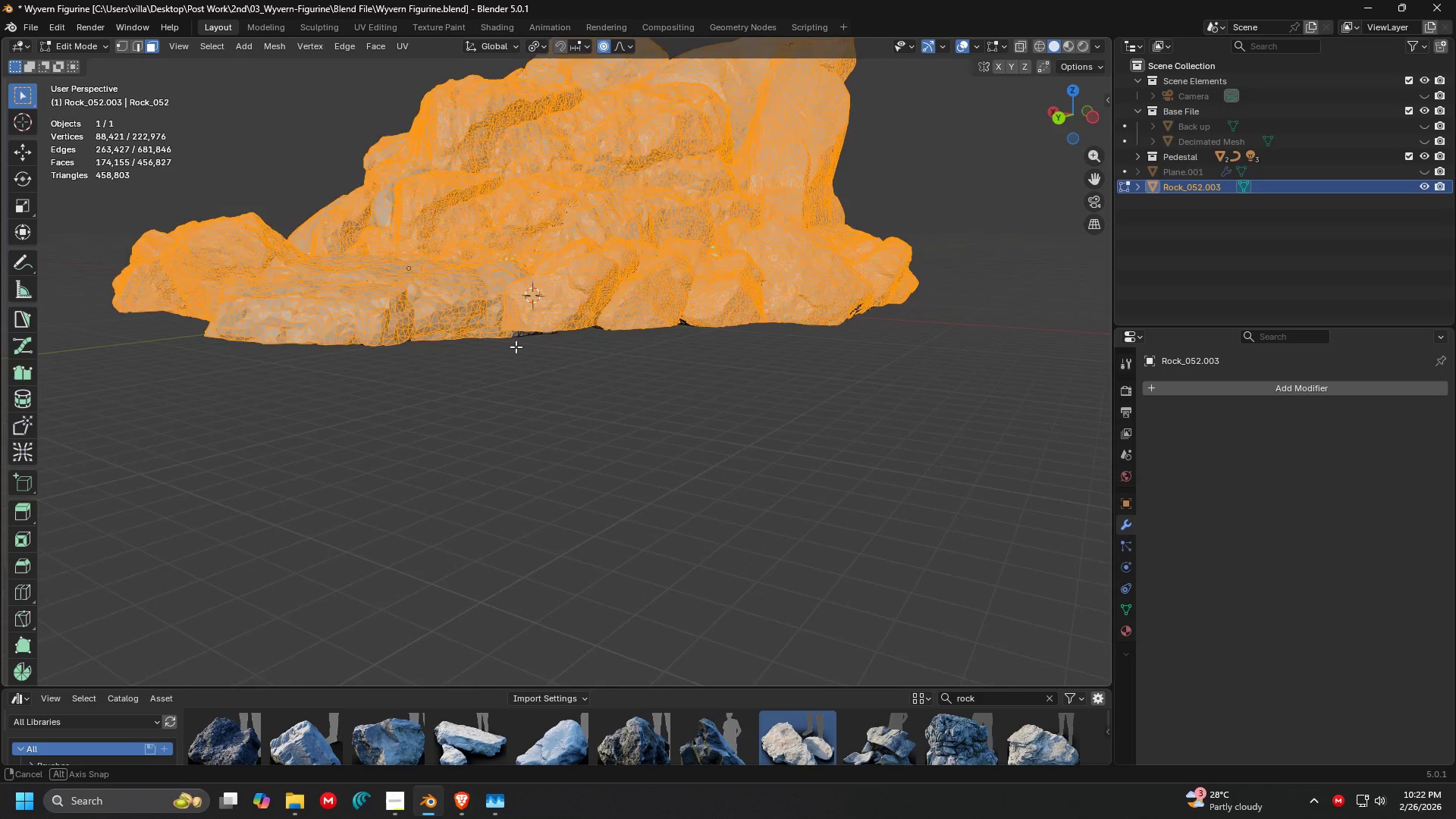 
key(C)
 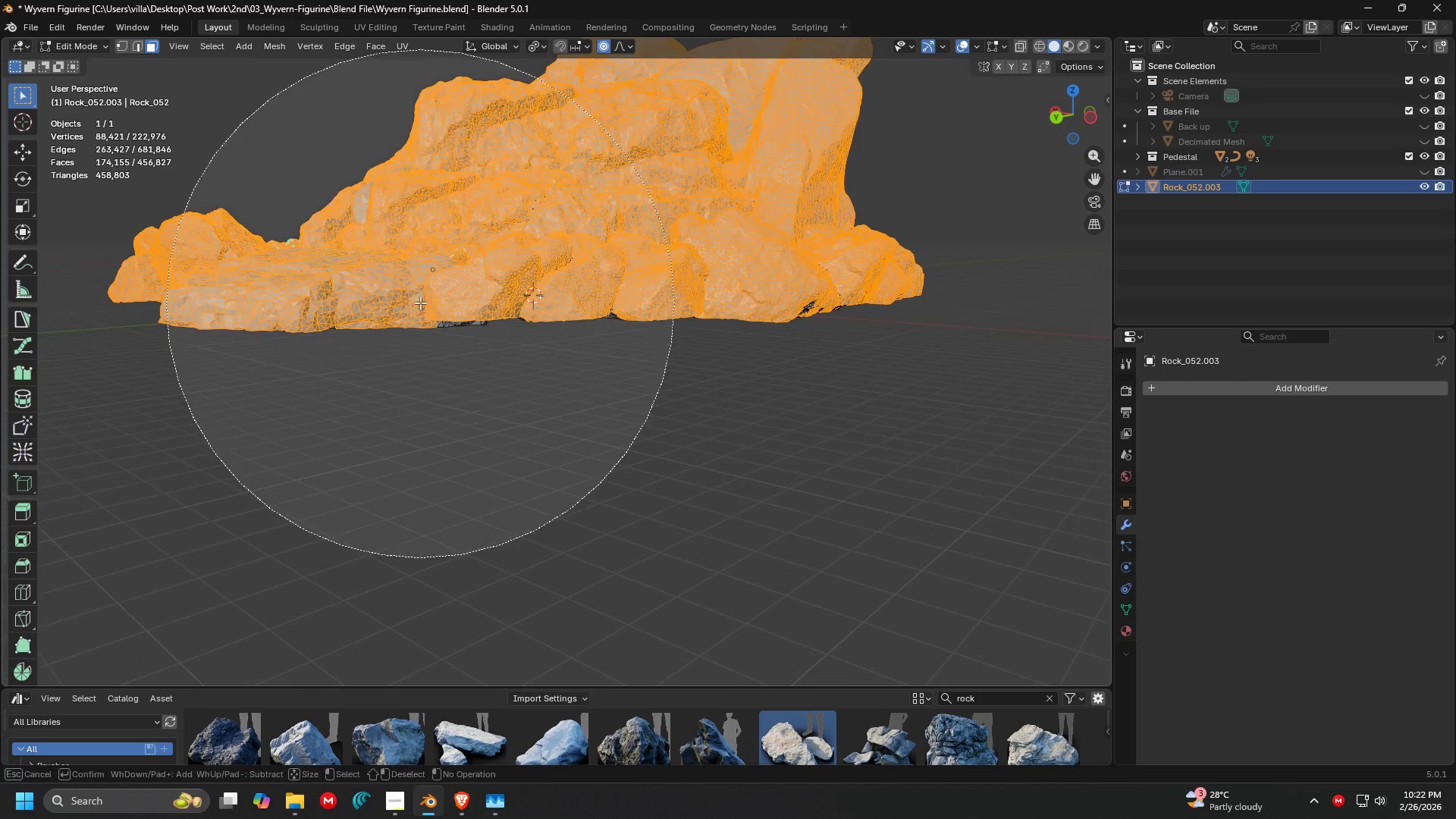 
left_click([419, 303])
 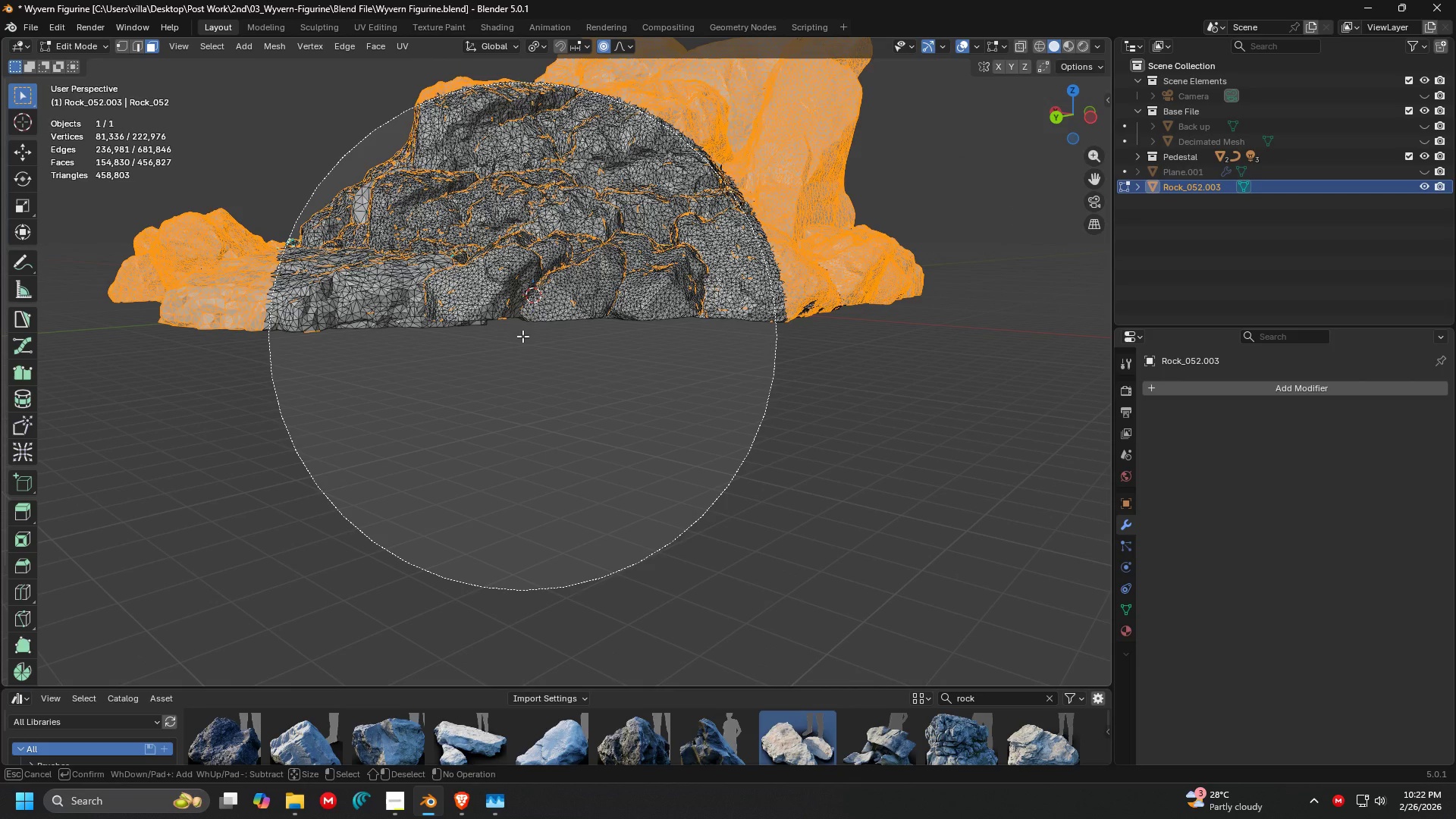 
key(Escape)
 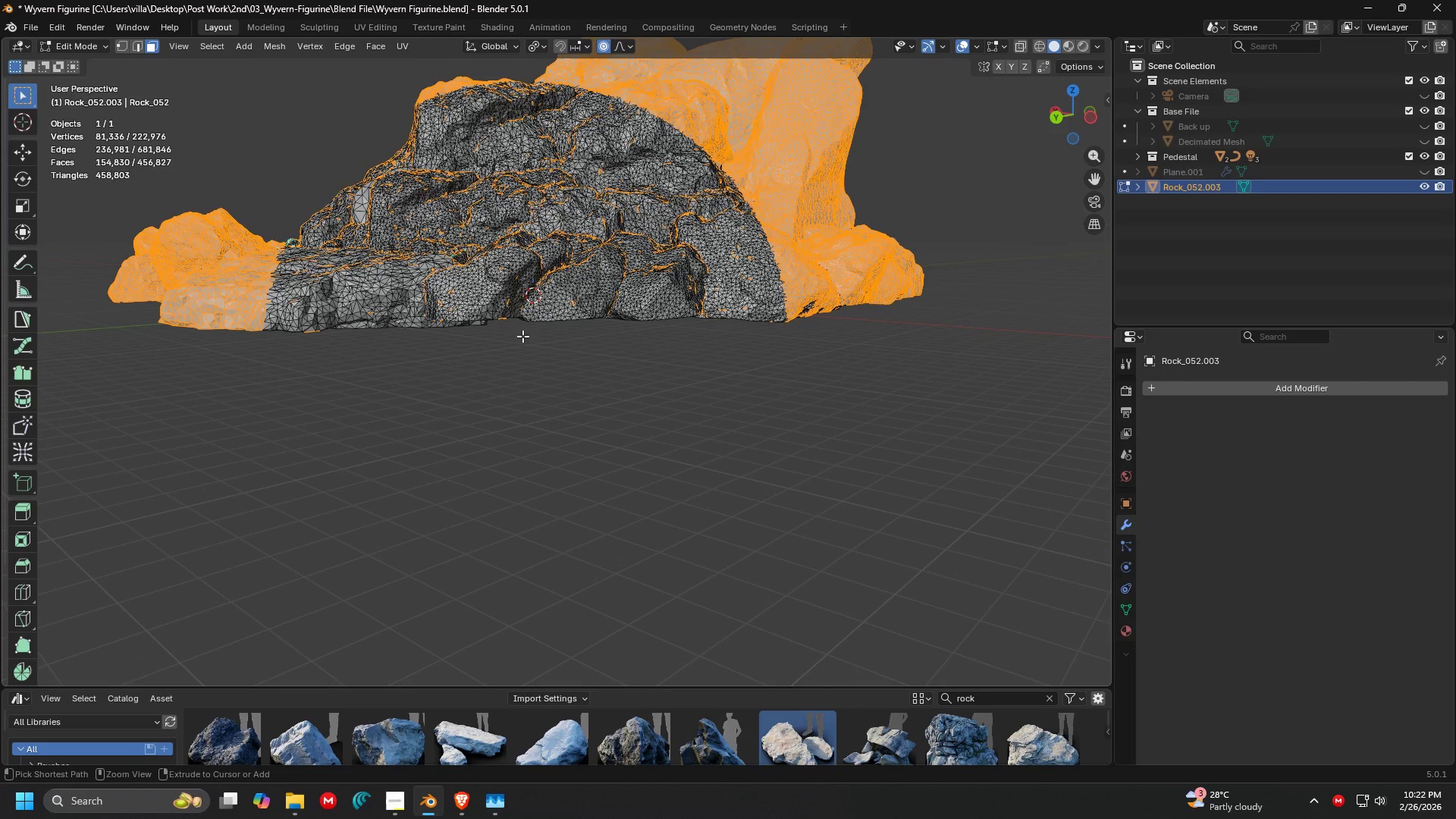 
key(Control+ControlLeft)
 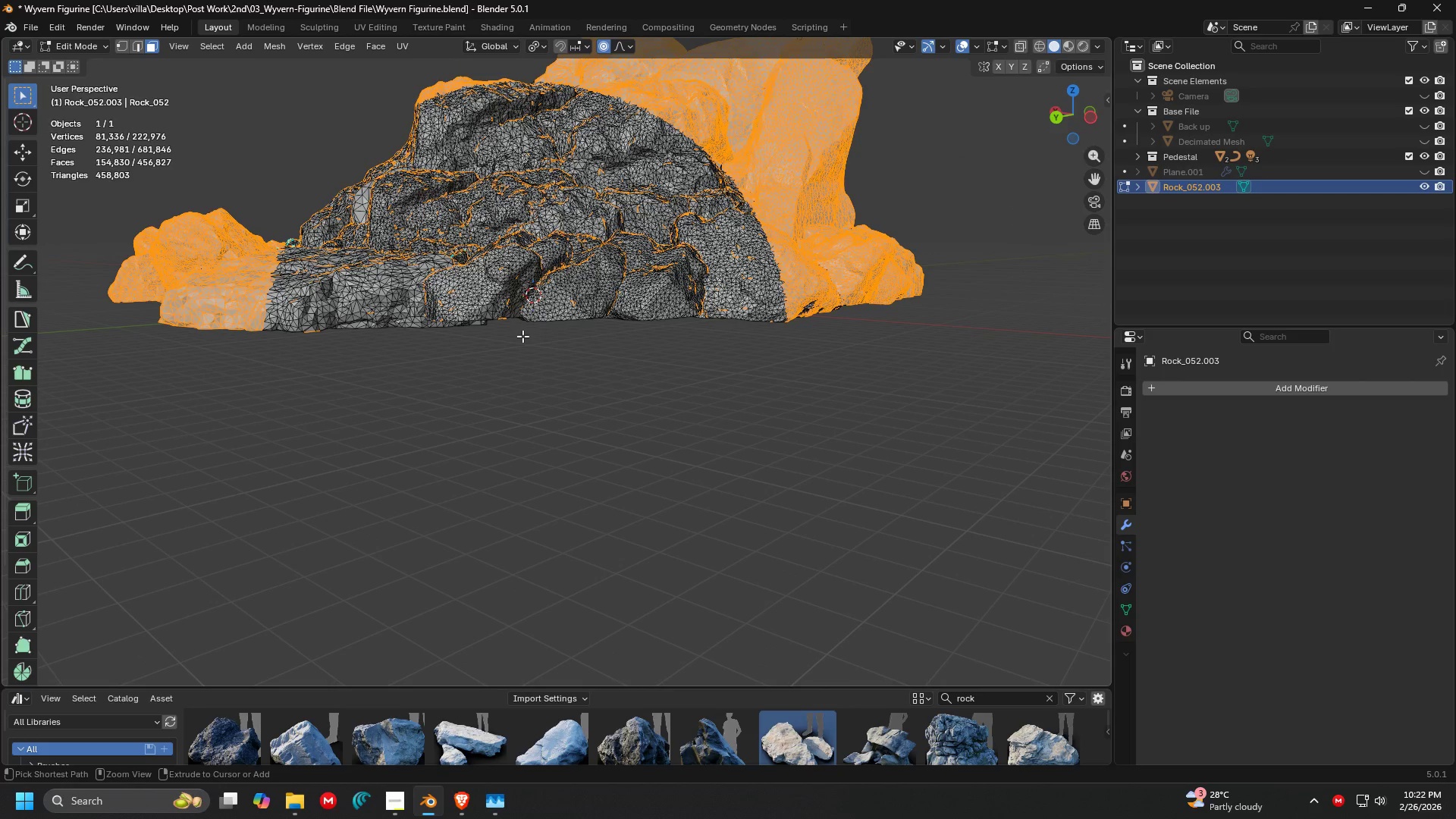 
key(Control+Z)
 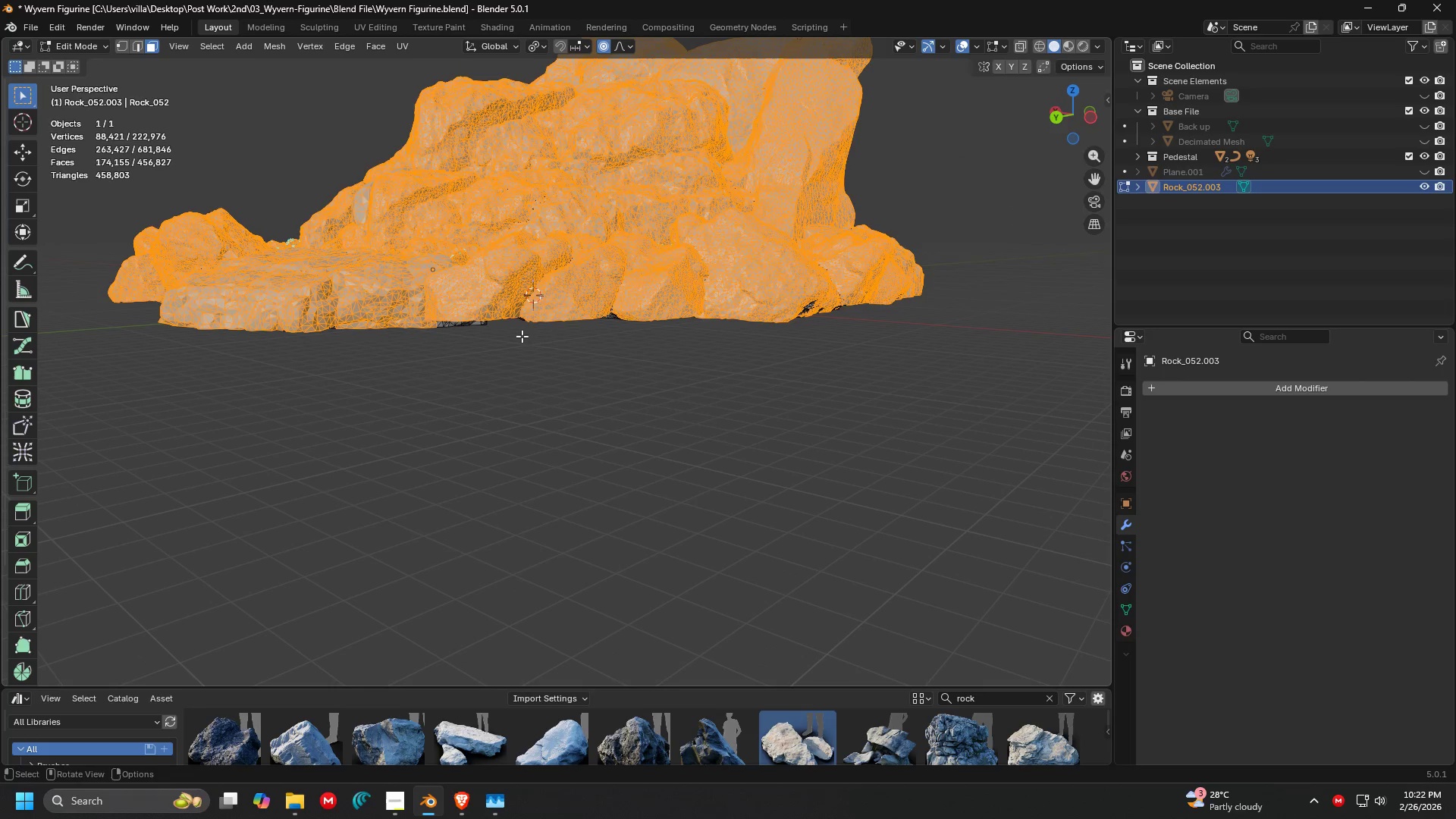 
key(C)
 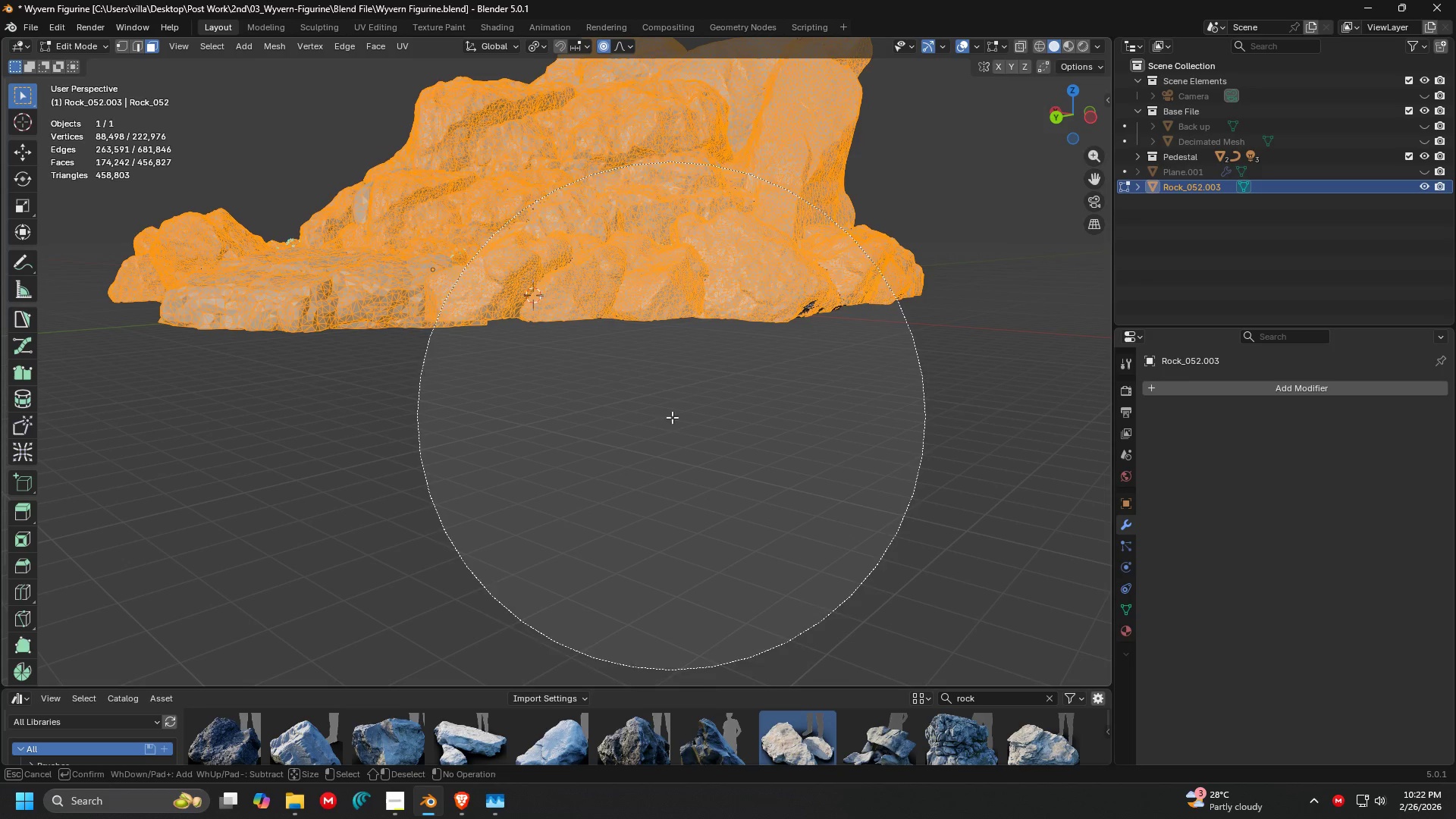 
key(Escape)
 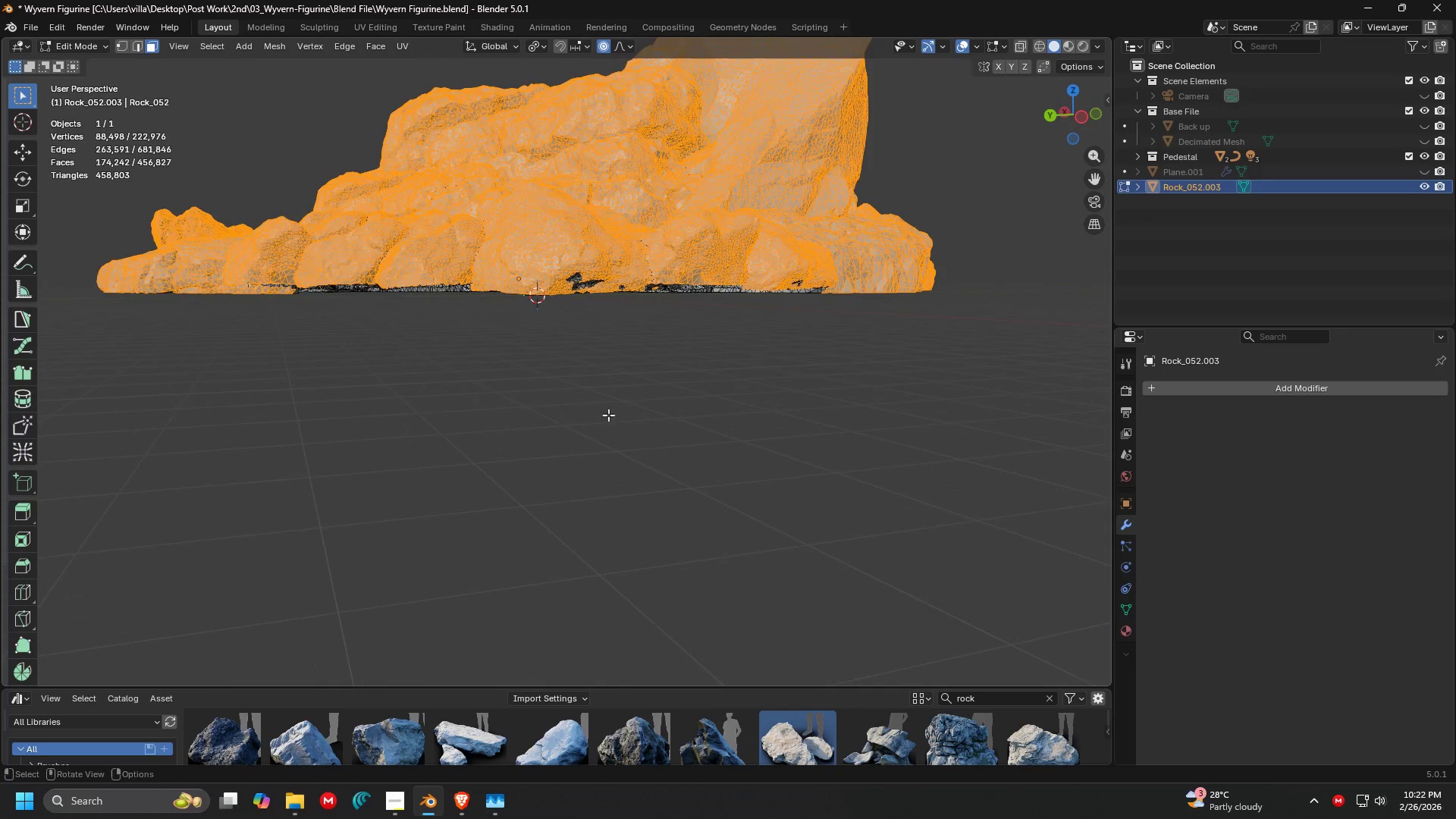 
key(C)
 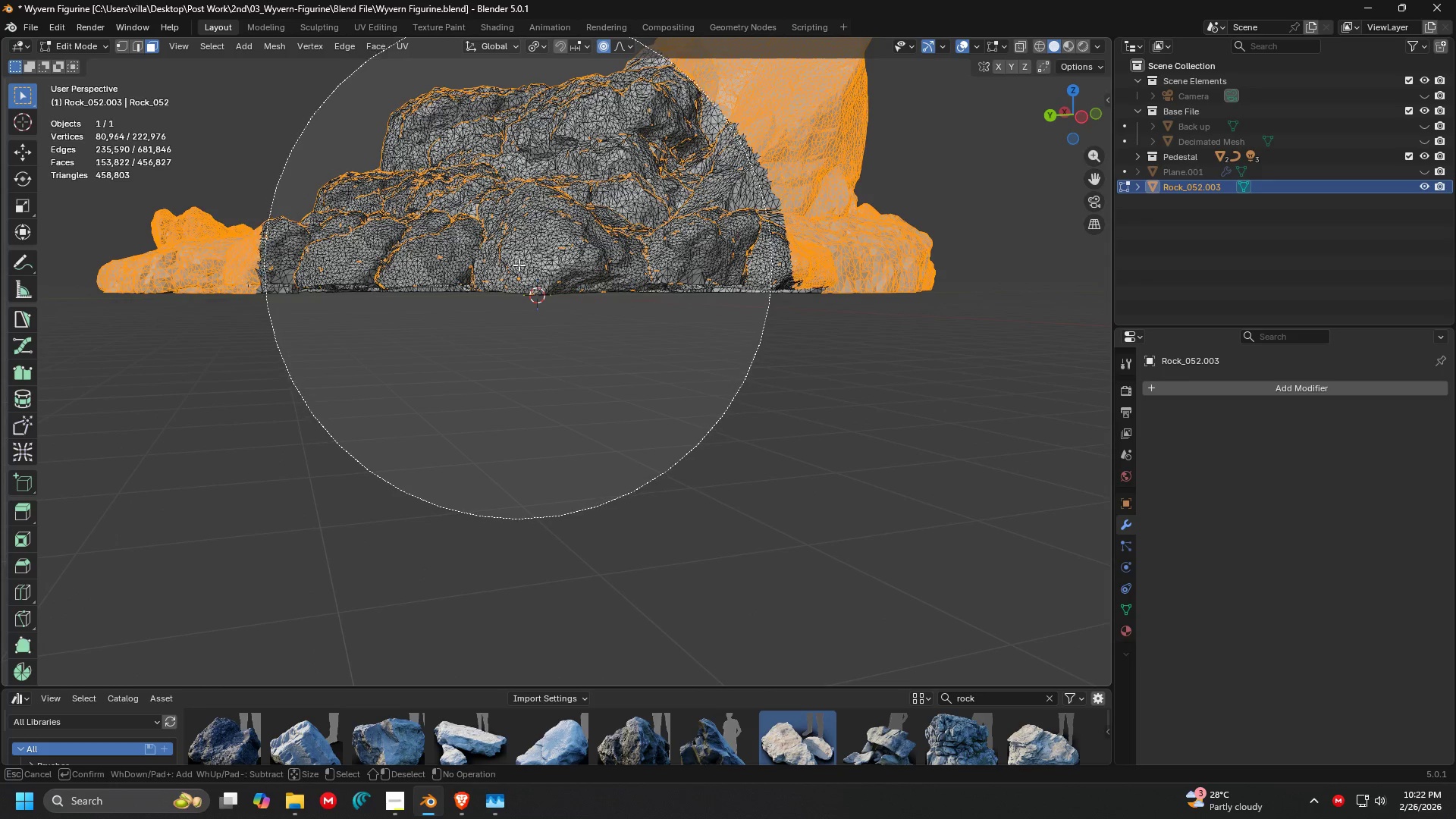 
key(Escape)
 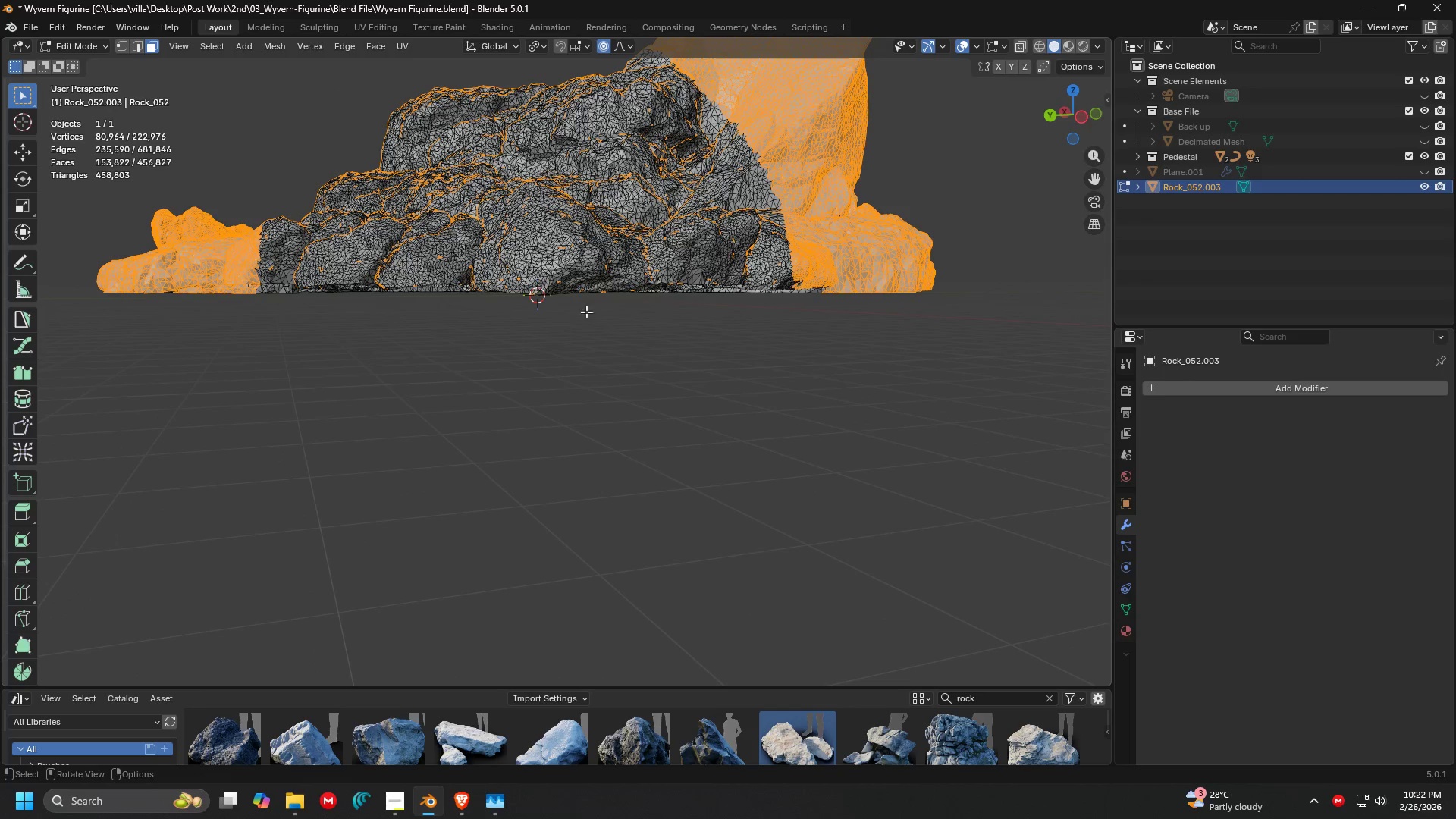 
key(Control+ControlLeft)
 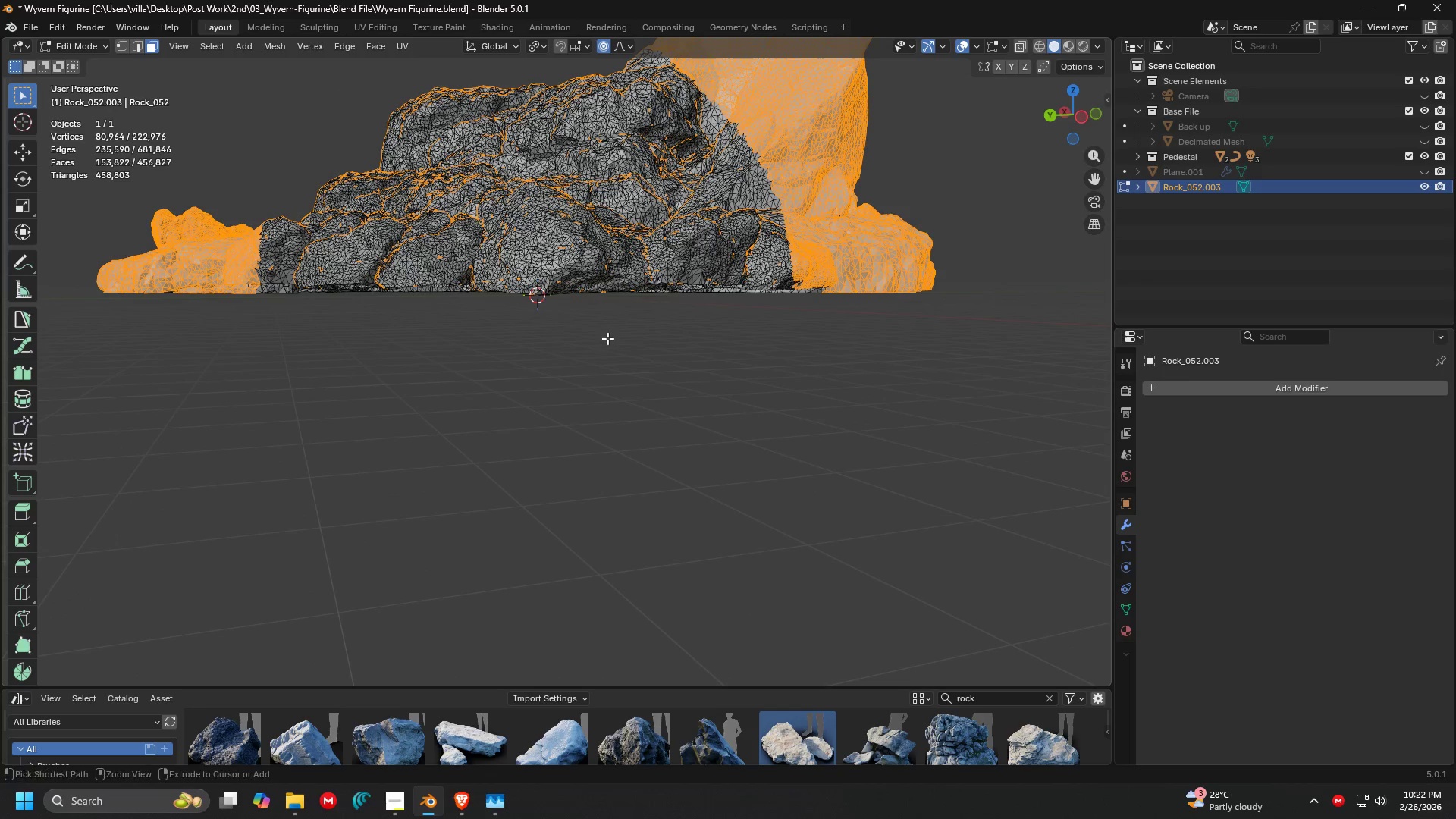 
key(Control+Z)
 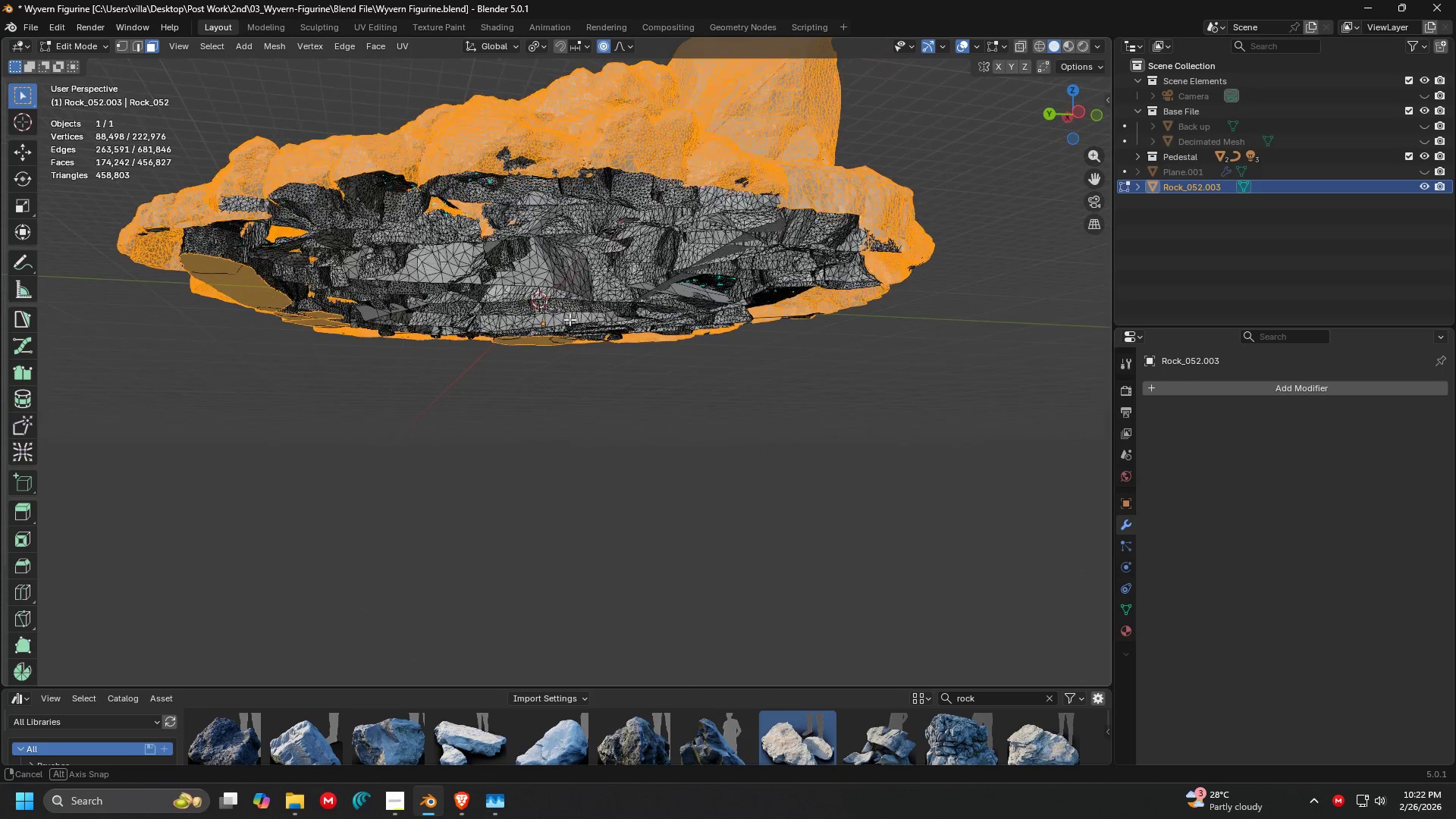 
type(1c)
key(Escape)
type(3c)
 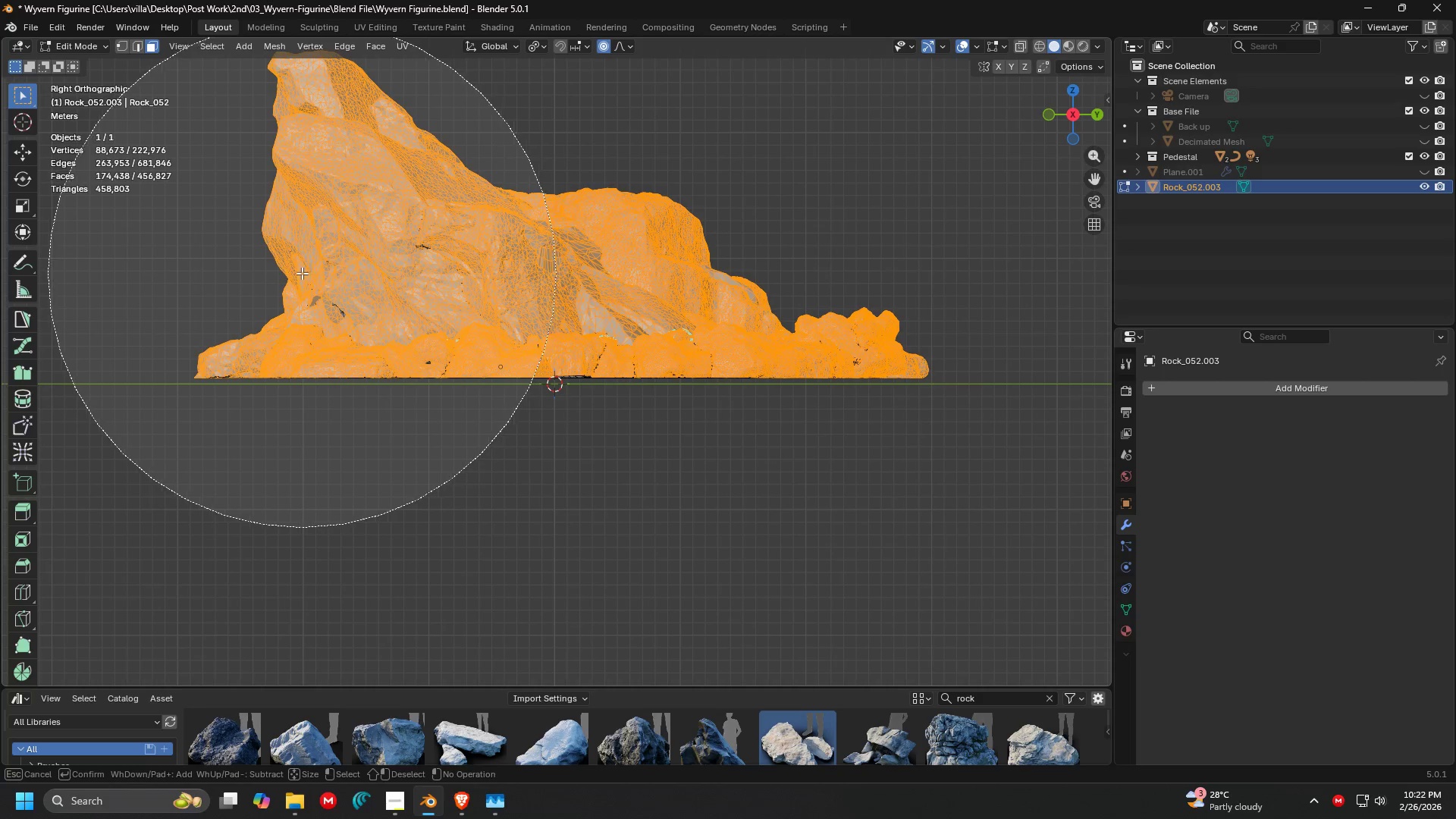 
left_click_drag(start_coordinate=[846, 294], to_coordinate=[325, 297])
 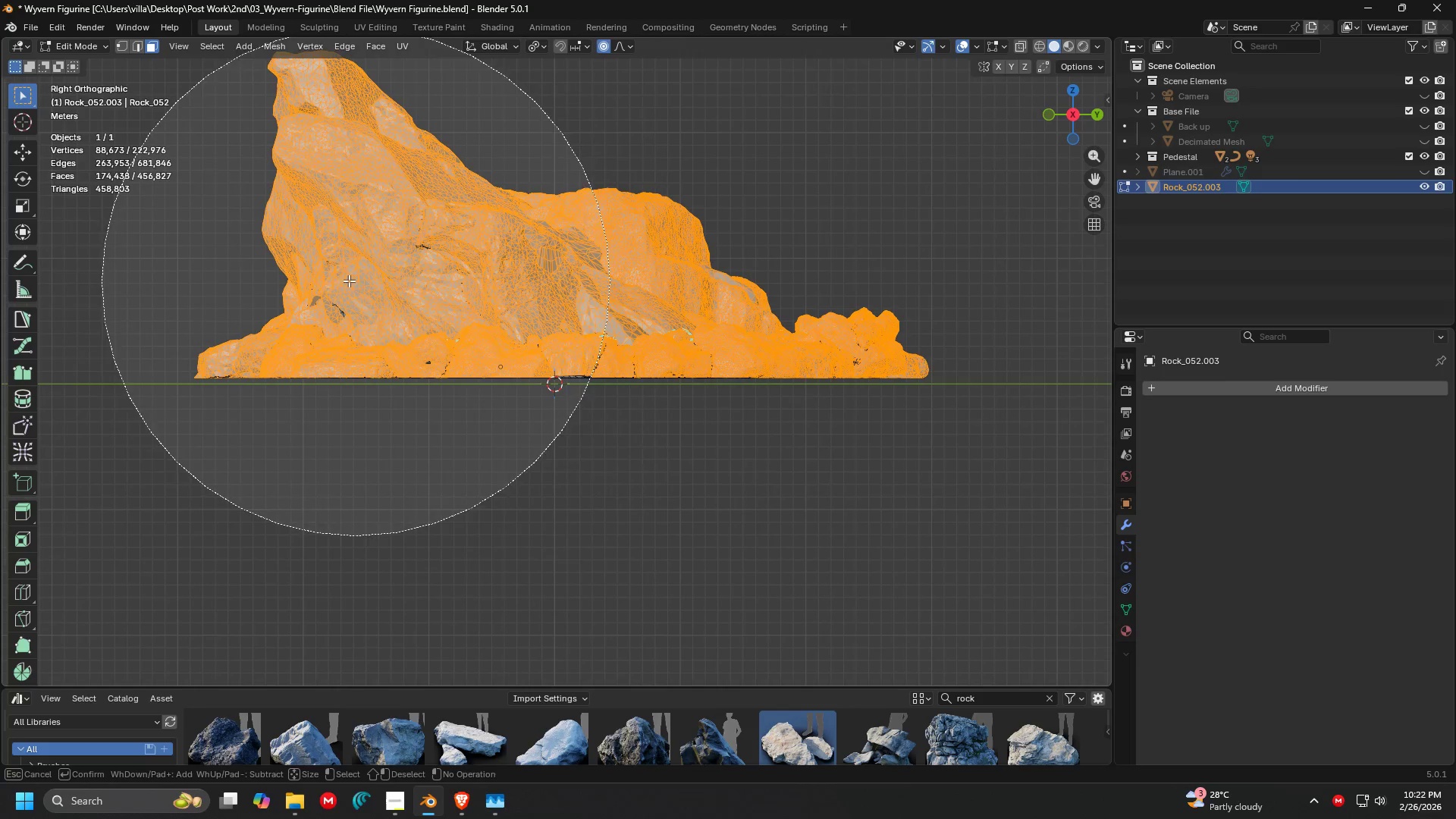 
left_click_drag(start_coordinate=[278, 244], to_coordinate=[830, 334])
 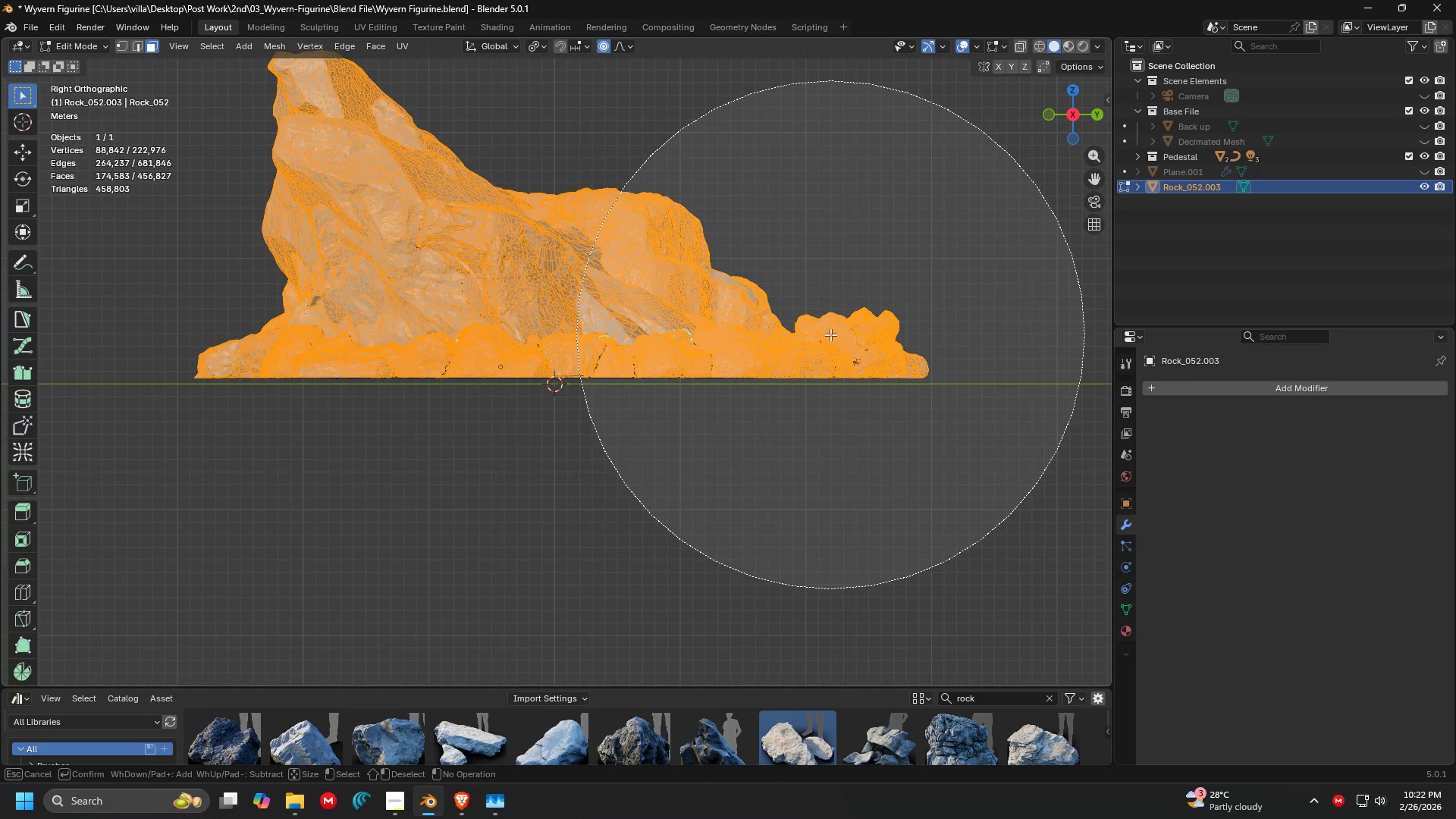 
key(Escape)
type(31)
 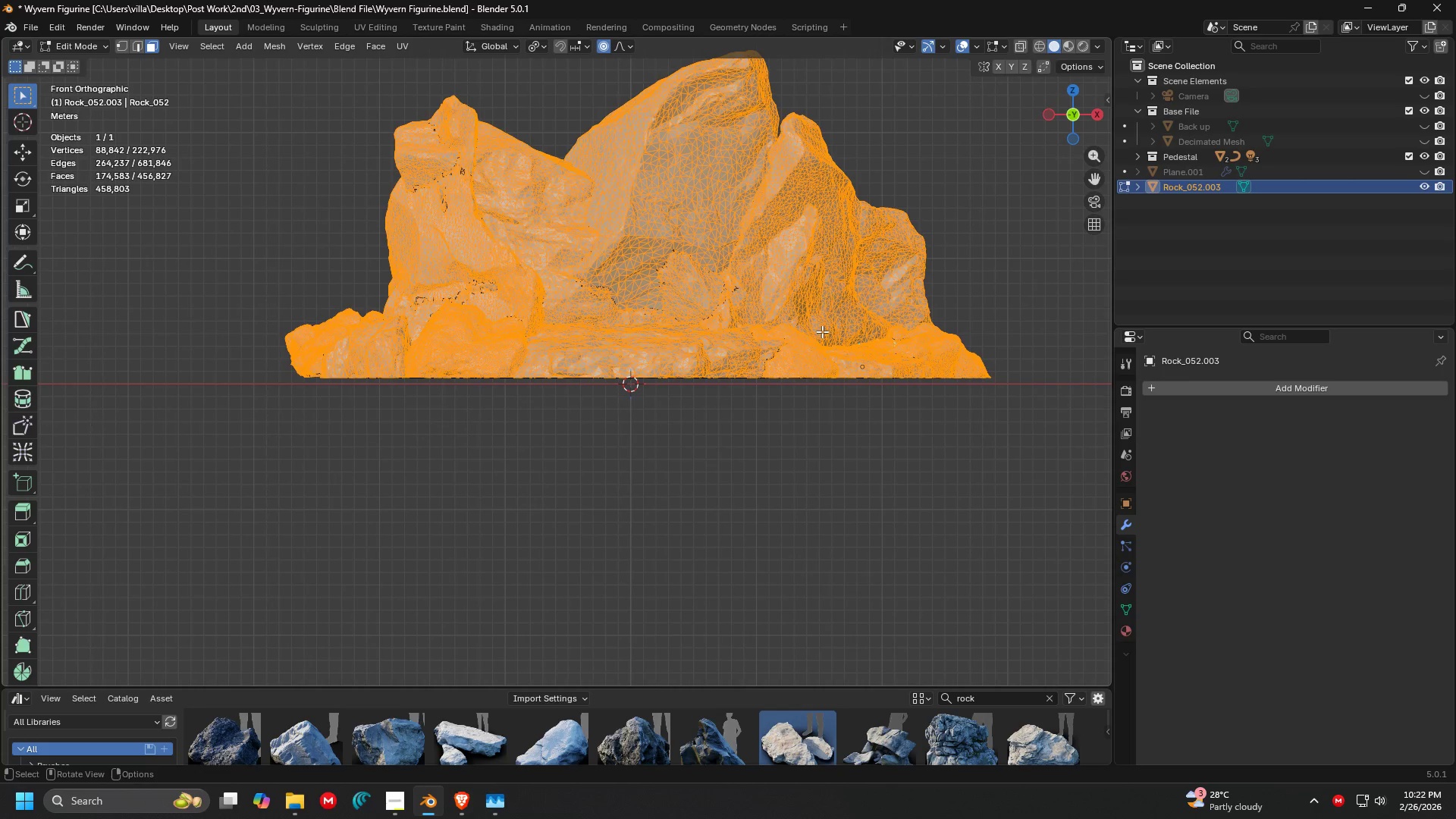 
key(Control+1)
 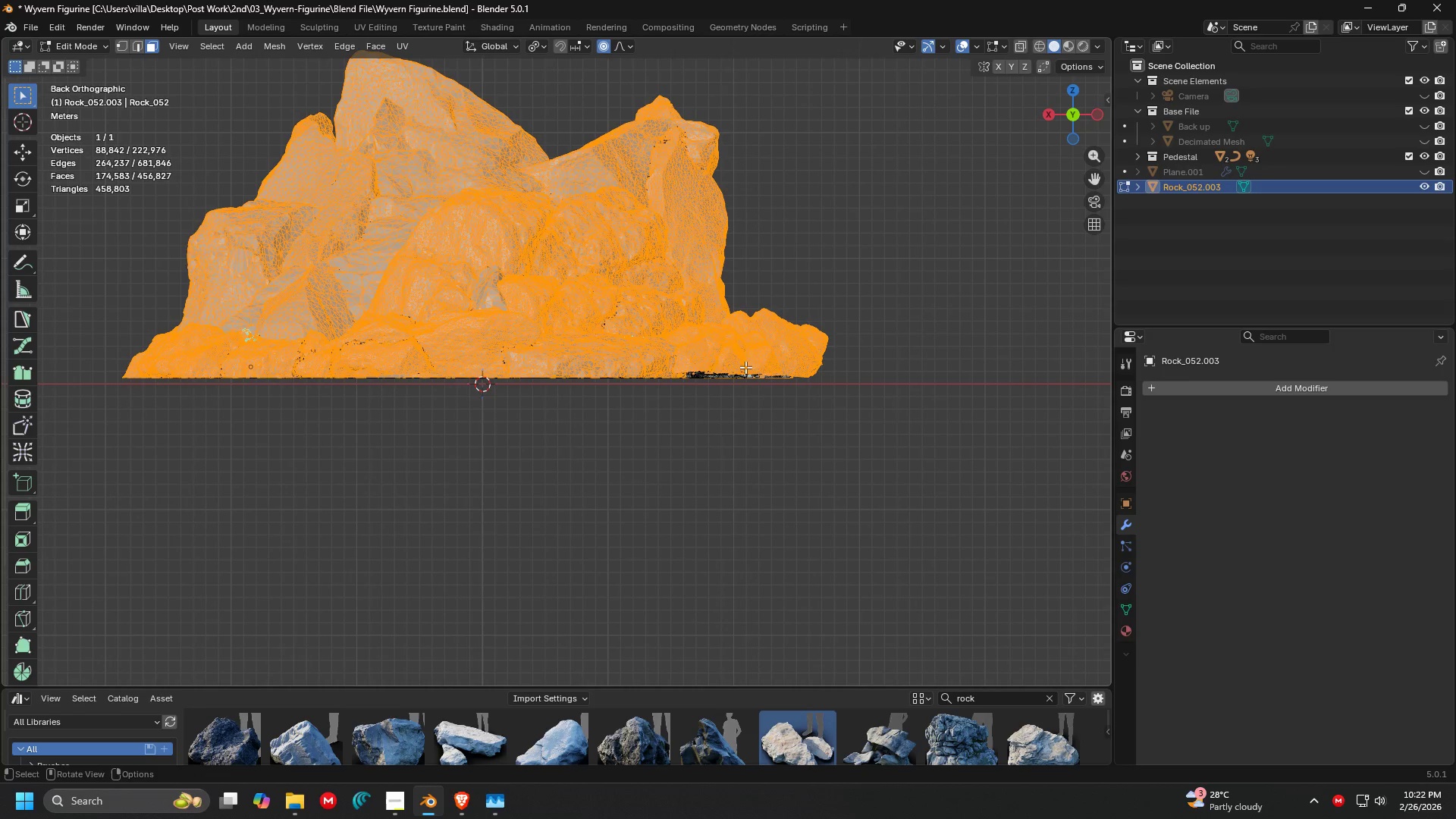 
key(C)
 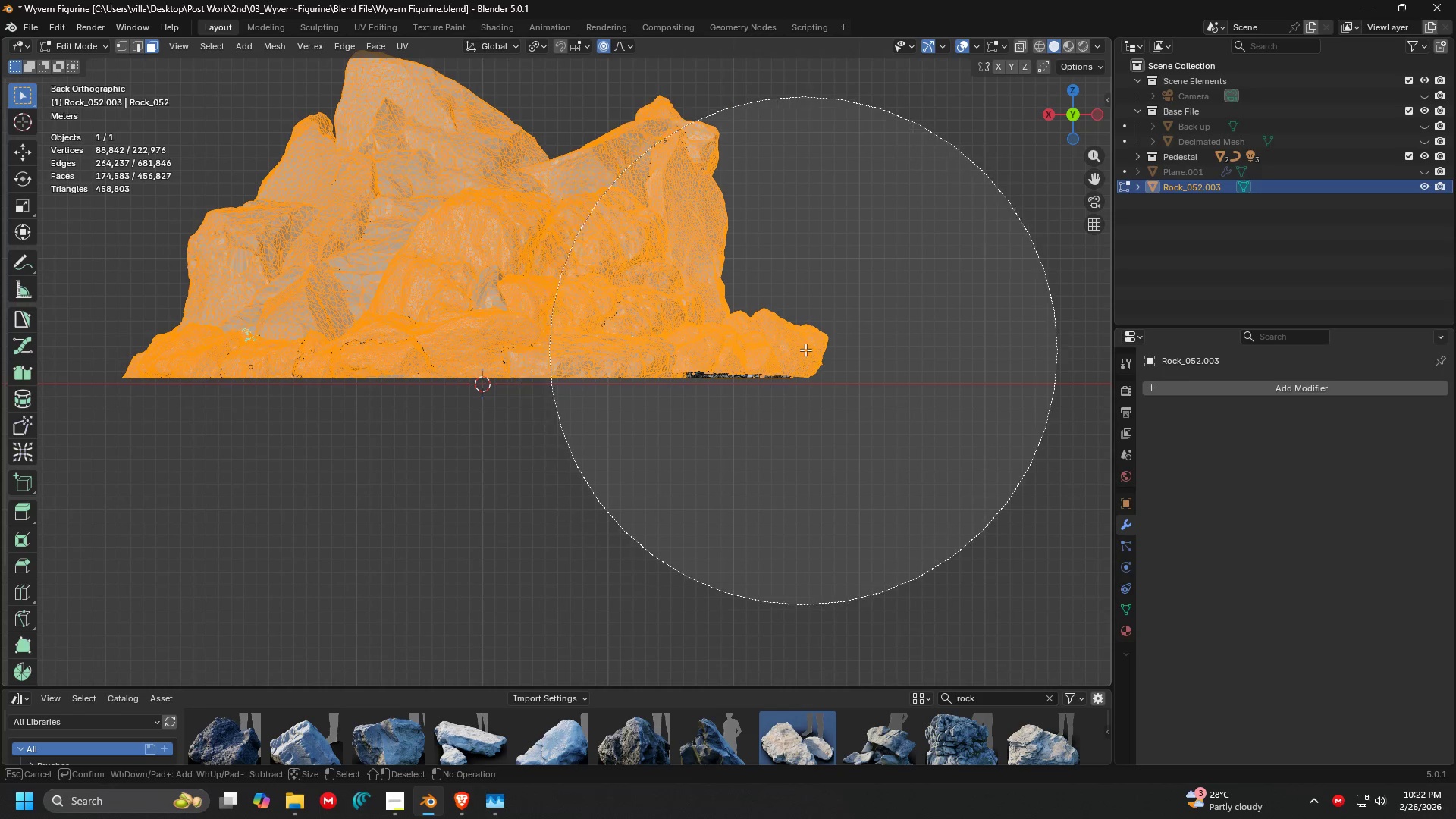 
left_click_drag(start_coordinate=[817, 347], to_coordinate=[215, 256])
 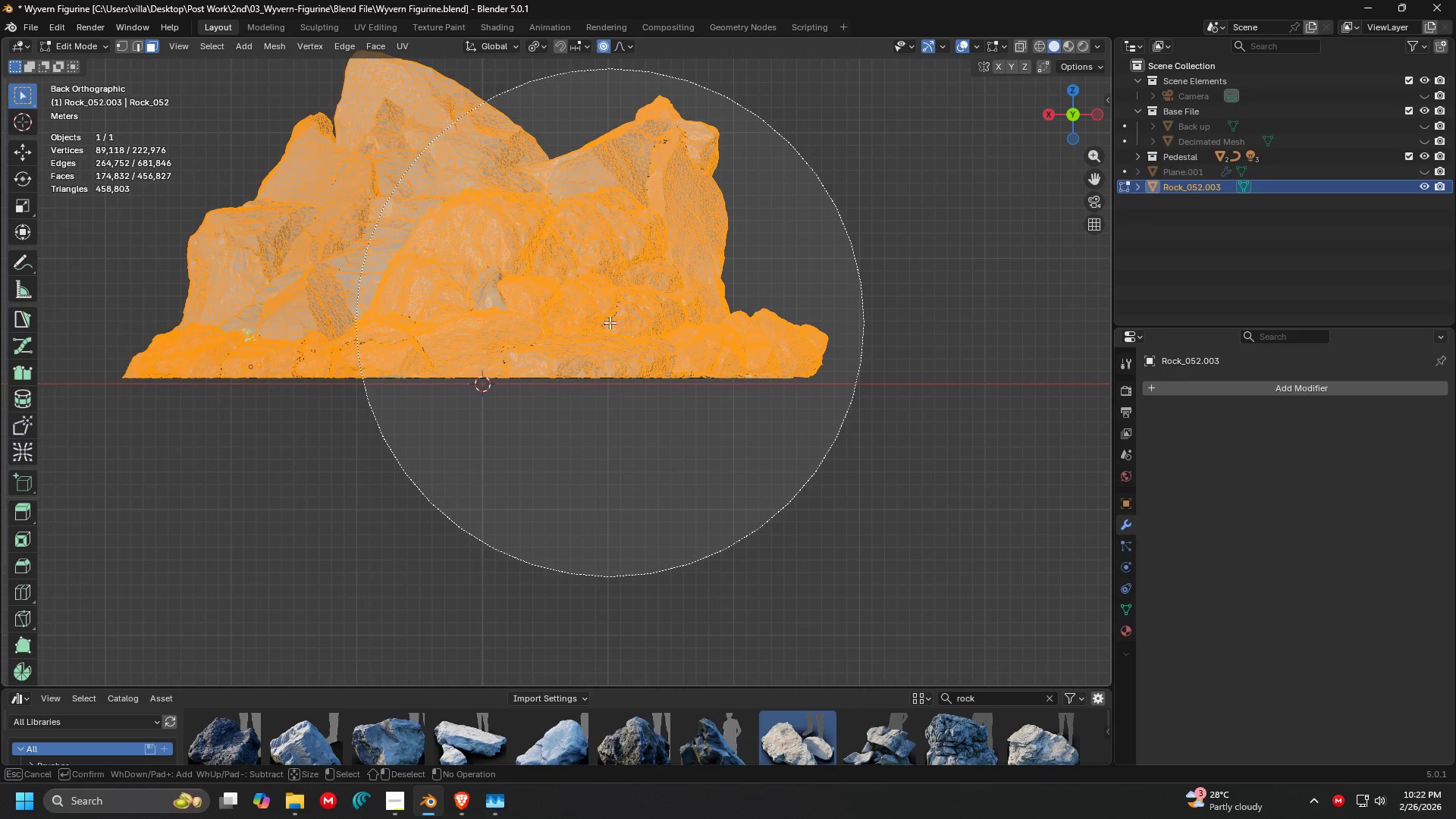 
key(Escape)
 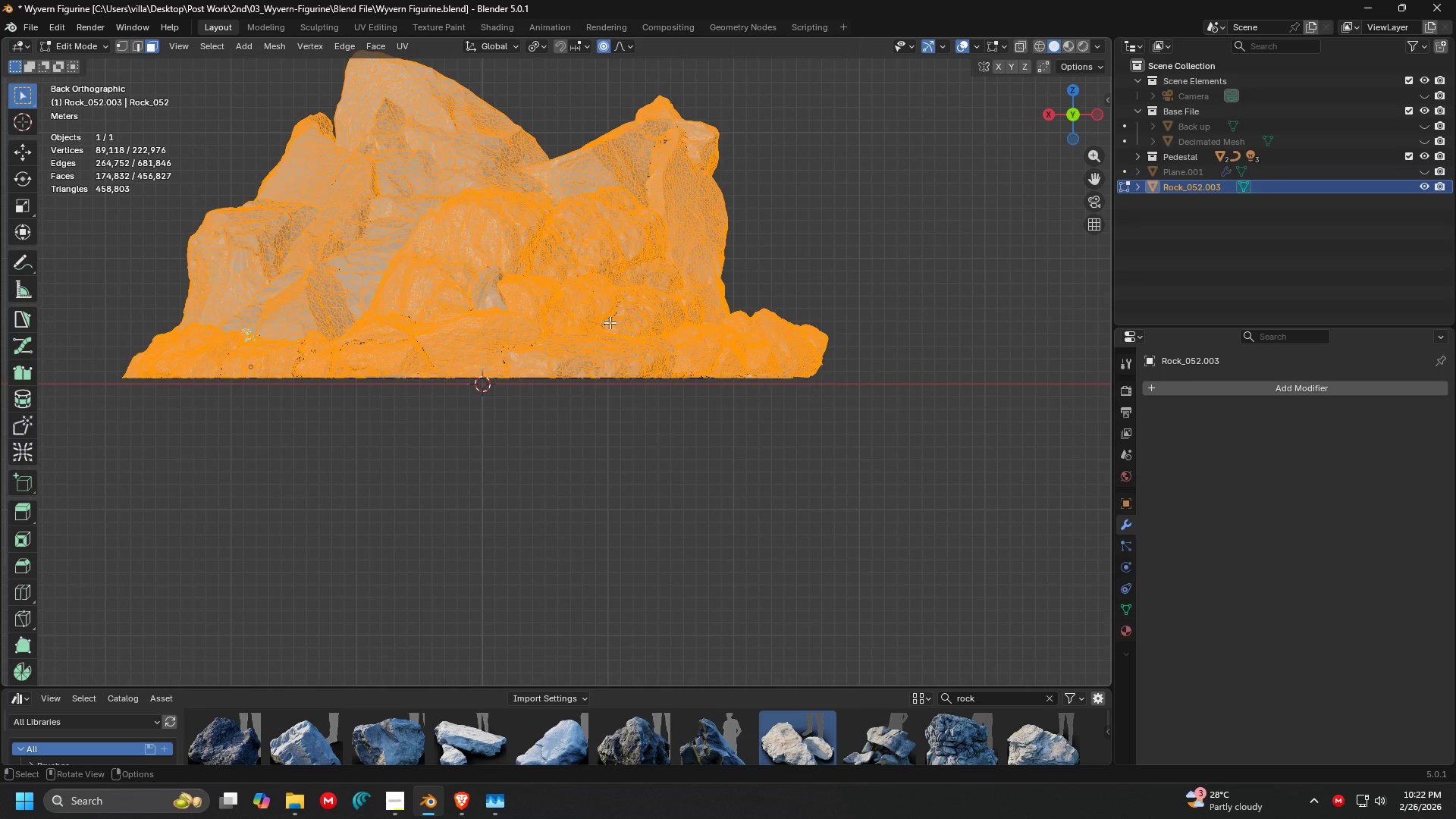 
key(Control+ControlLeft)
 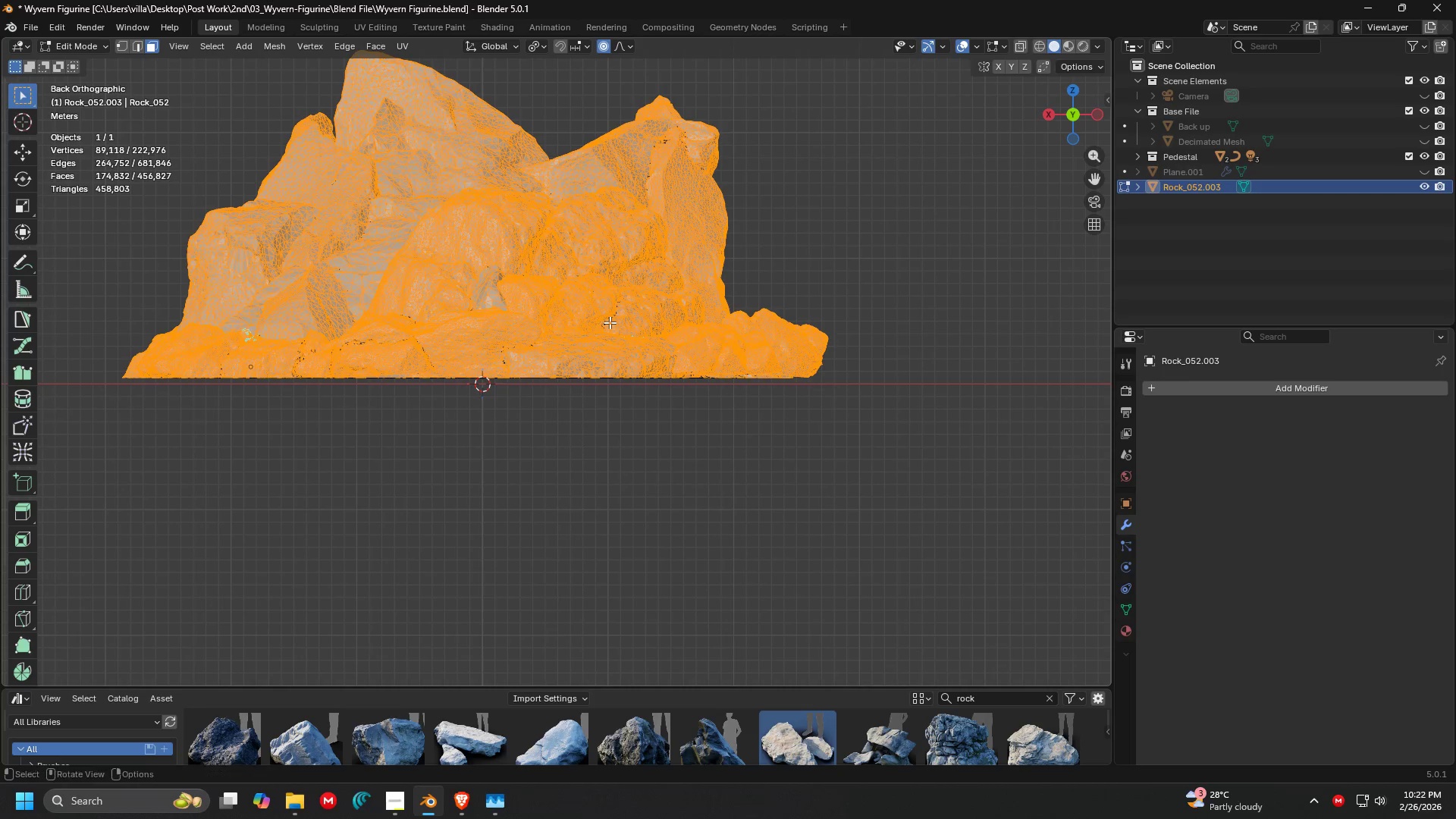 
key(Control+ControlLeft)
 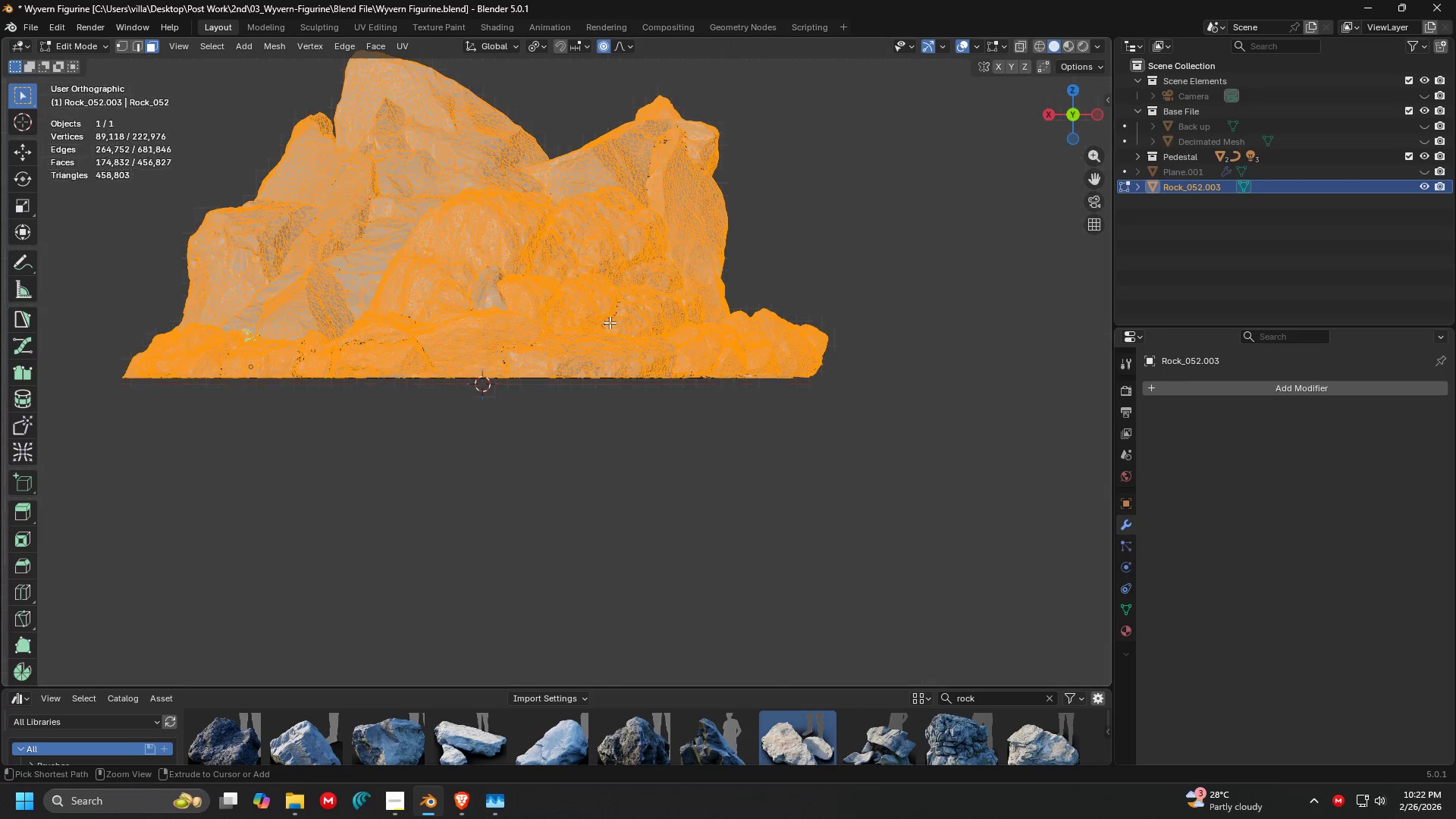 
key(Control+3)
 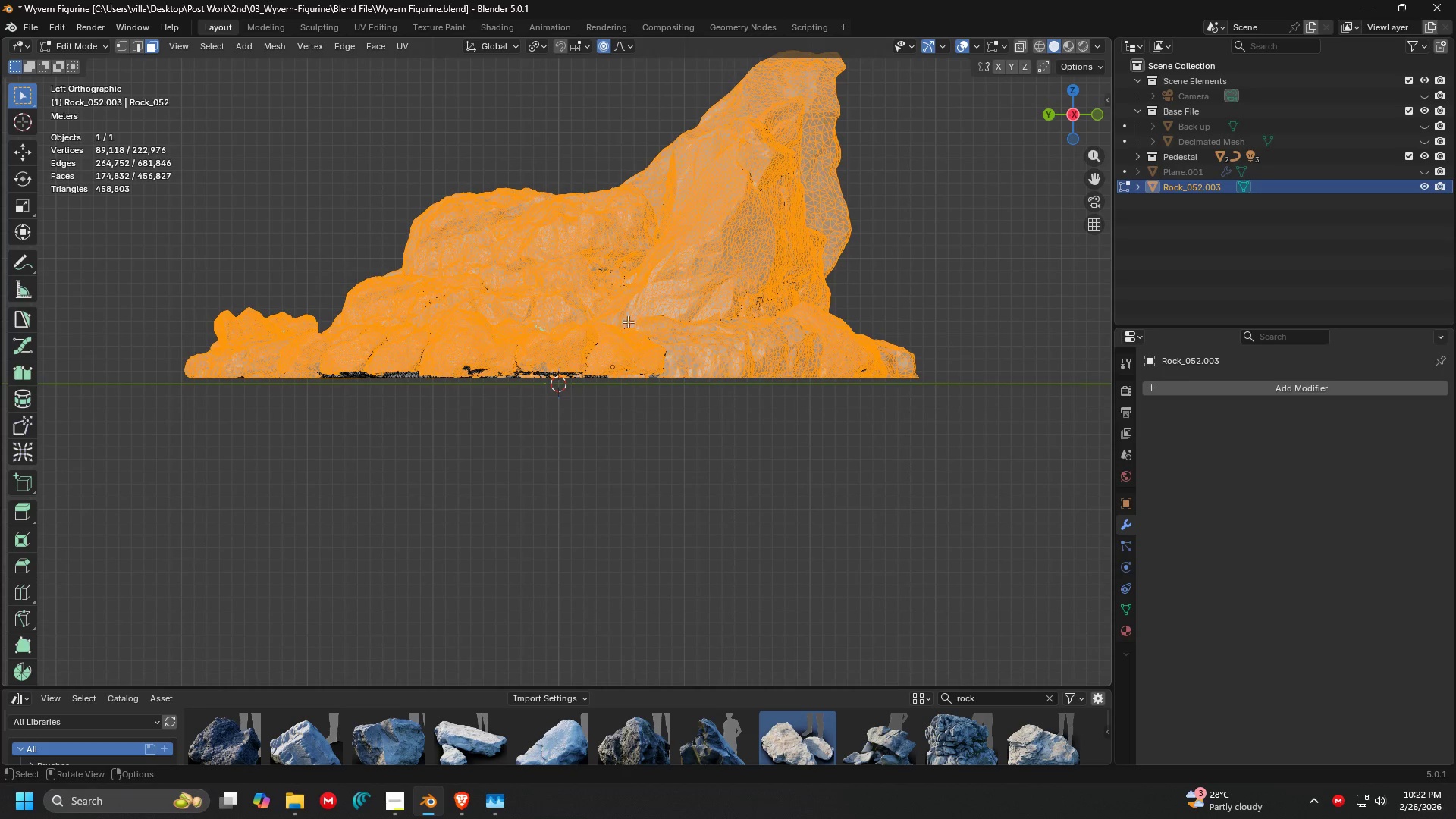 
key(C)
 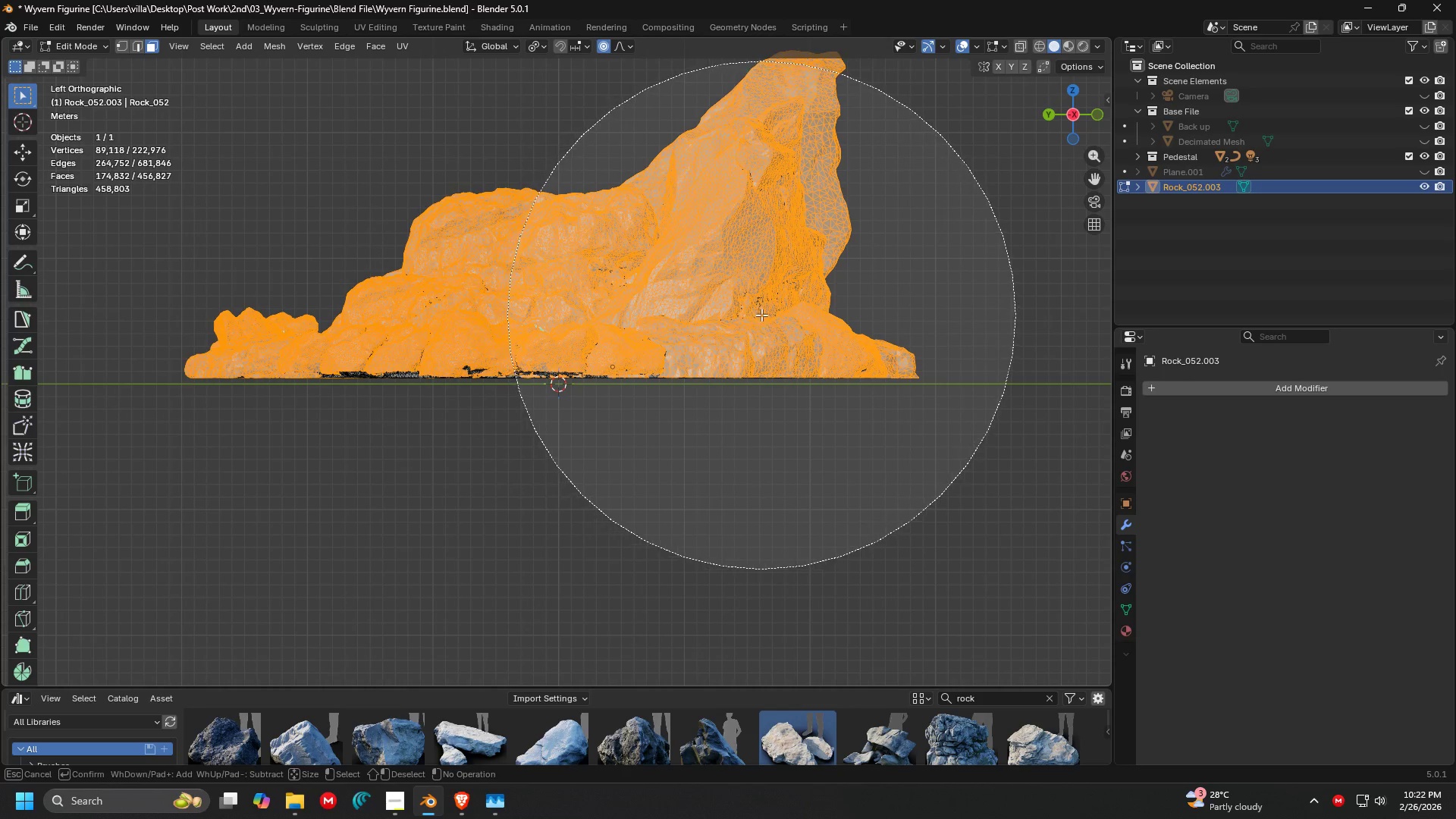 
left_click_drag(start_coordinate=[761, 315], to_coordinate=[253, 289])
 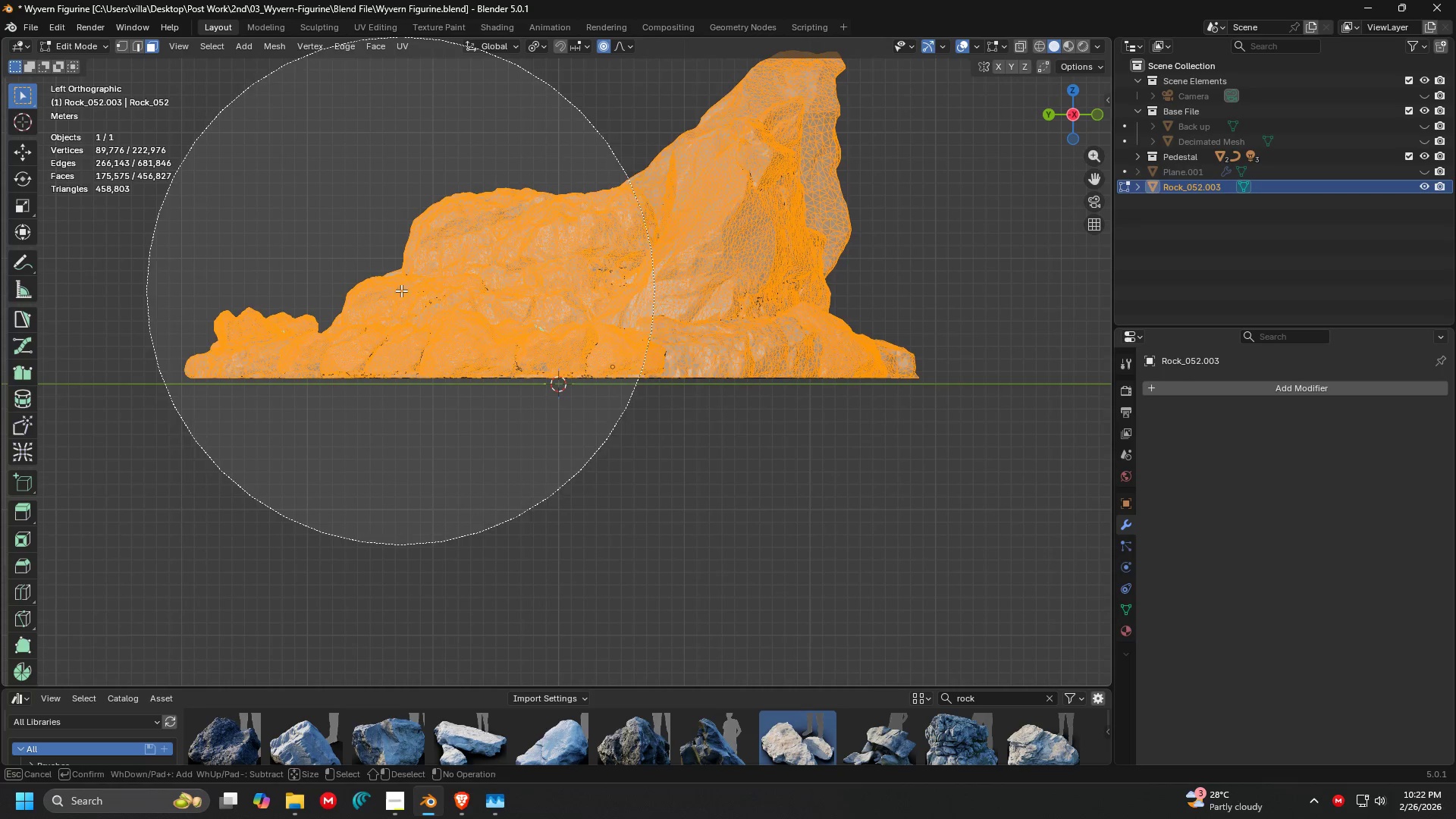 
left_click_drag(start_coordinate=[415, 290], to_coordinate=[739, 293])
 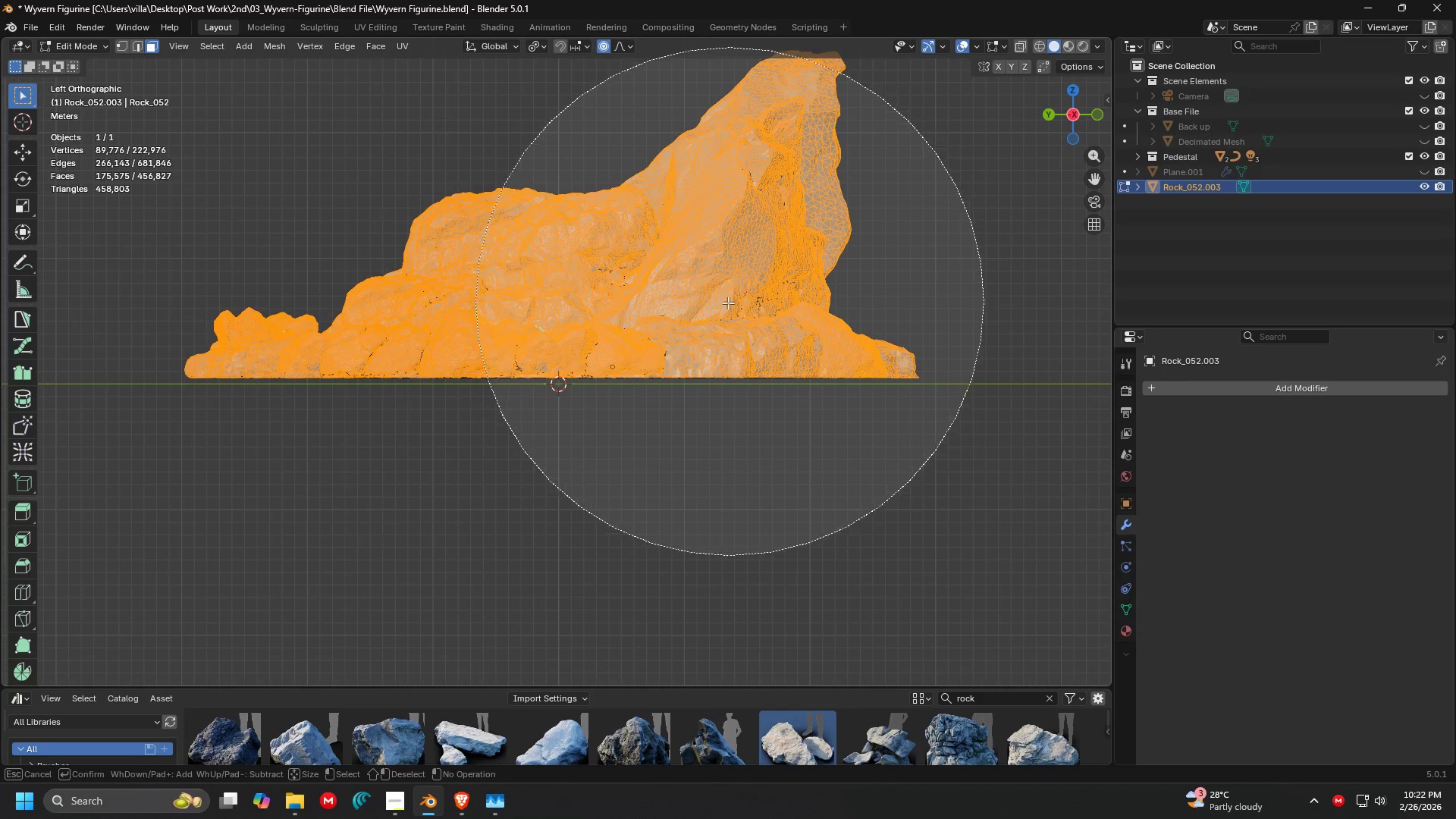 
key(Escape)
 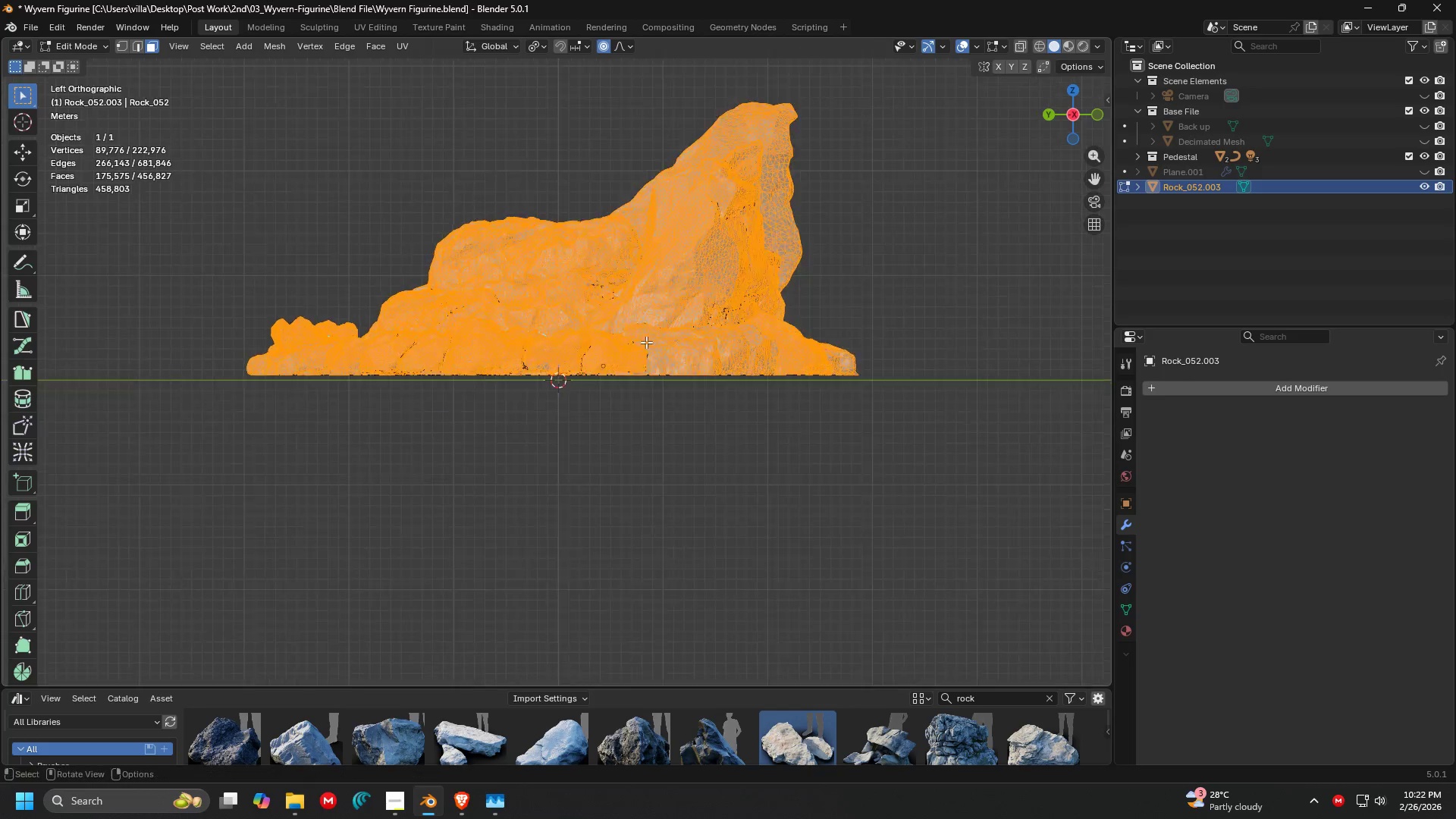 
key(Shift+ShiftLeft)
 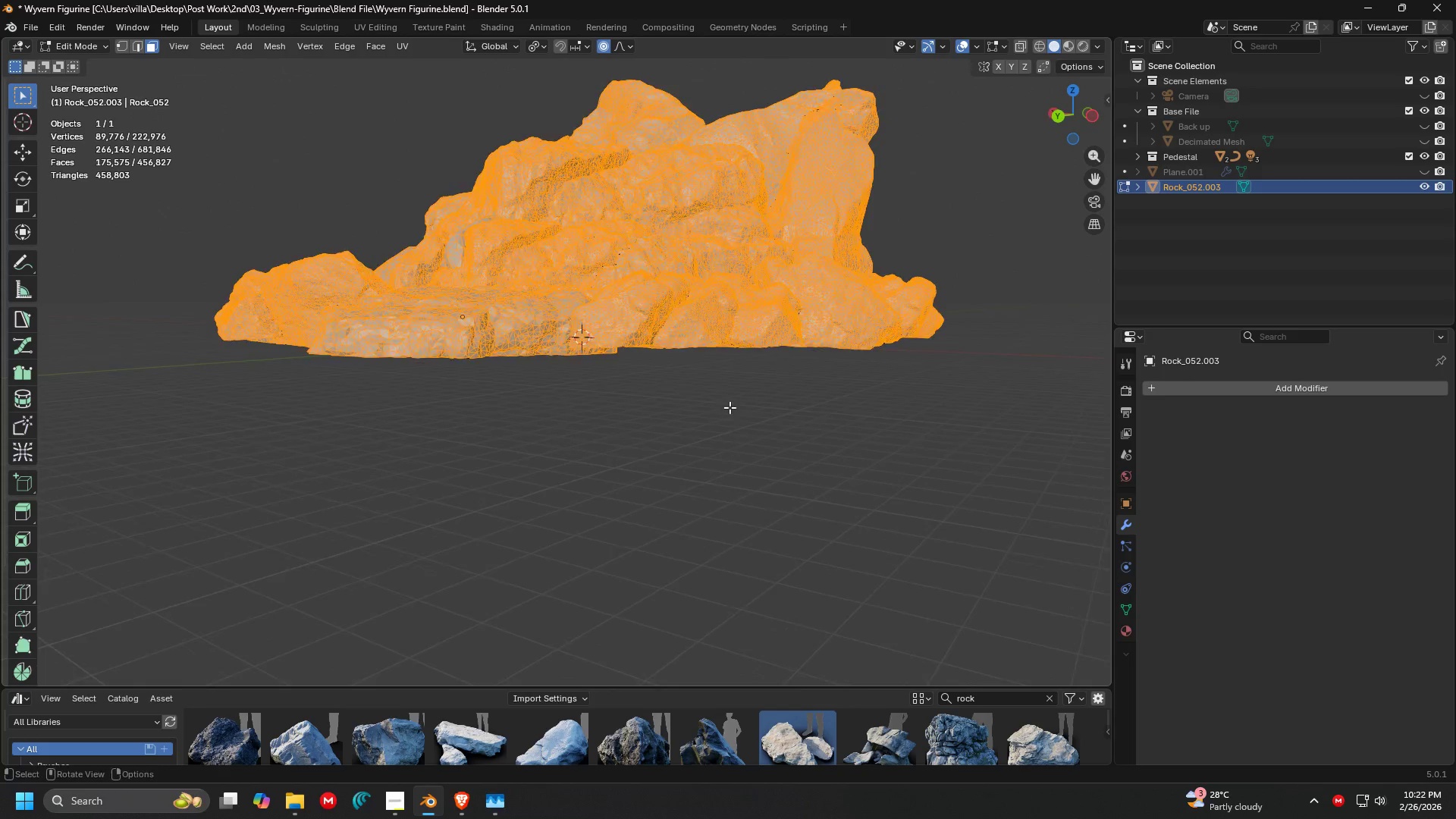 
scroll: coordinate [761, 369], scroll_direction: up, amount: 1.0
 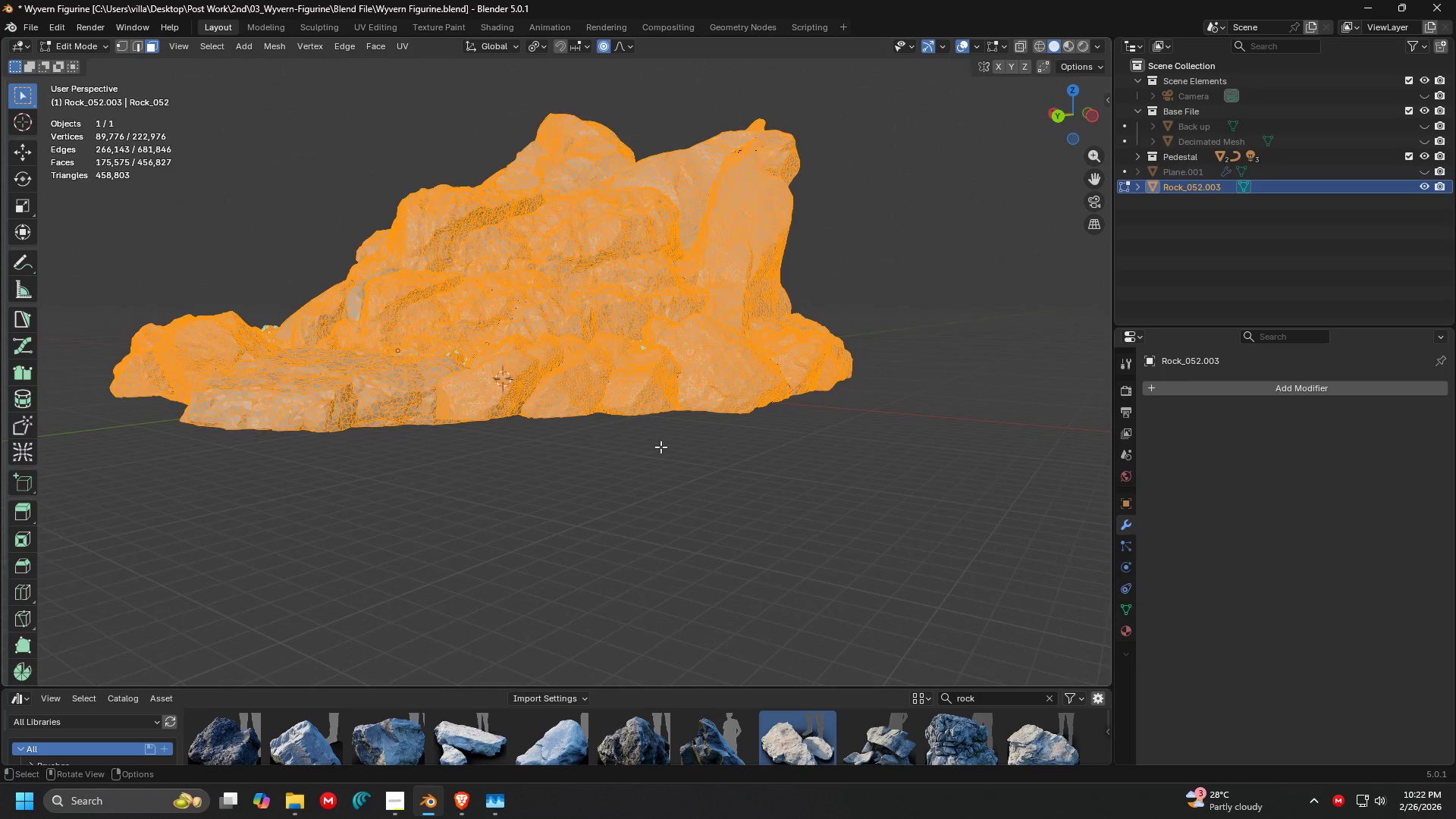 
key(Shift+ShiftLeft)
 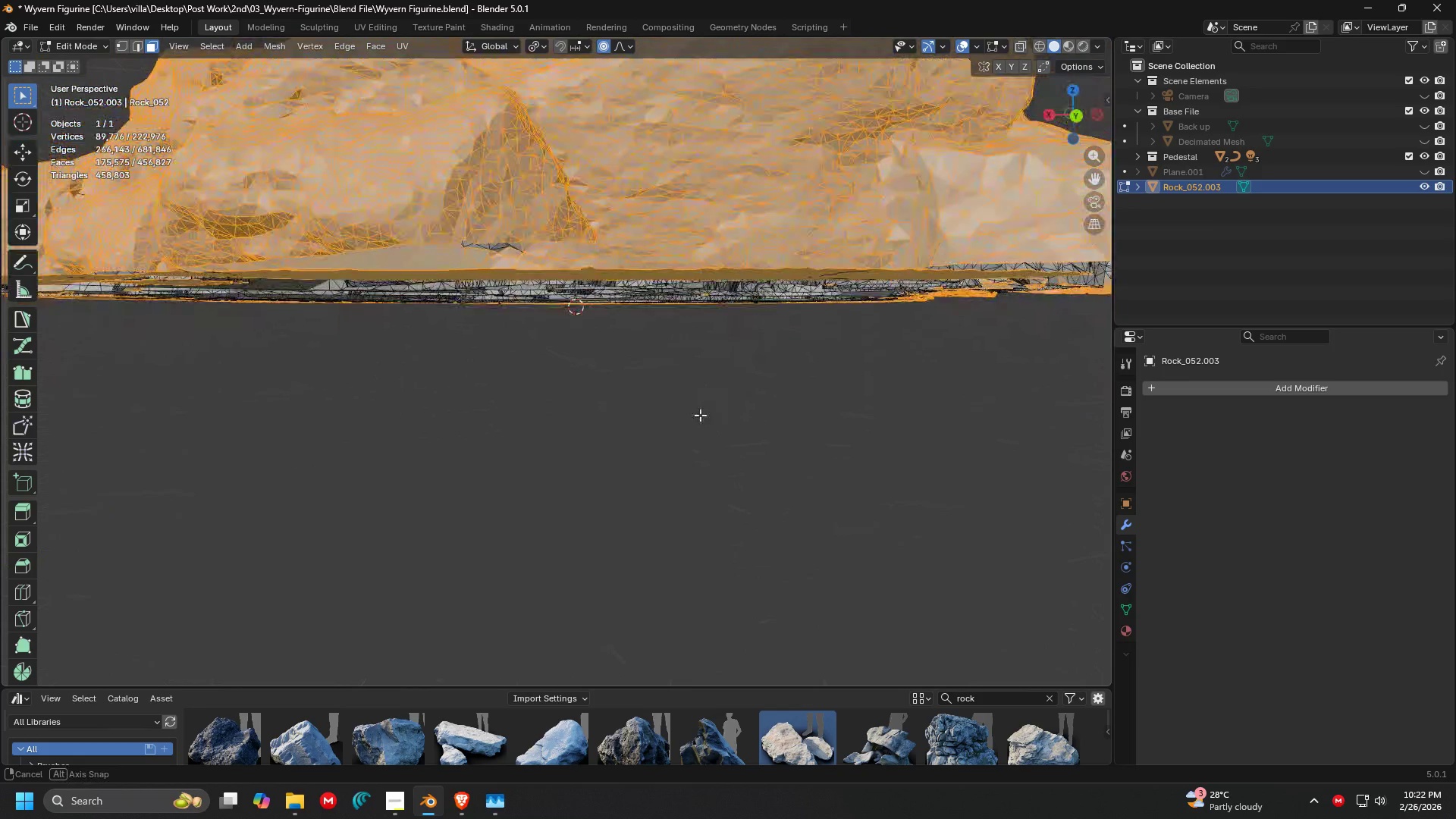 
scroll: coordinate [789, 413], scroll_direction: up, amount: 4.0
 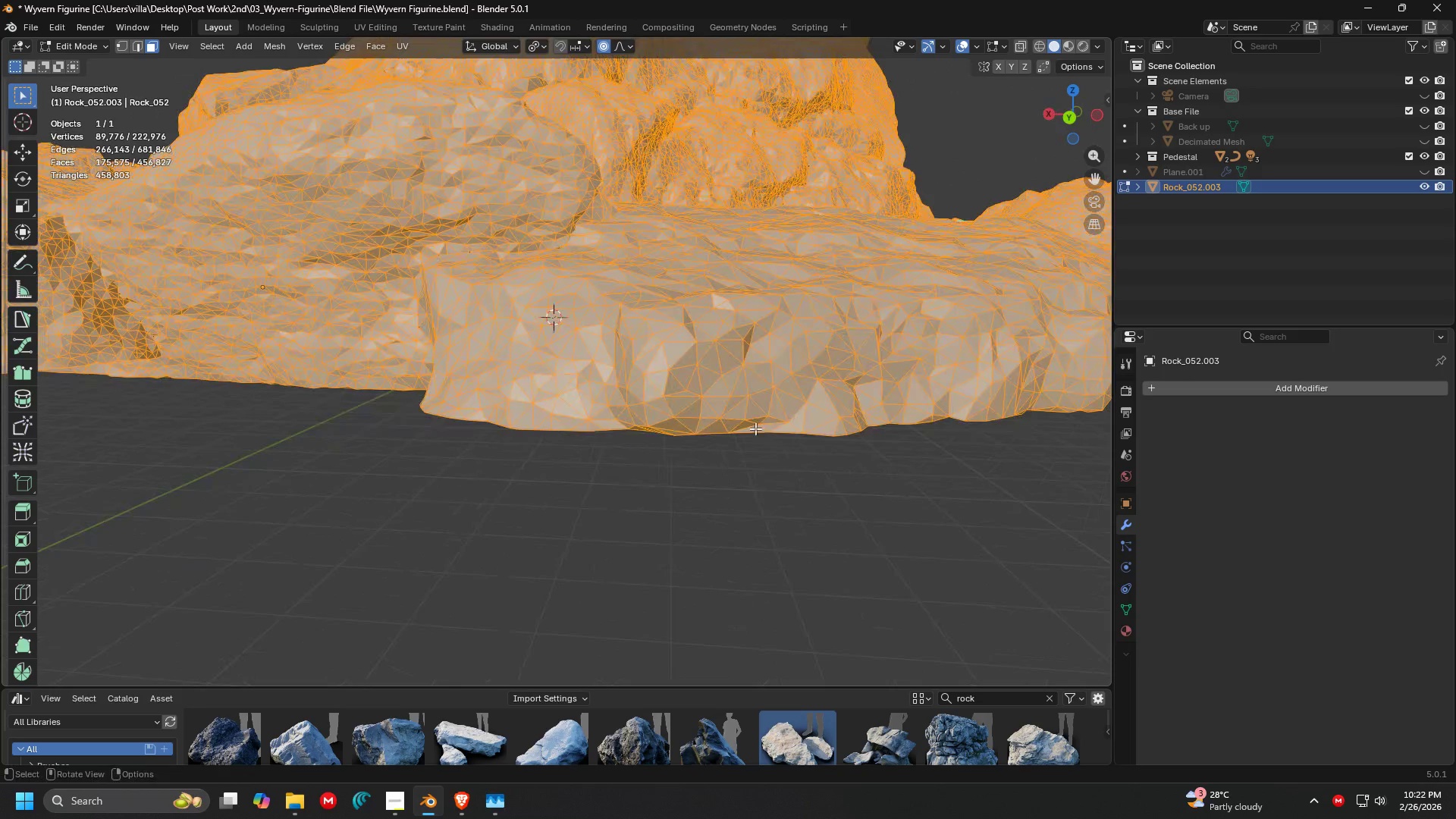 
key(Shift+ShiftLeft)
 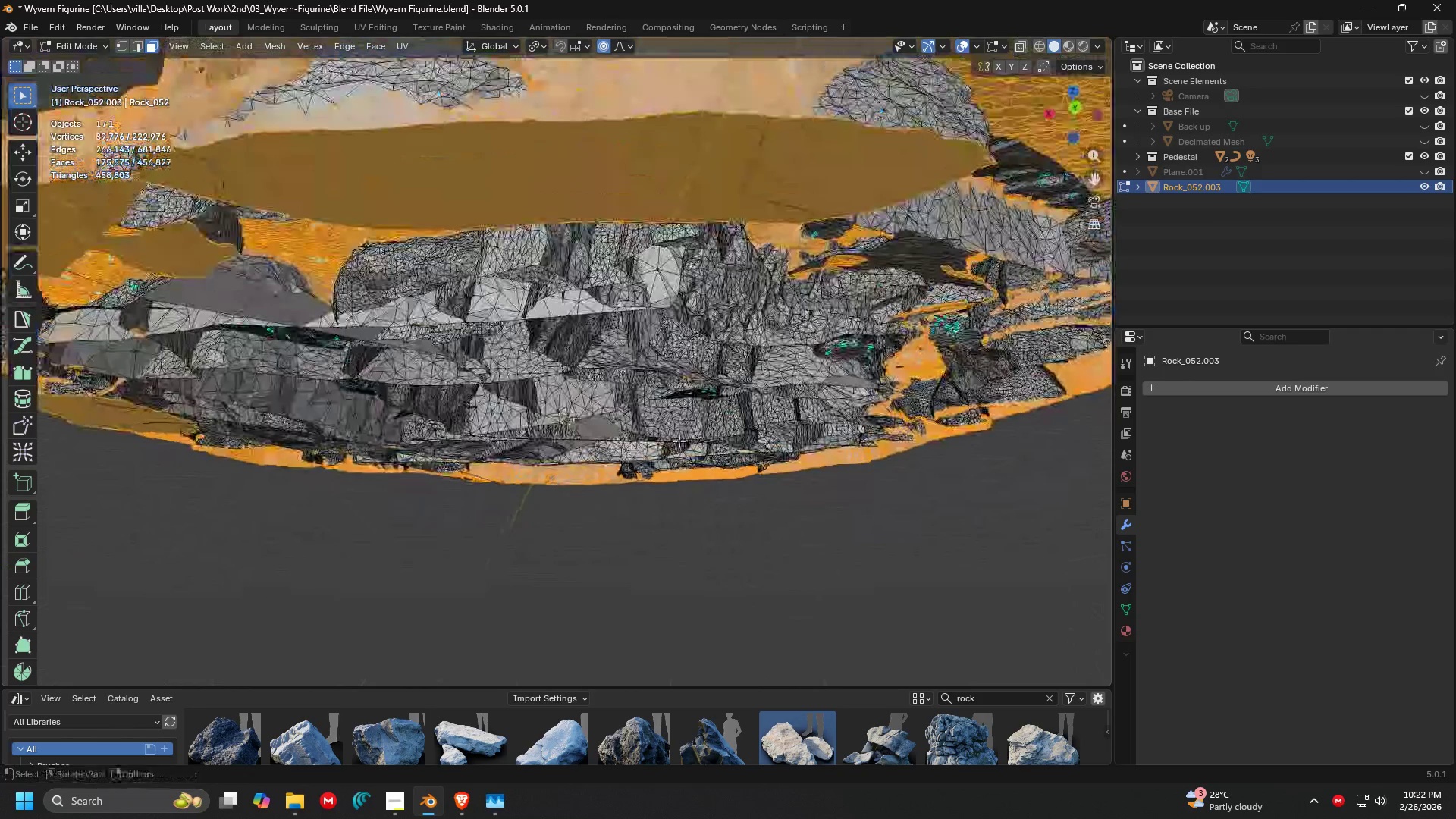 
scroll: coordinate [679, 441], scroll_direction: down, amount: 1.0
 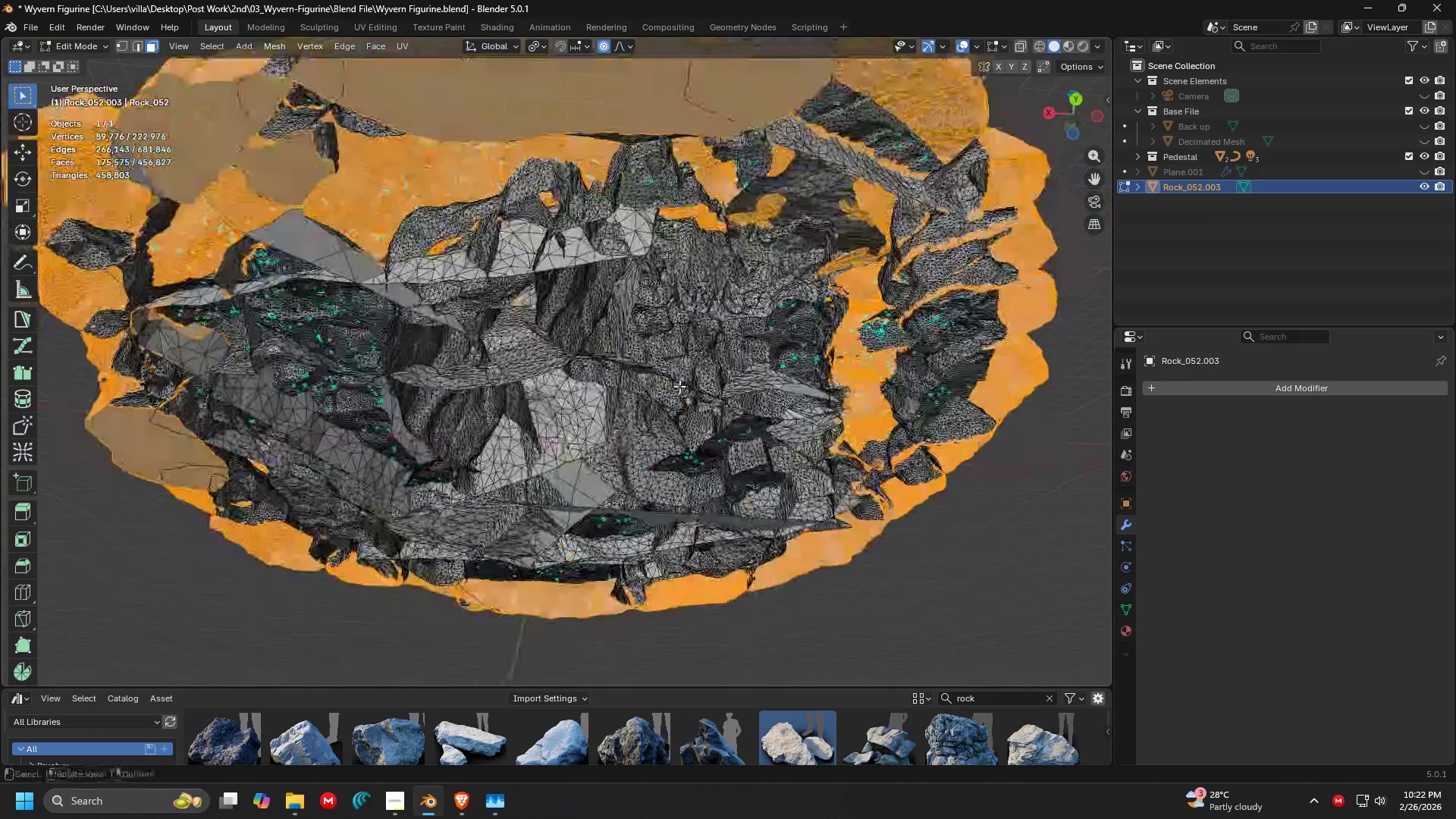 
key(Shift+ShiftLeft)
 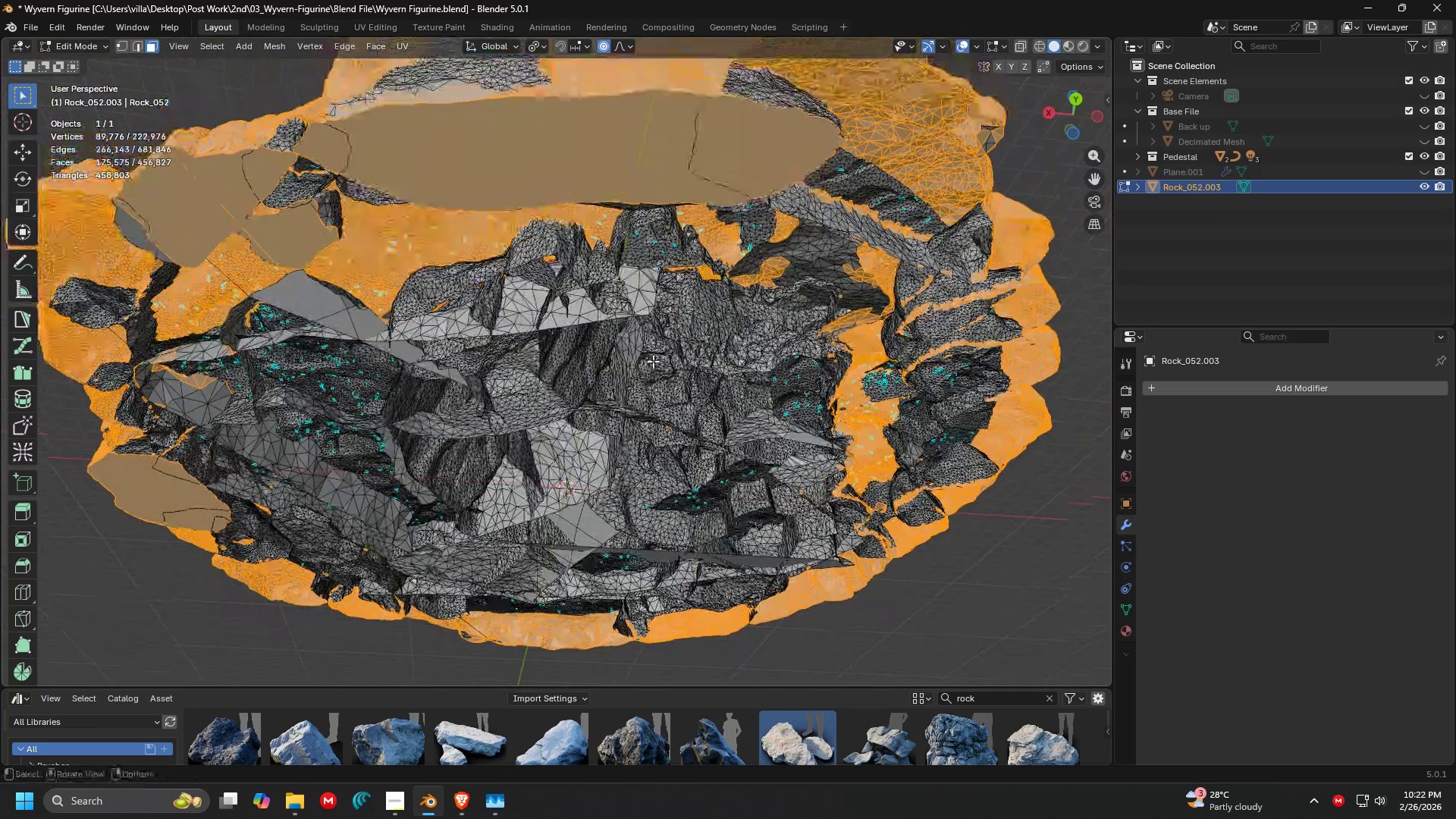 
scroll: coordinate [653, 361], scroll_direction: down, amount: 2.0
 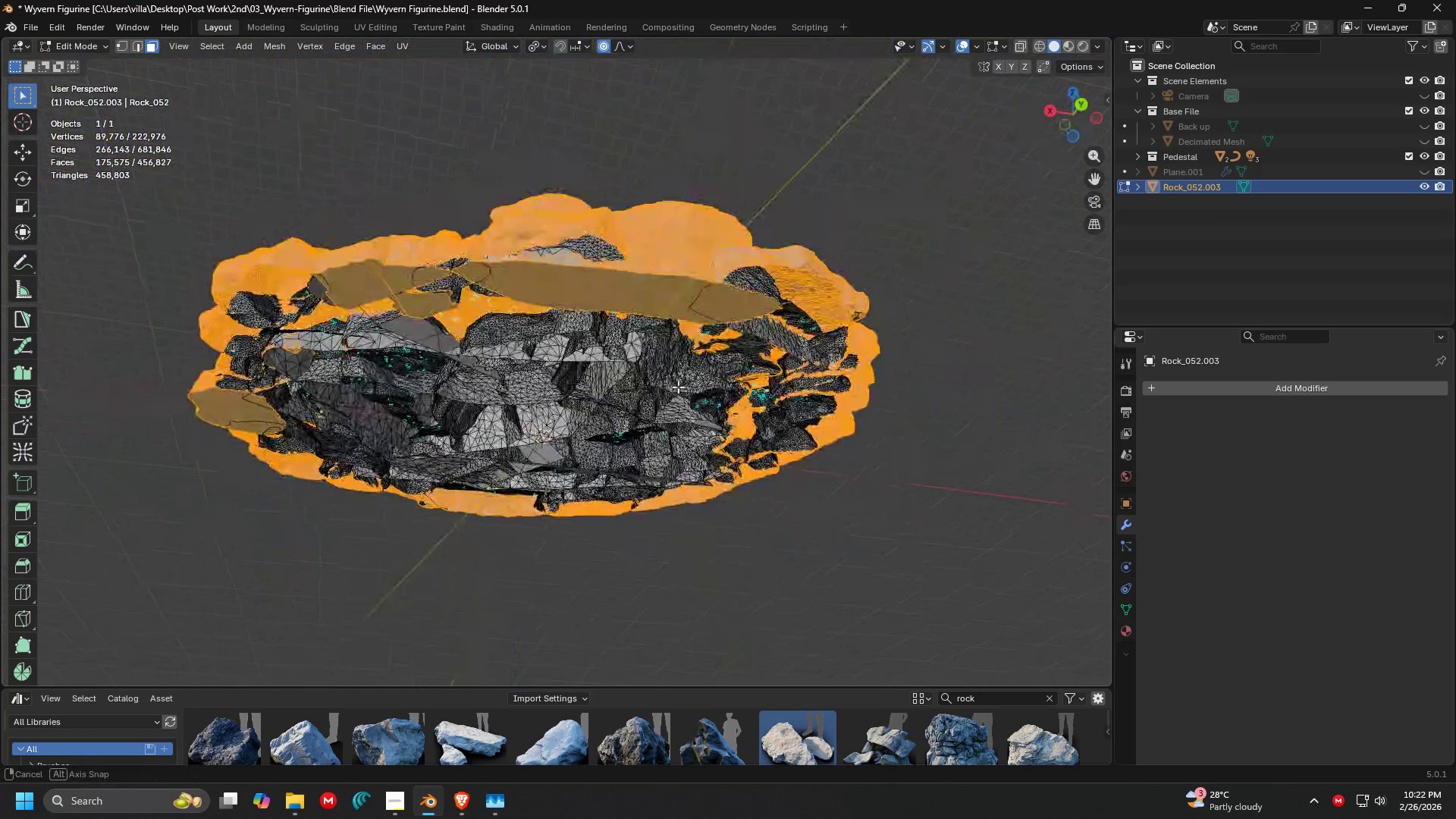 
scroll: coordinate [679, 387], scroll_direction: up, amount: 4.0
 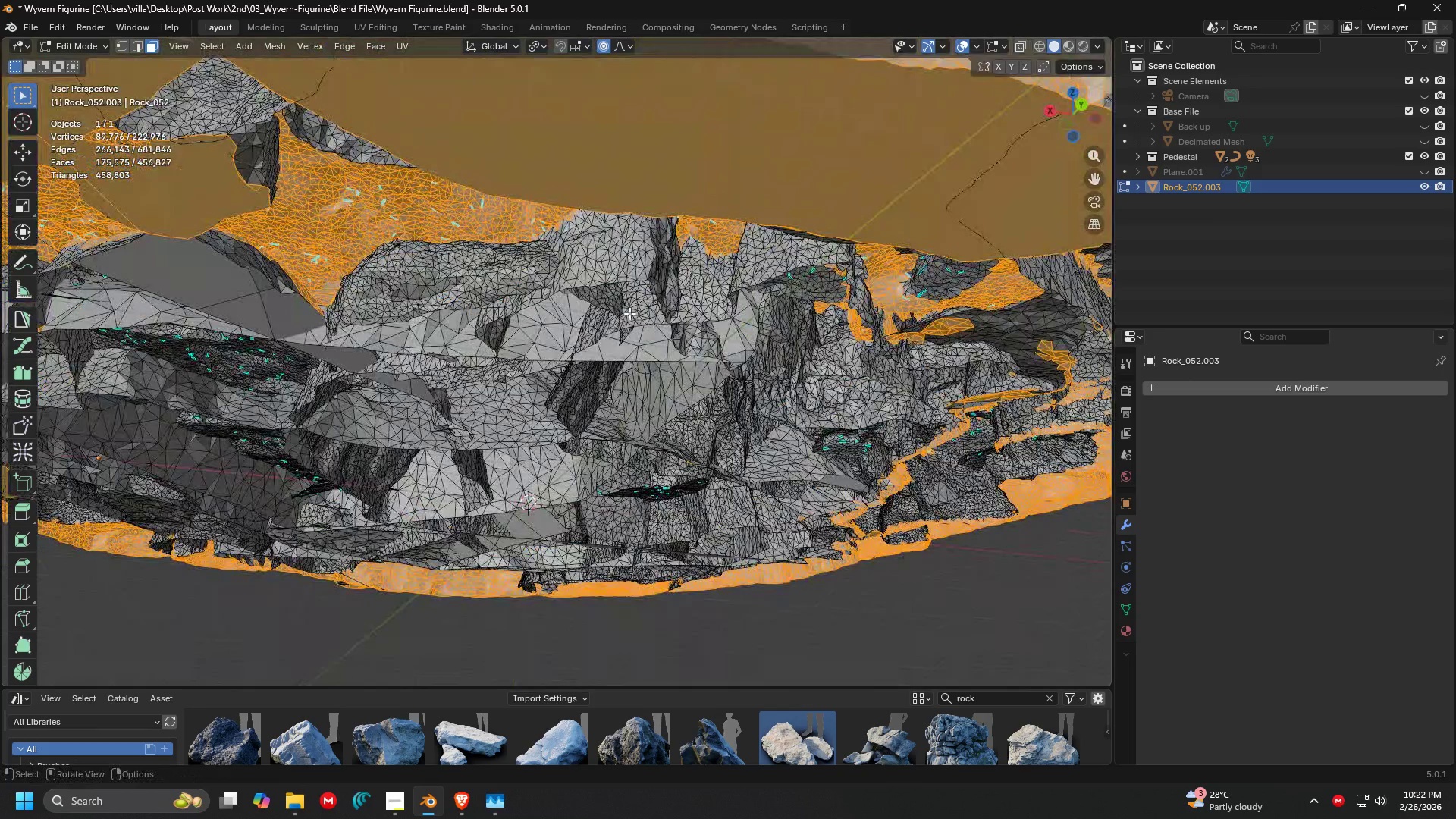 
scroll: coordinate [649, 422], scroll_direction: down, amount: 5.0
 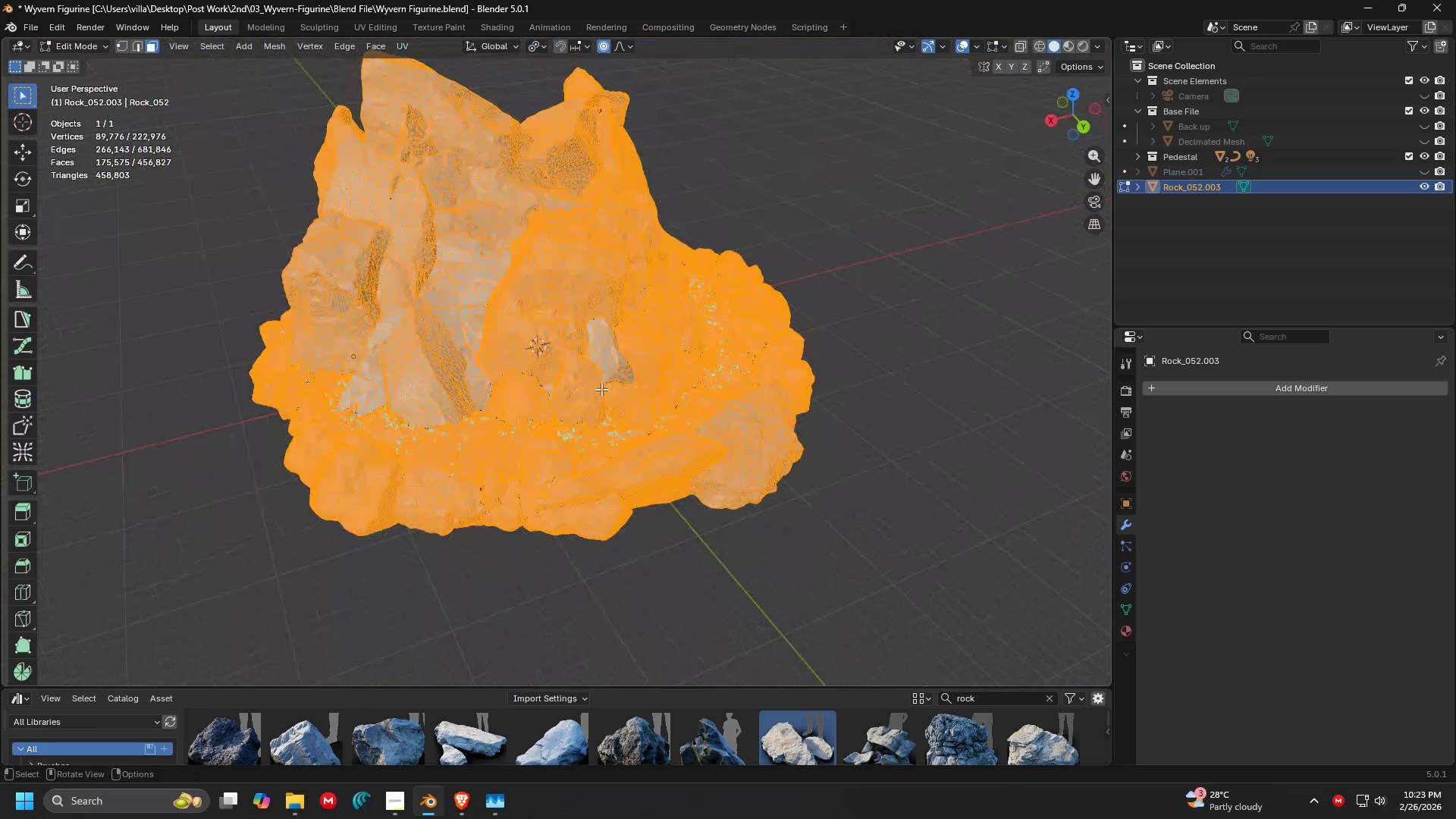 
key(Tab)
 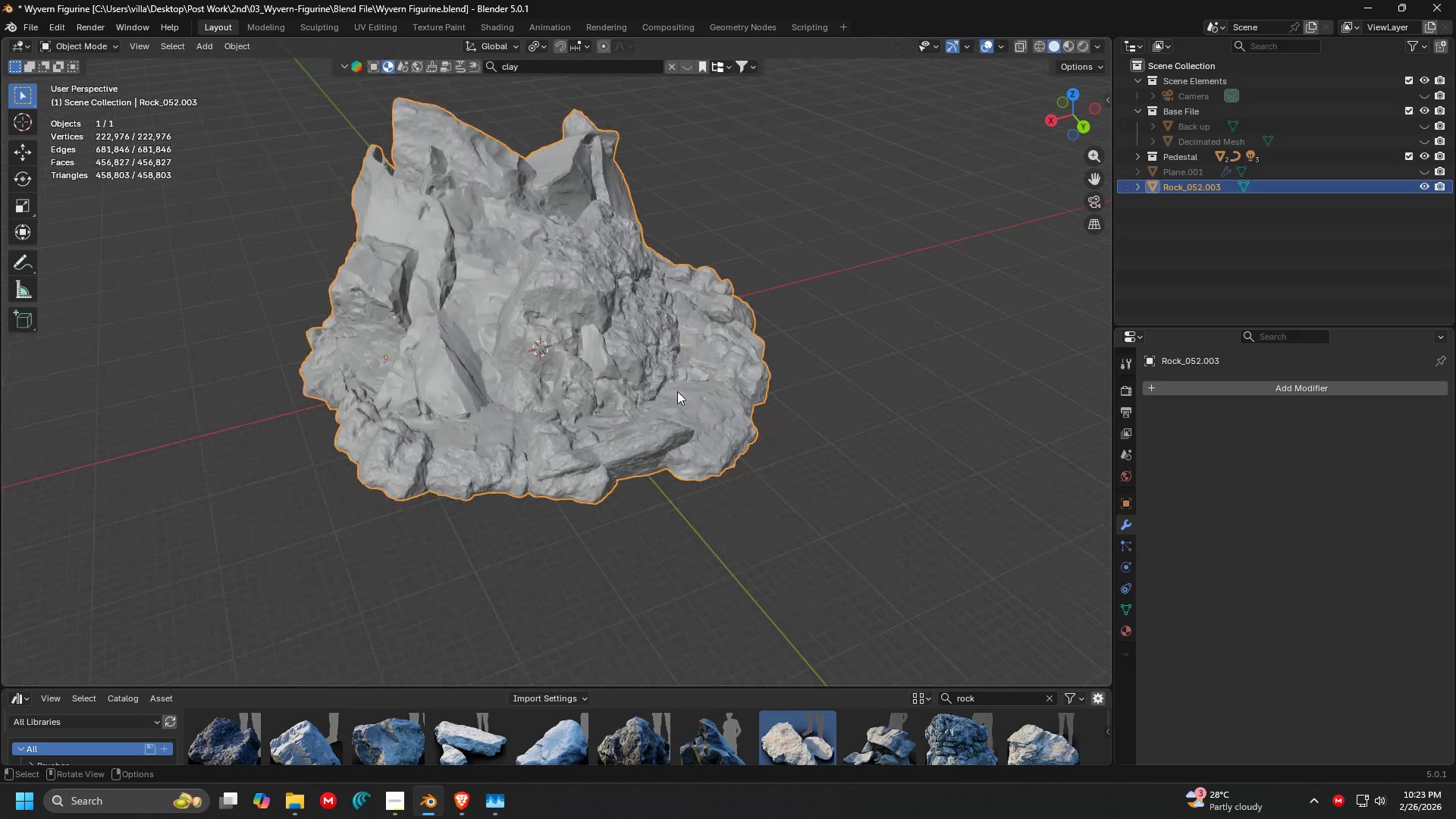 
scroll: coordinate [695, 391], scroll_direction: down, amount: 4.0
 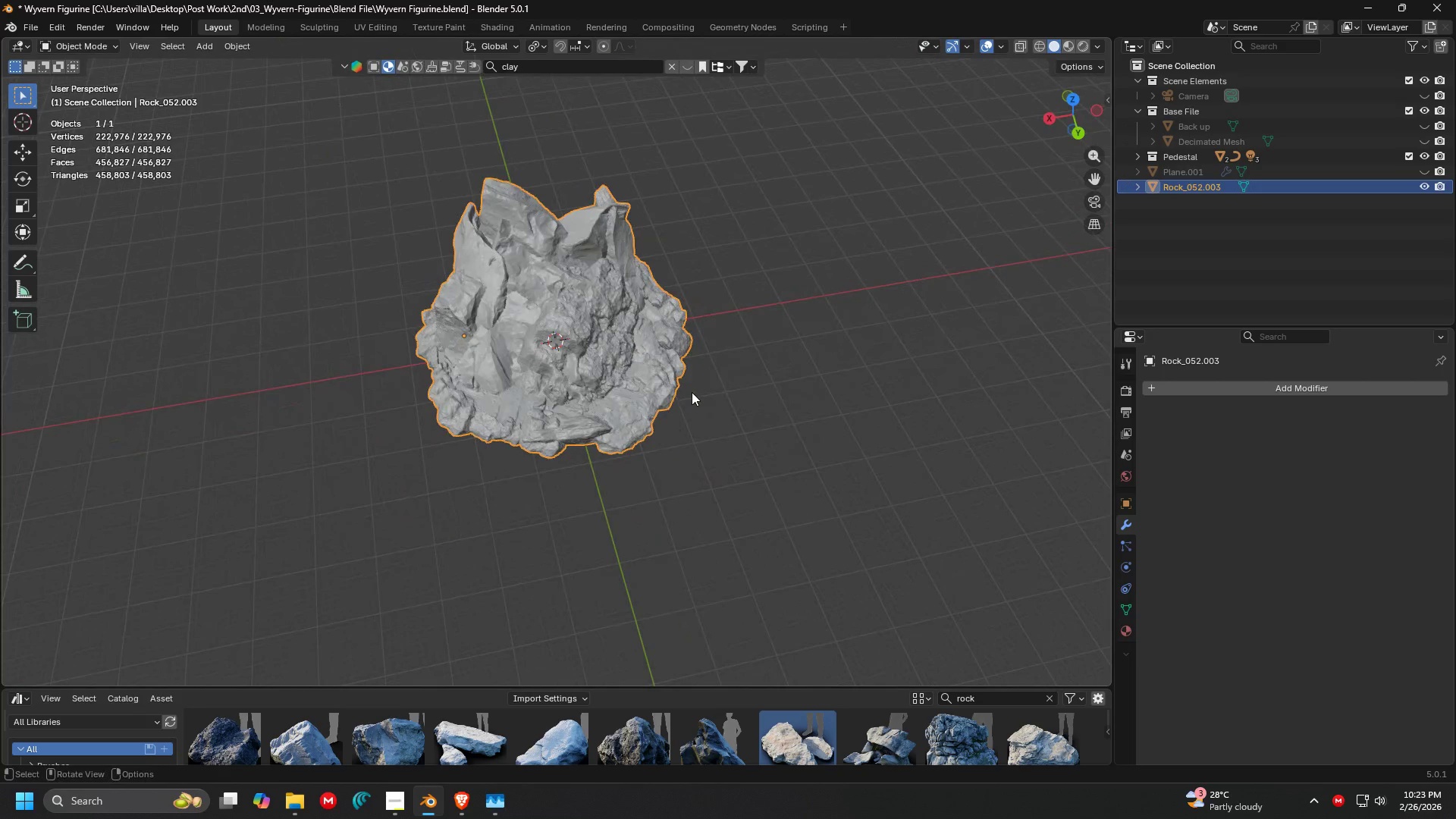 
key(Shift+ShiftLeft)
 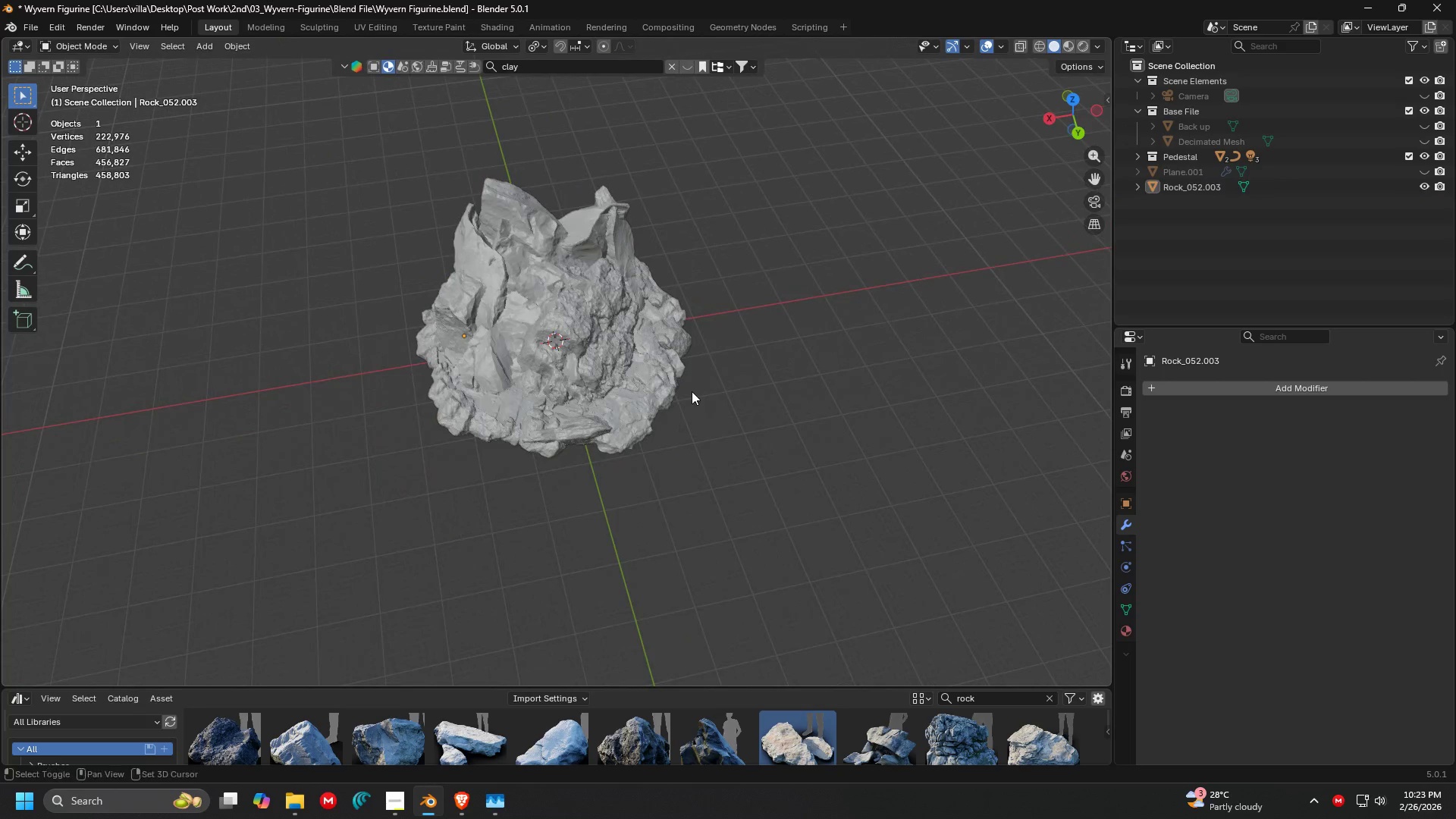 
key(Shift+A)
 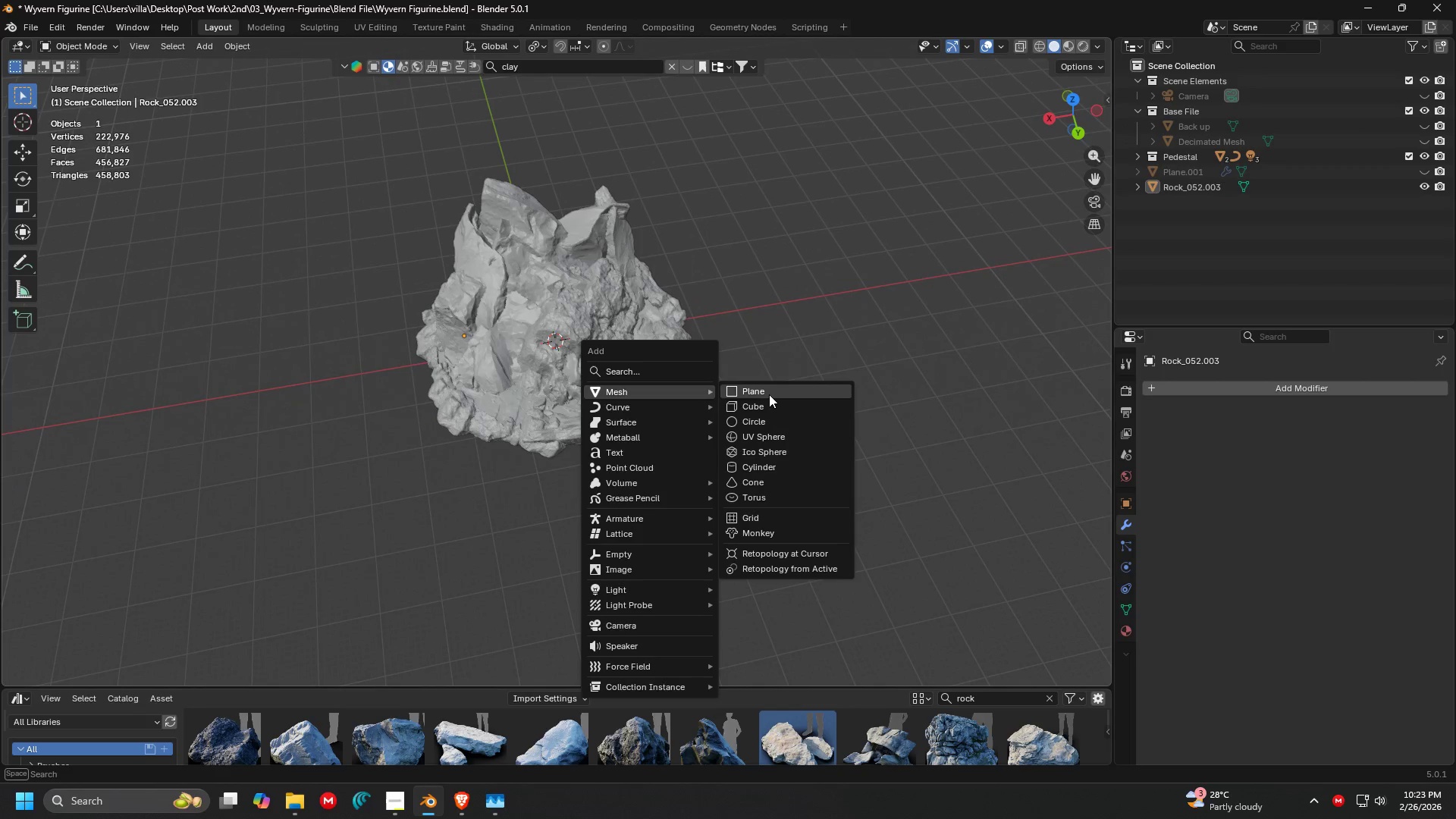 
double_click([770, 394])
 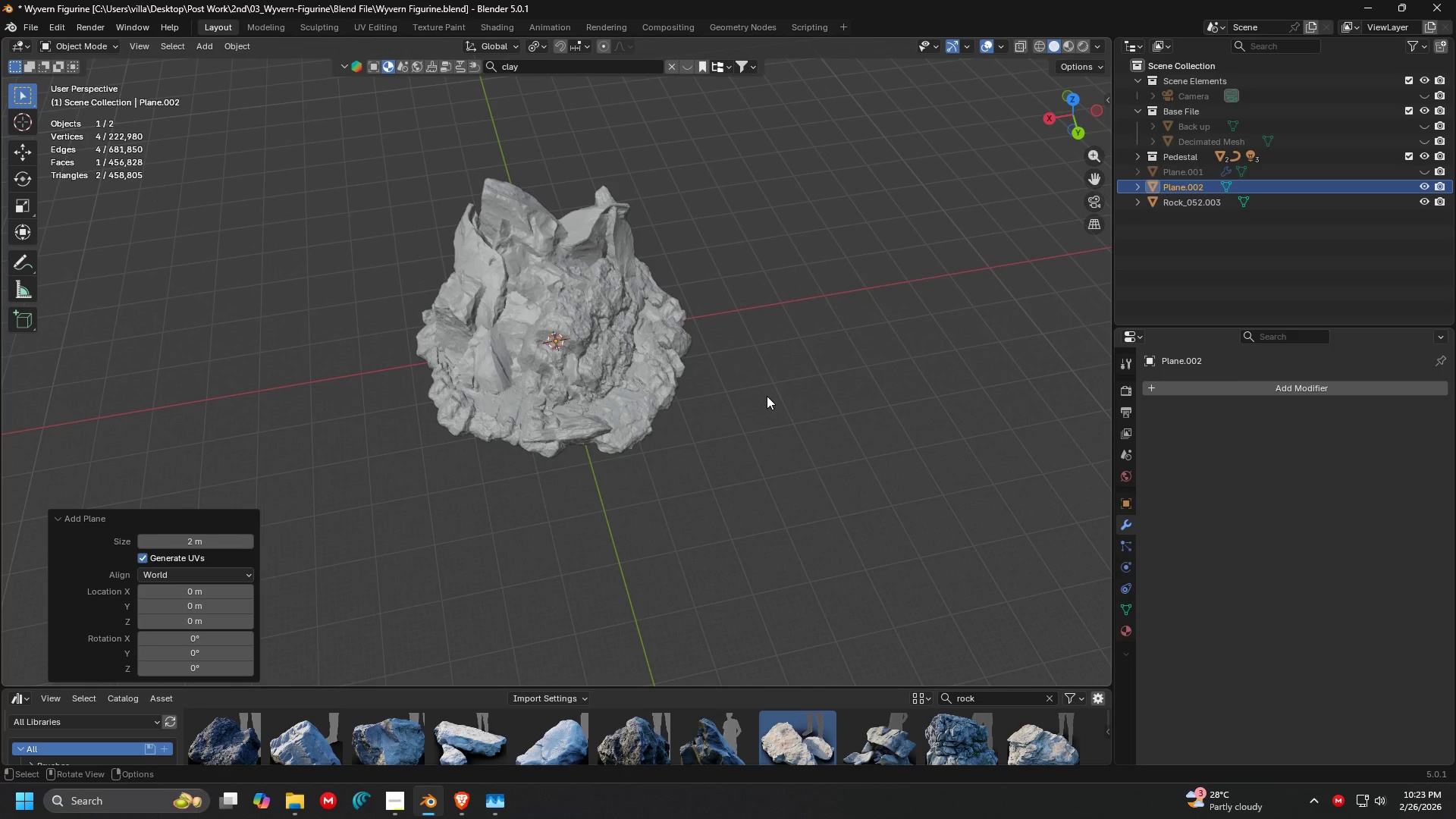 
key(S)
 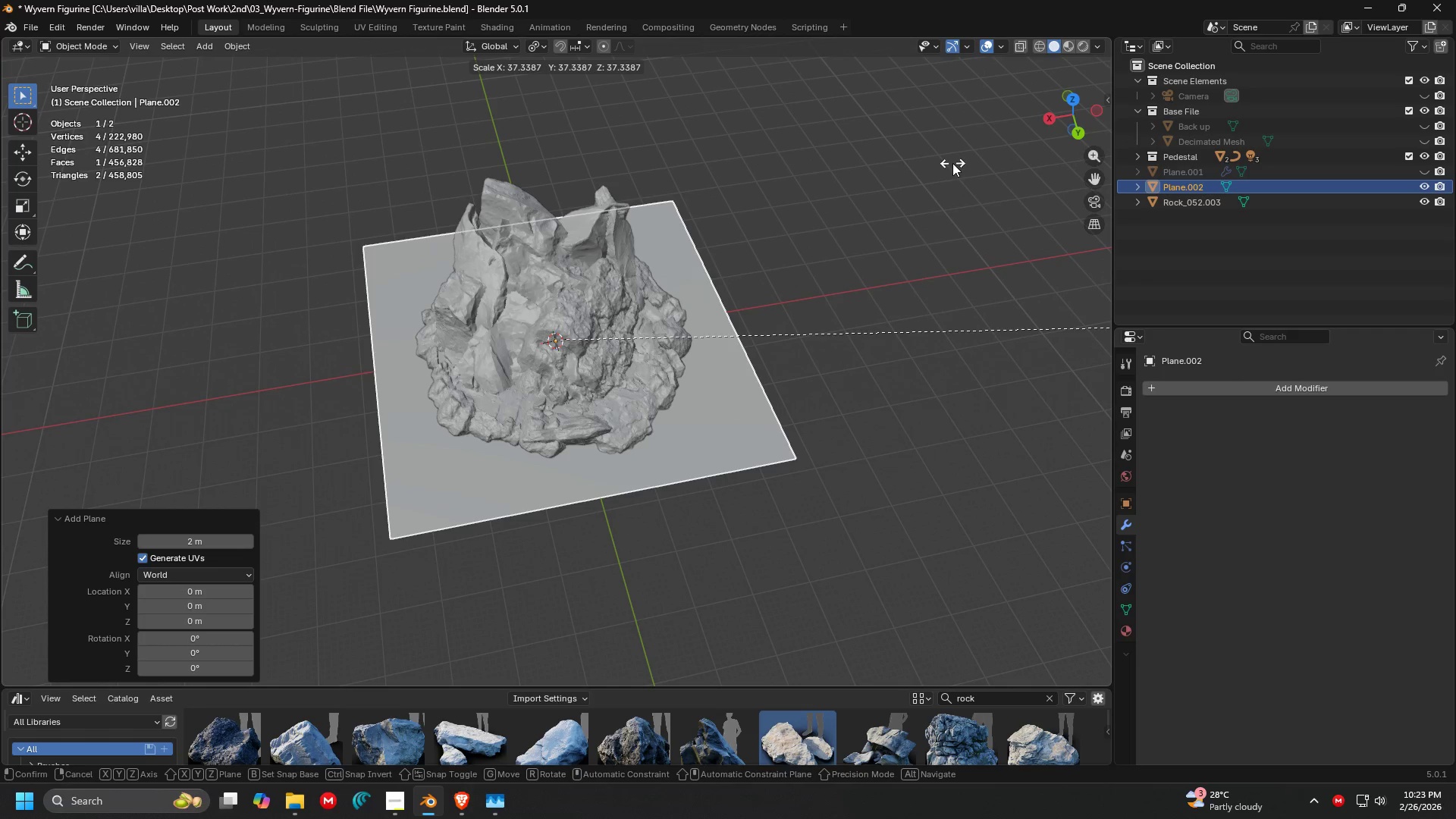 
key(S)
 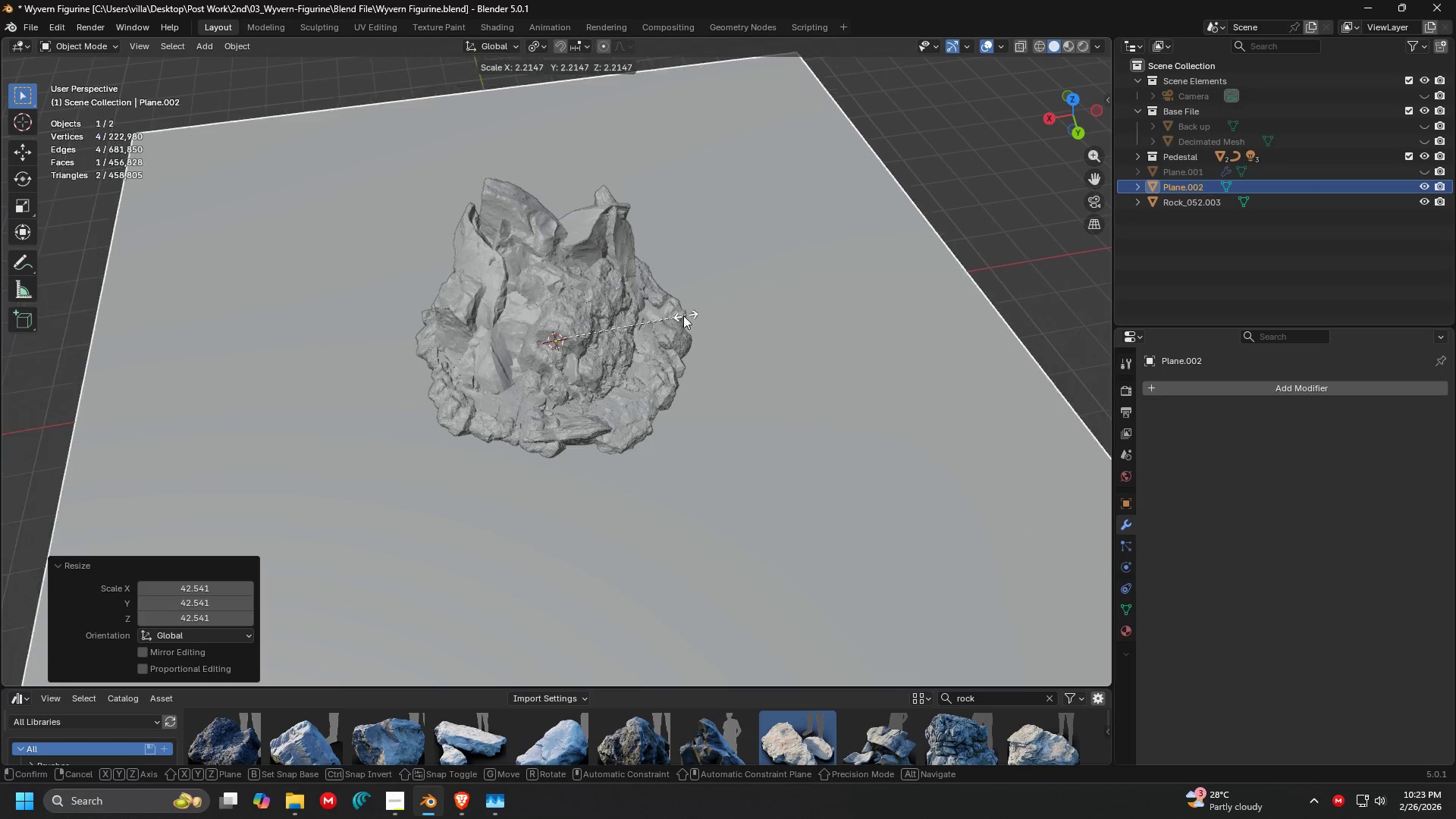 
left_click([675, 315])
 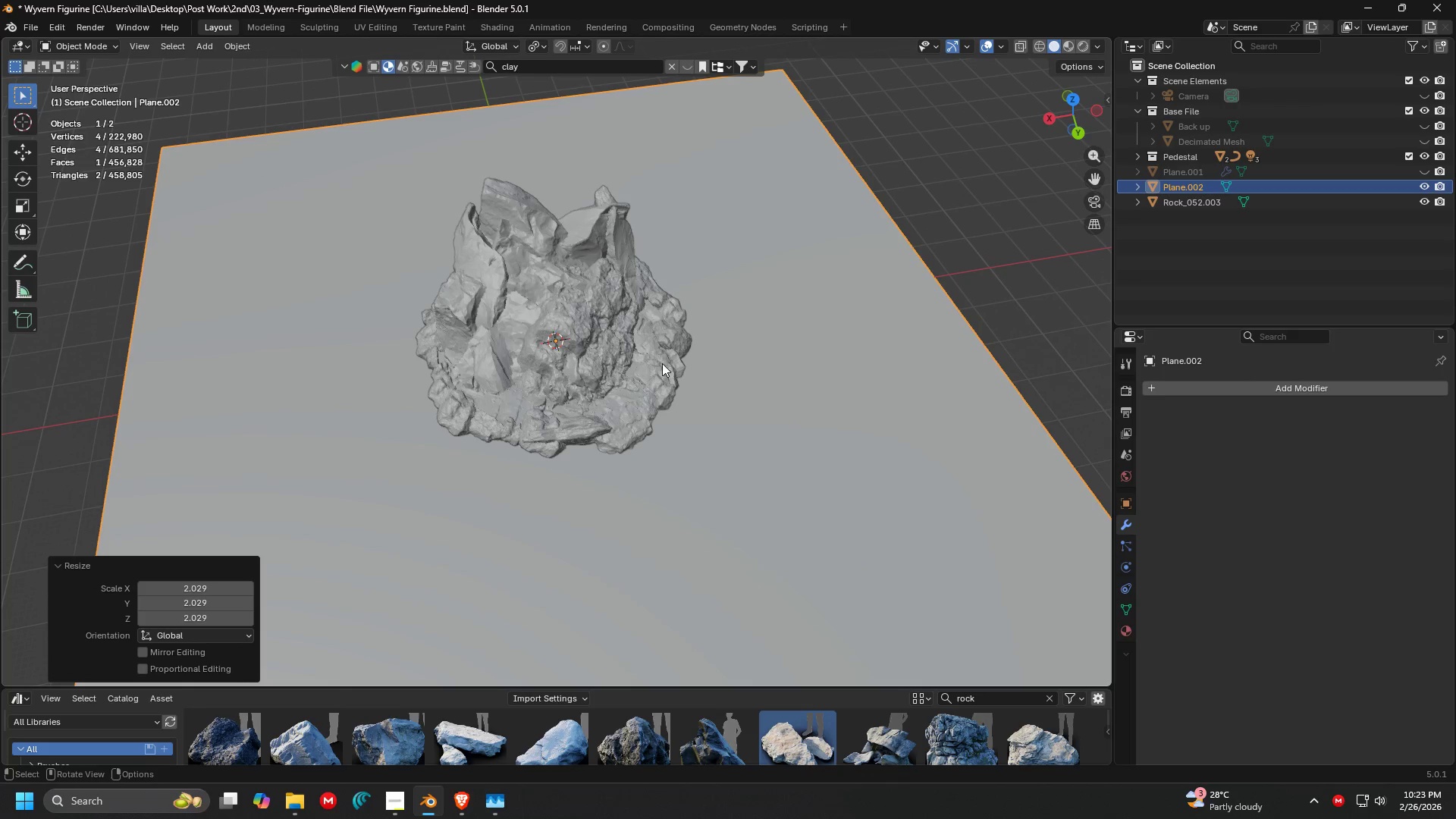 
left_click([641, 328])
 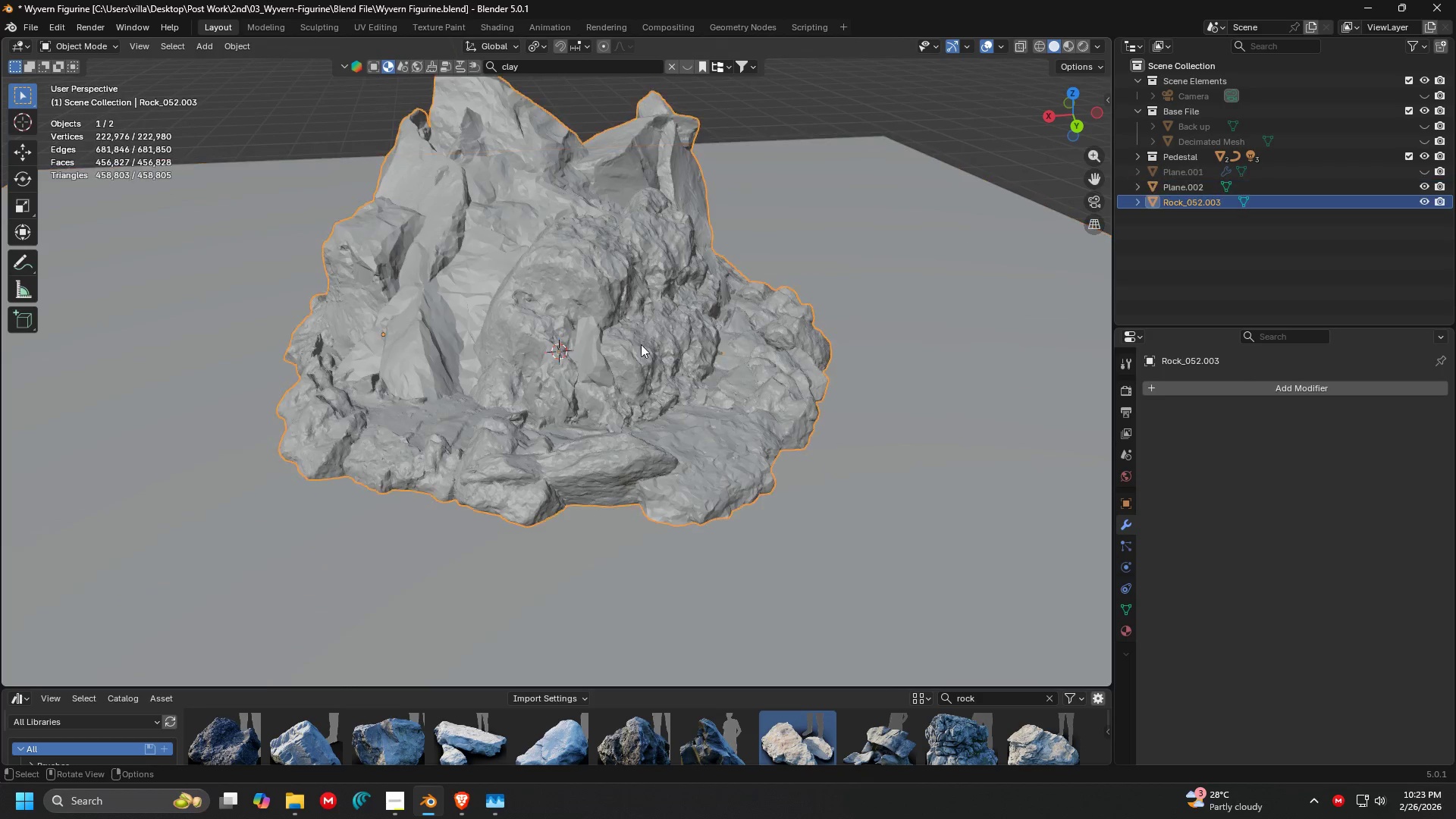 
scroll: coordinate [652, 376], scroll_direction: up, amount: 4.0
 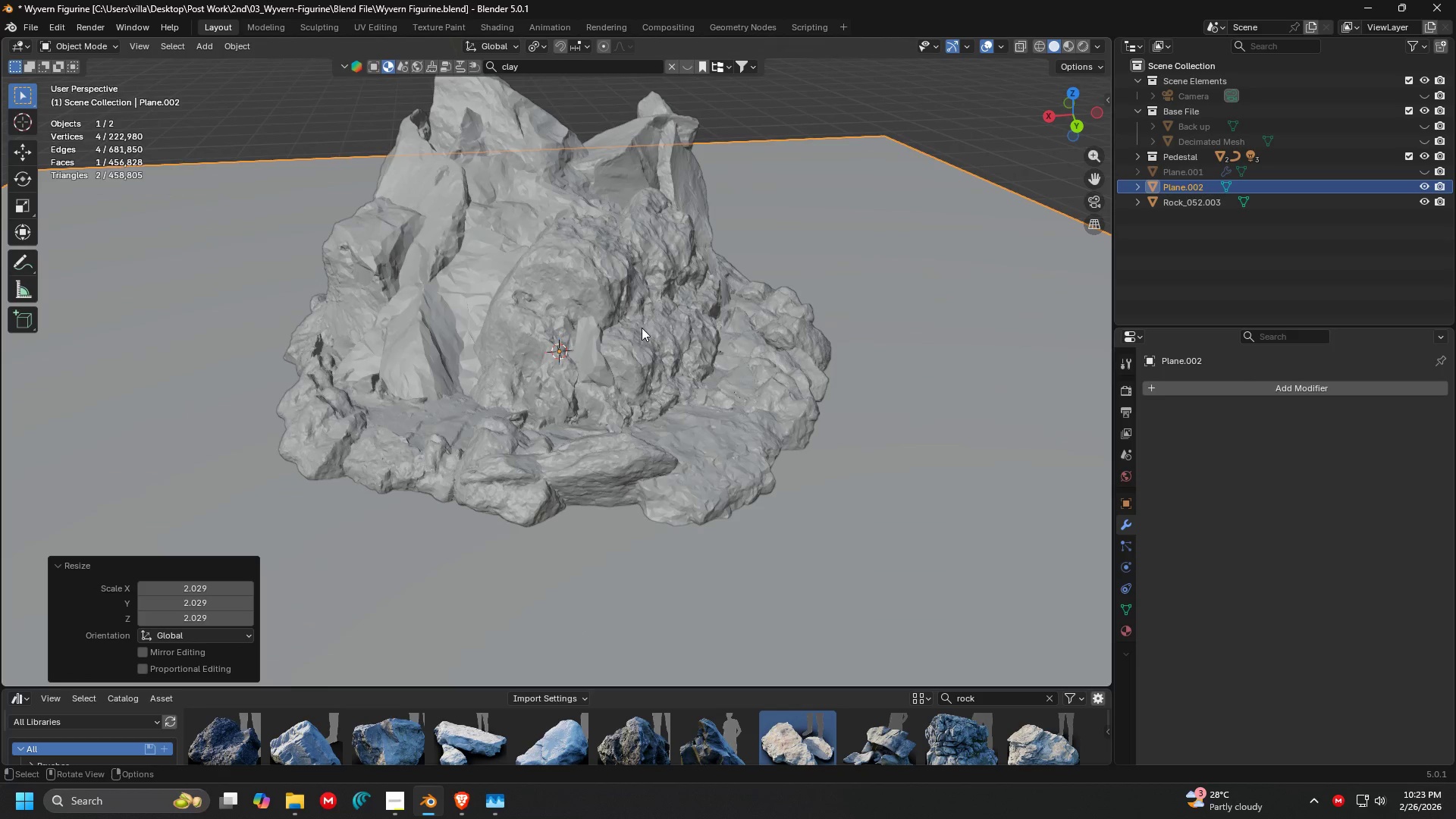 
key(Tab)
 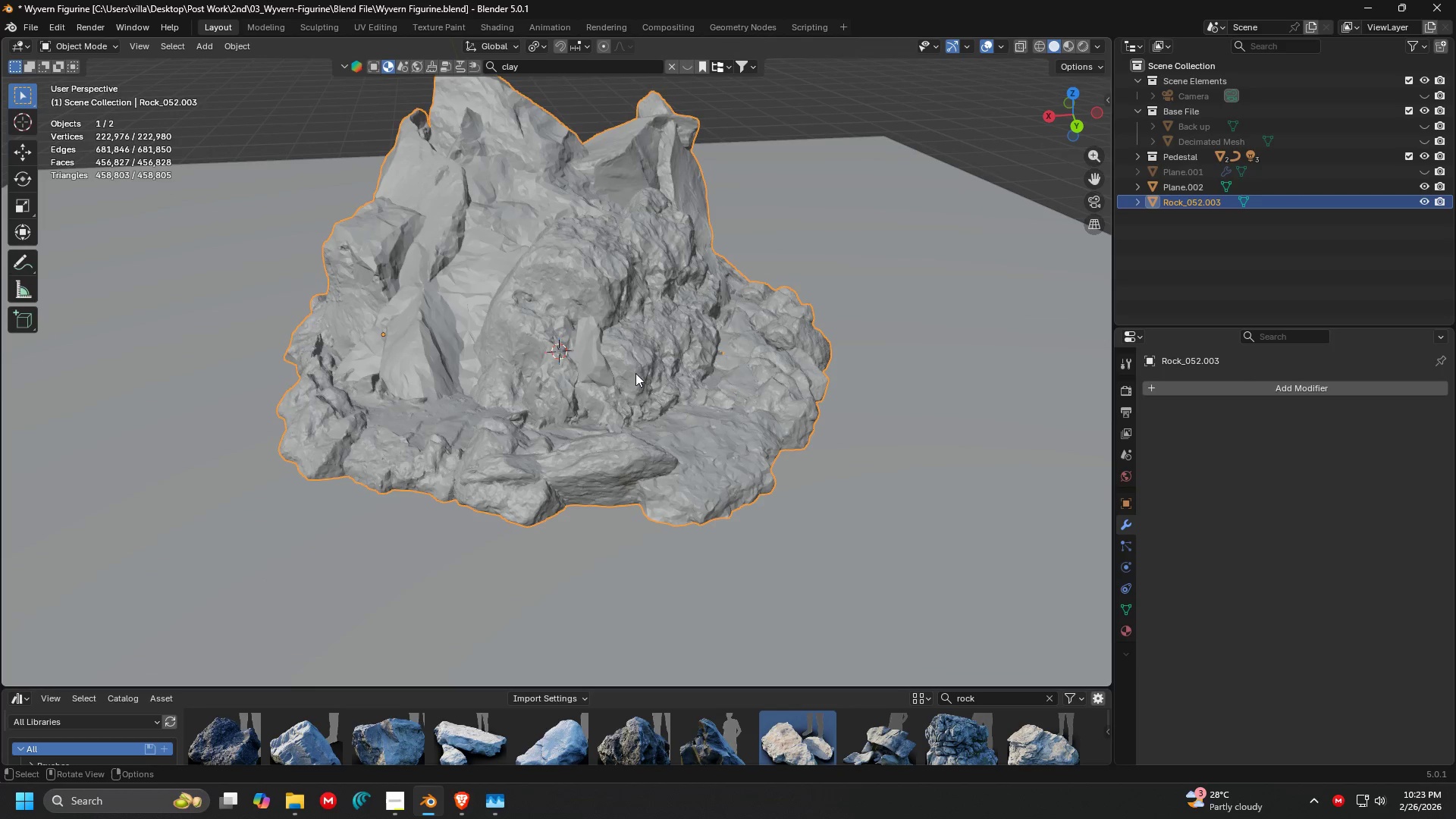 
key(Shift+ShiftLeft)
 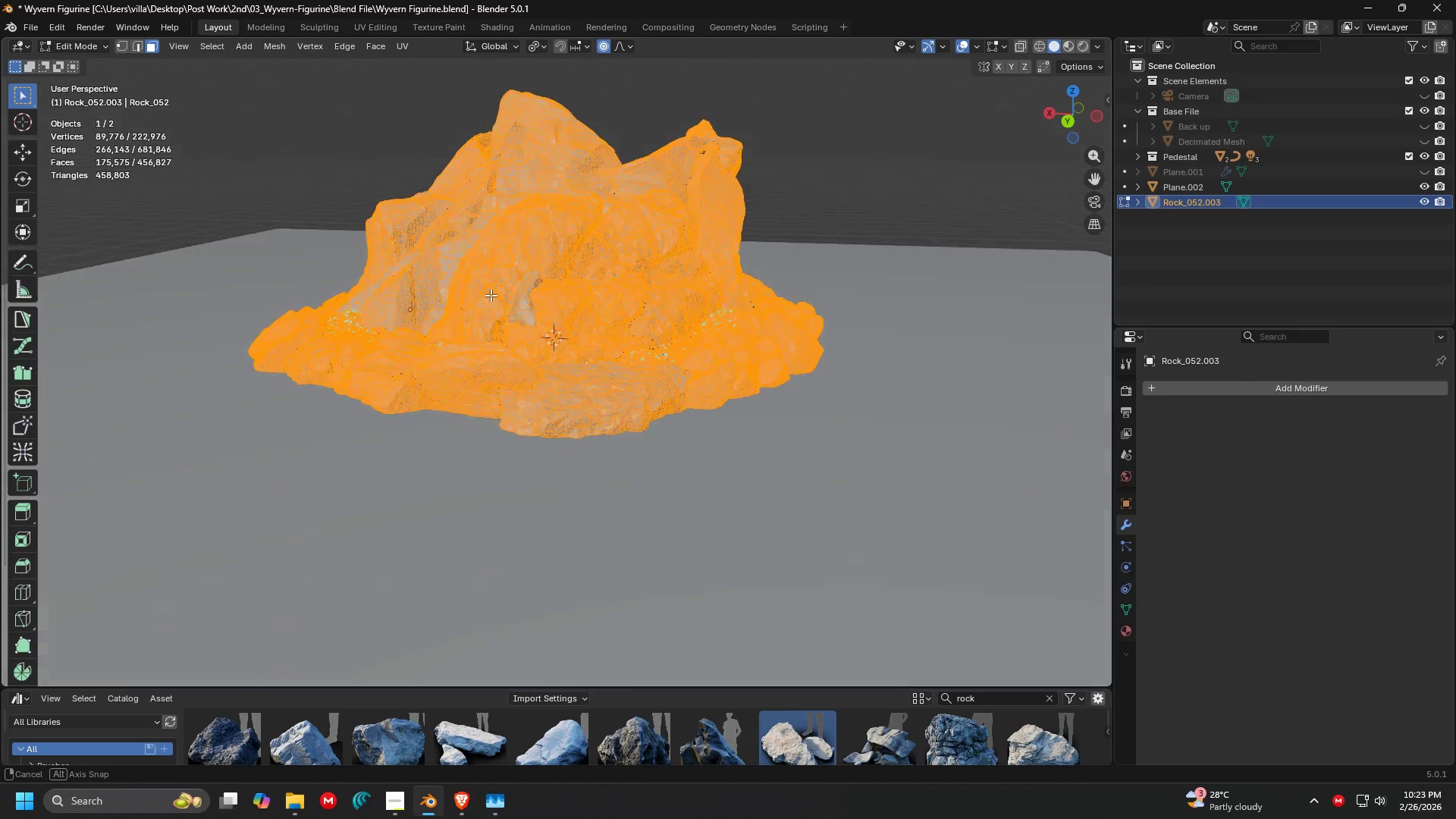 
key(C)
 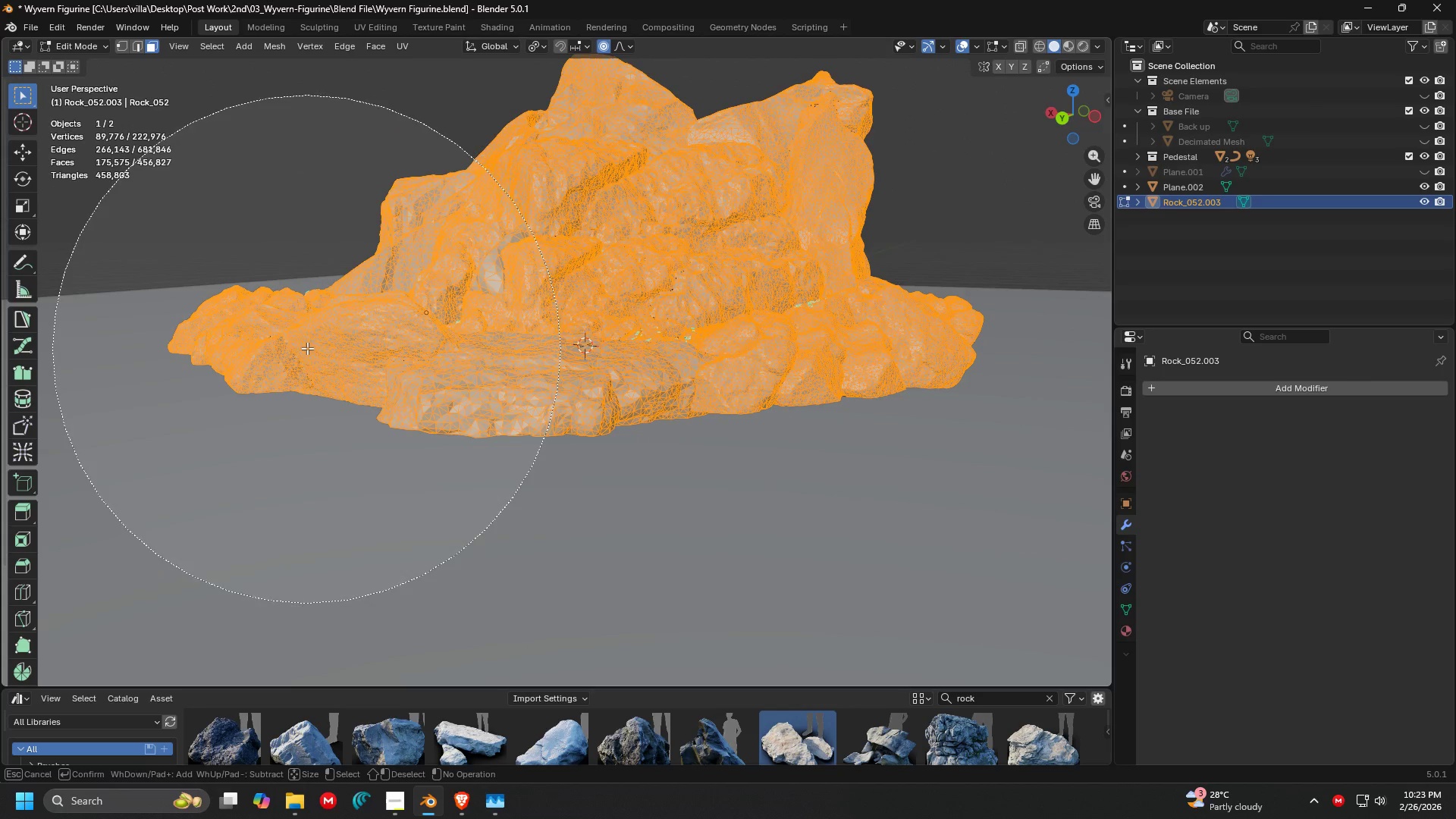 
scroll: coordinate [465, 281], scroll_direction: up, amount: 1.0
 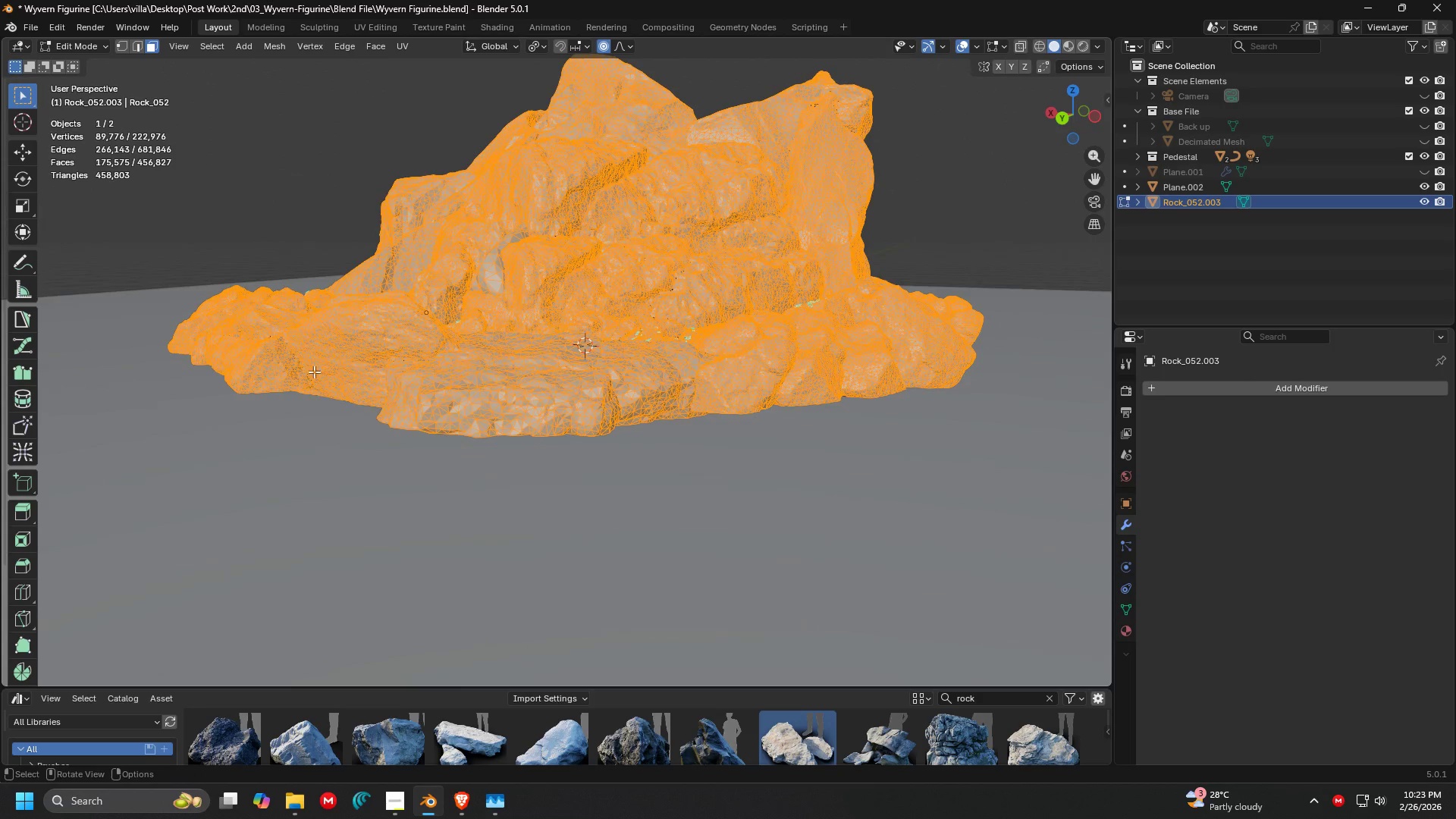 
left_click_drag(start_coordinate=[312, 338], to_coordinate=[736, 322])
 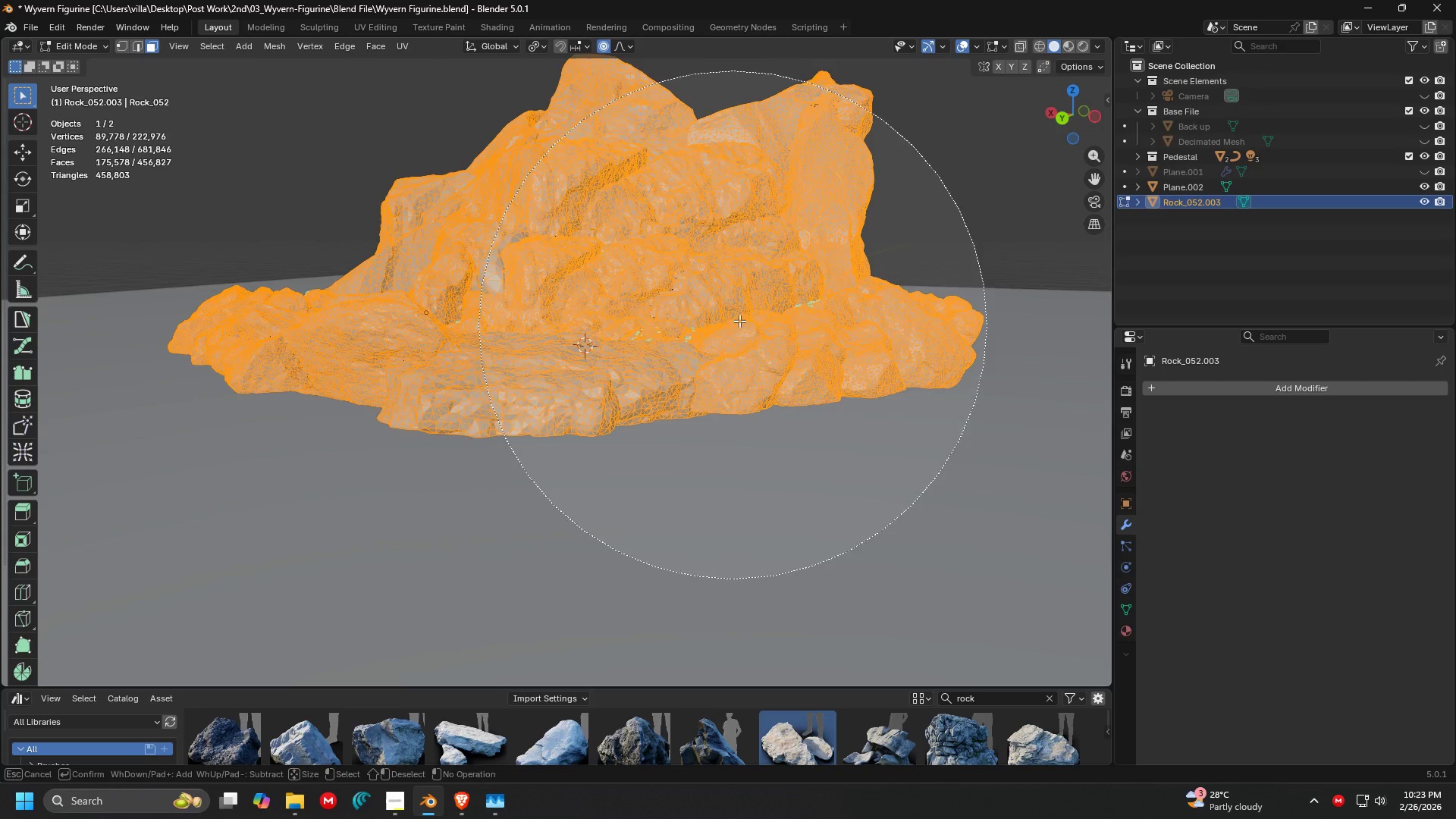 
key(Escape)
 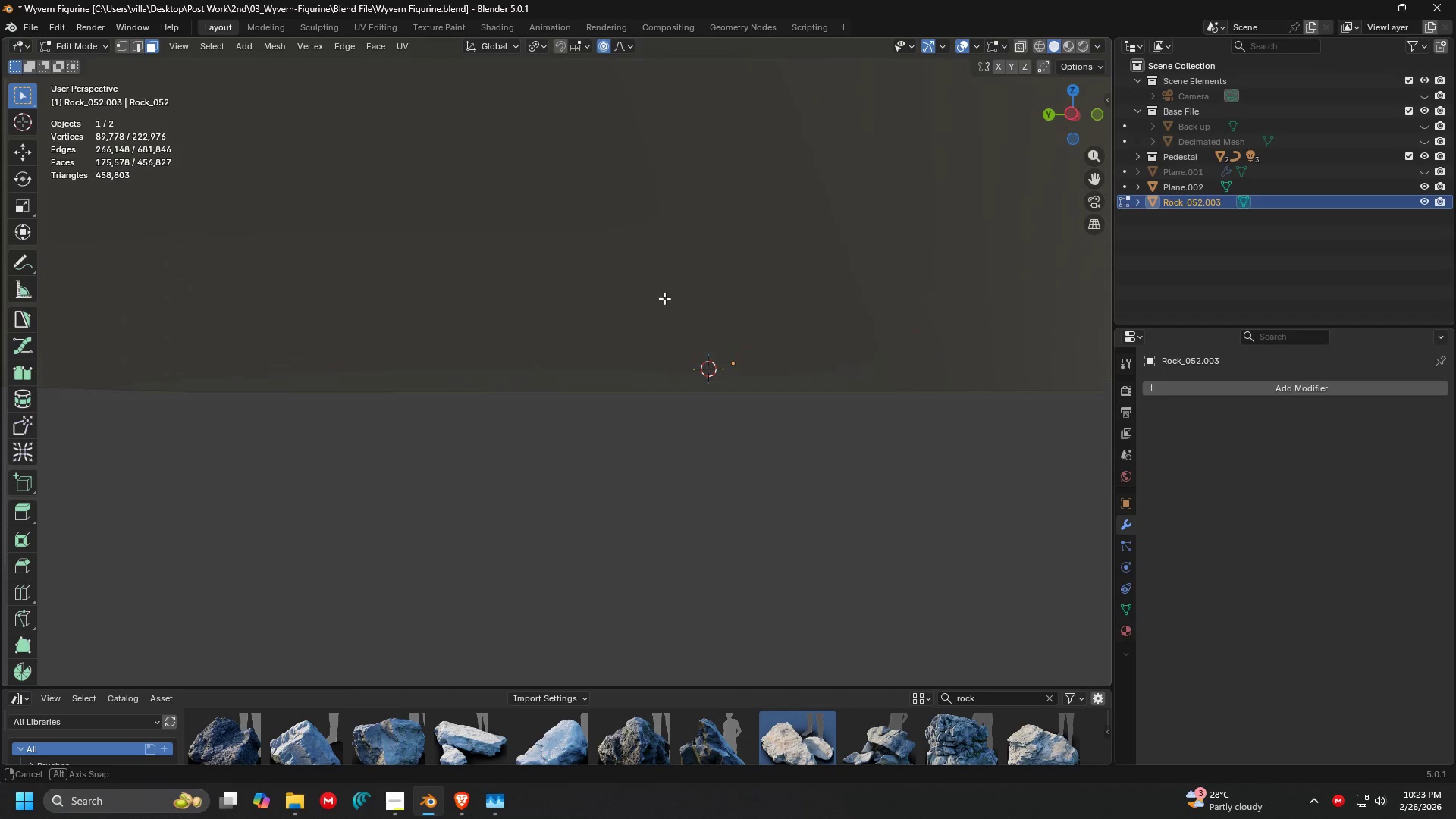 
left_click([625, 416])
 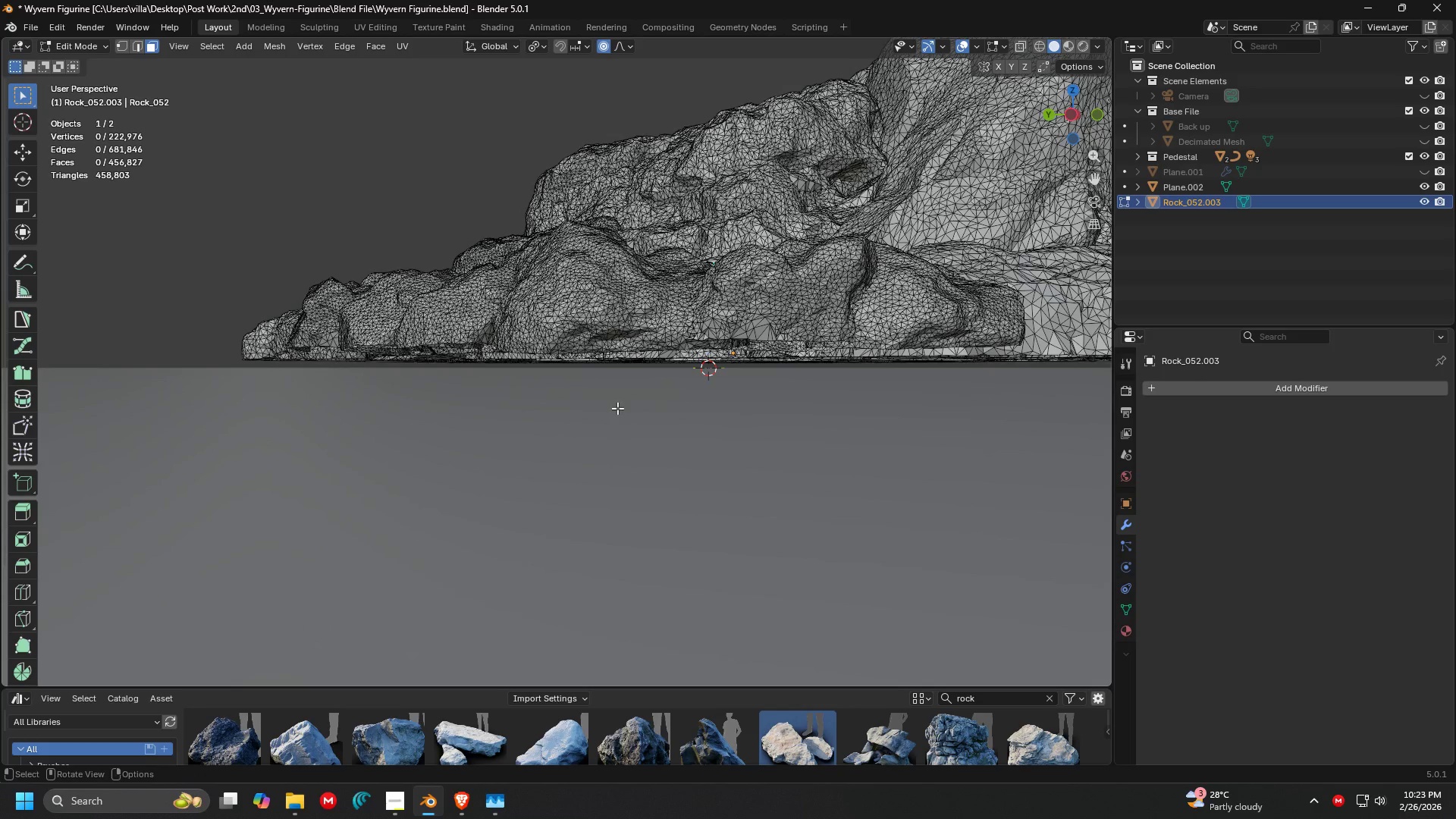 
key(Control+ControlLeft)
 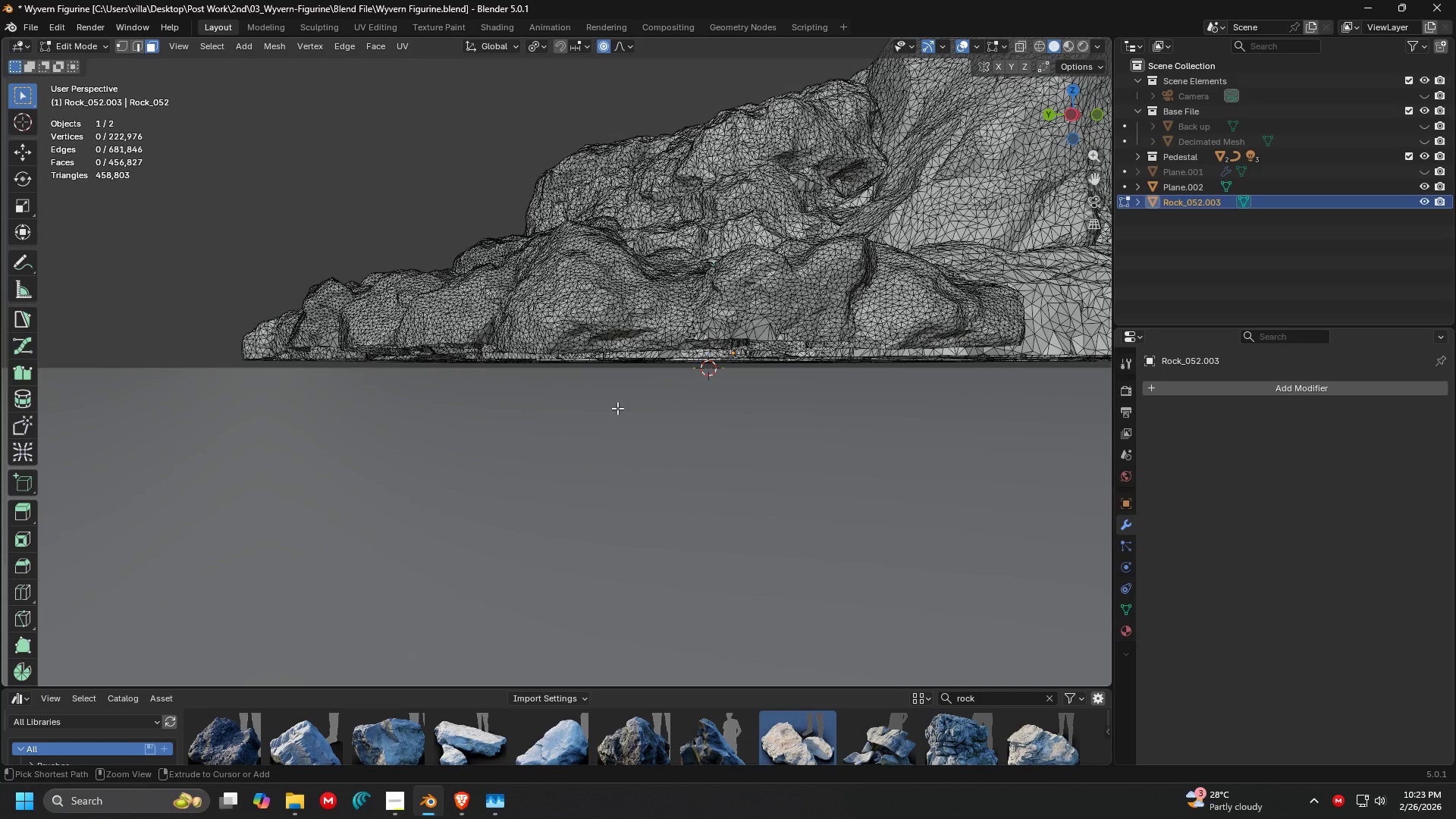 
key(Control+Z)
 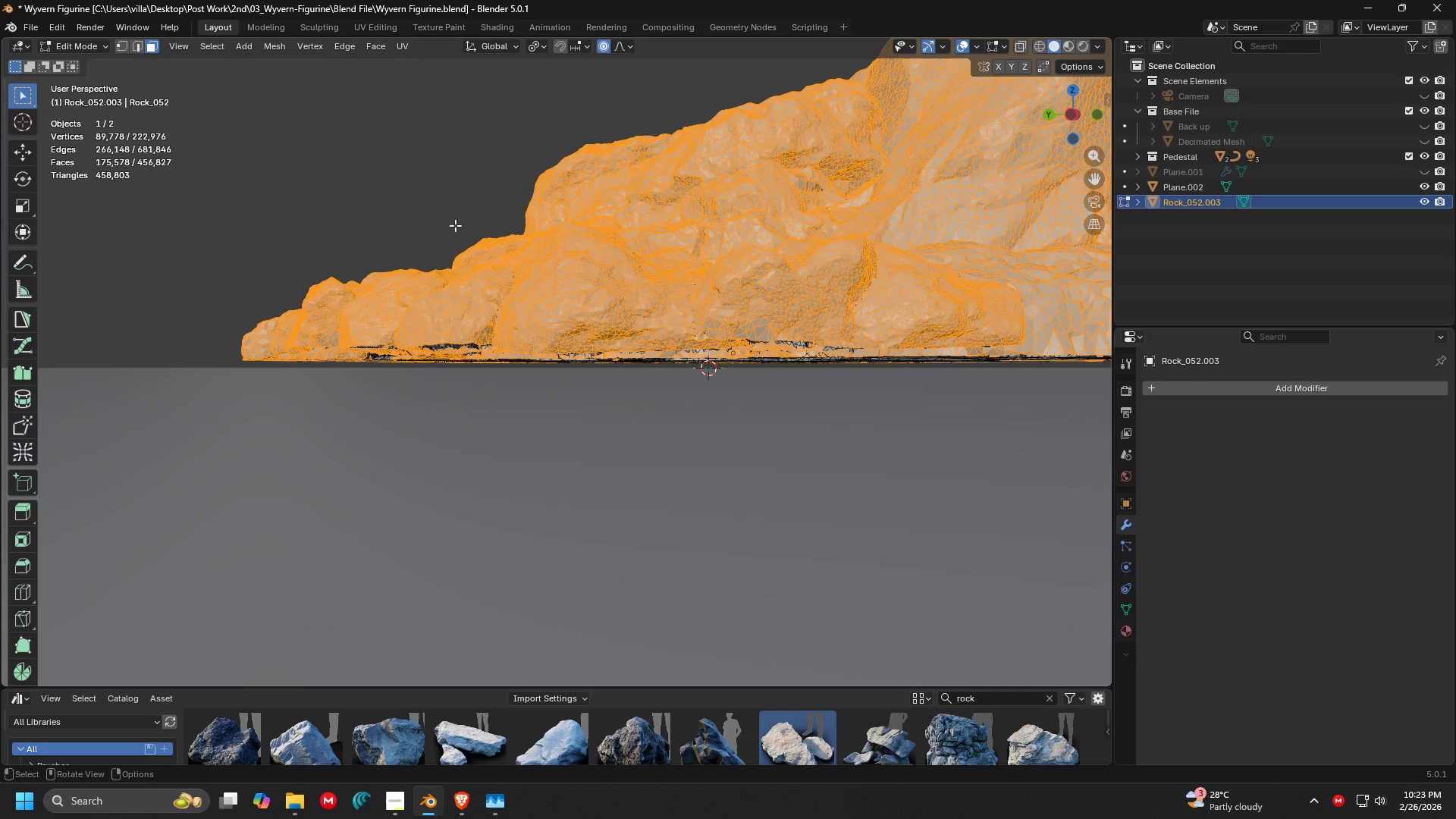 
key(Tab)
 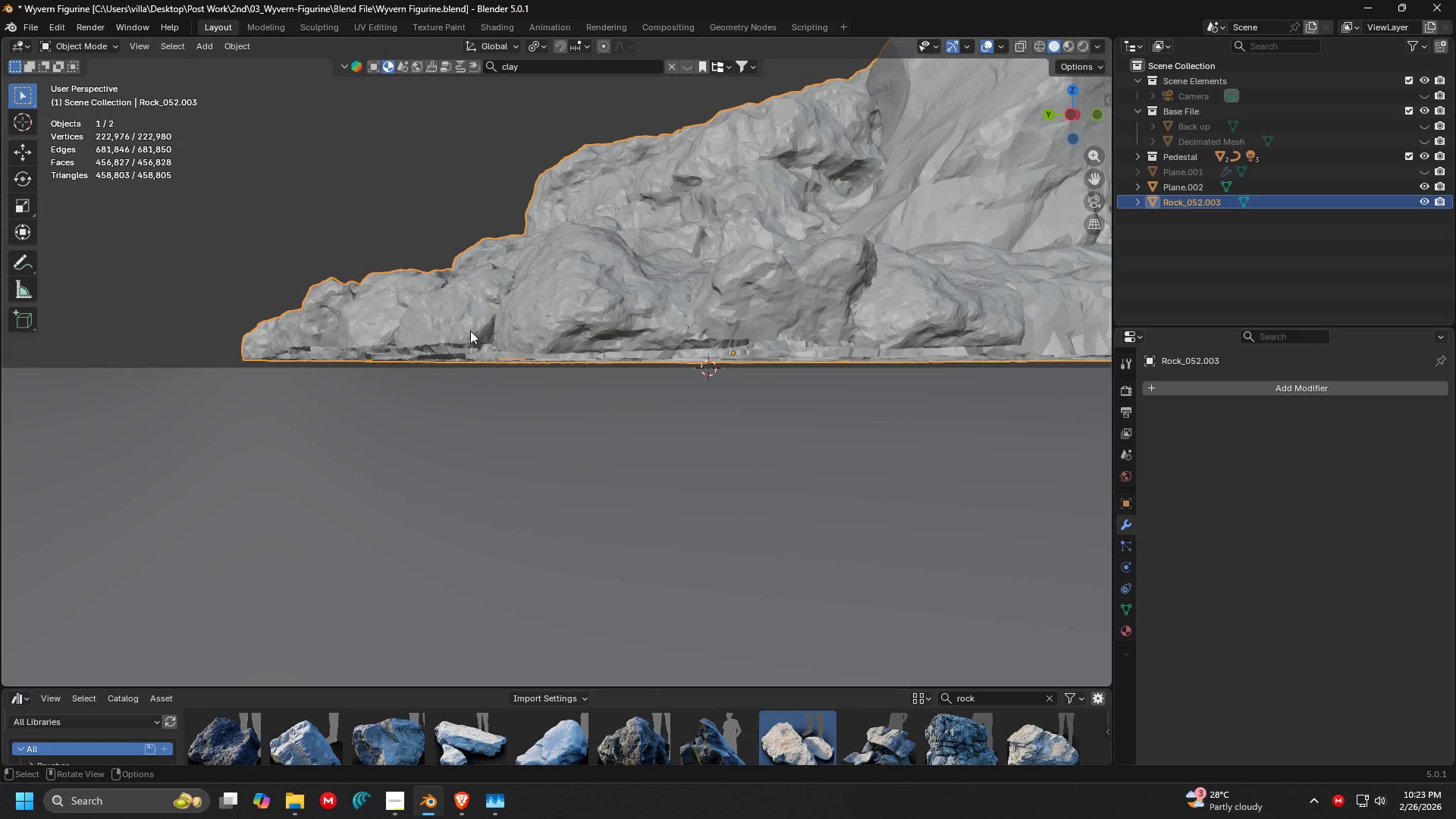 
left_click([529, 410])
 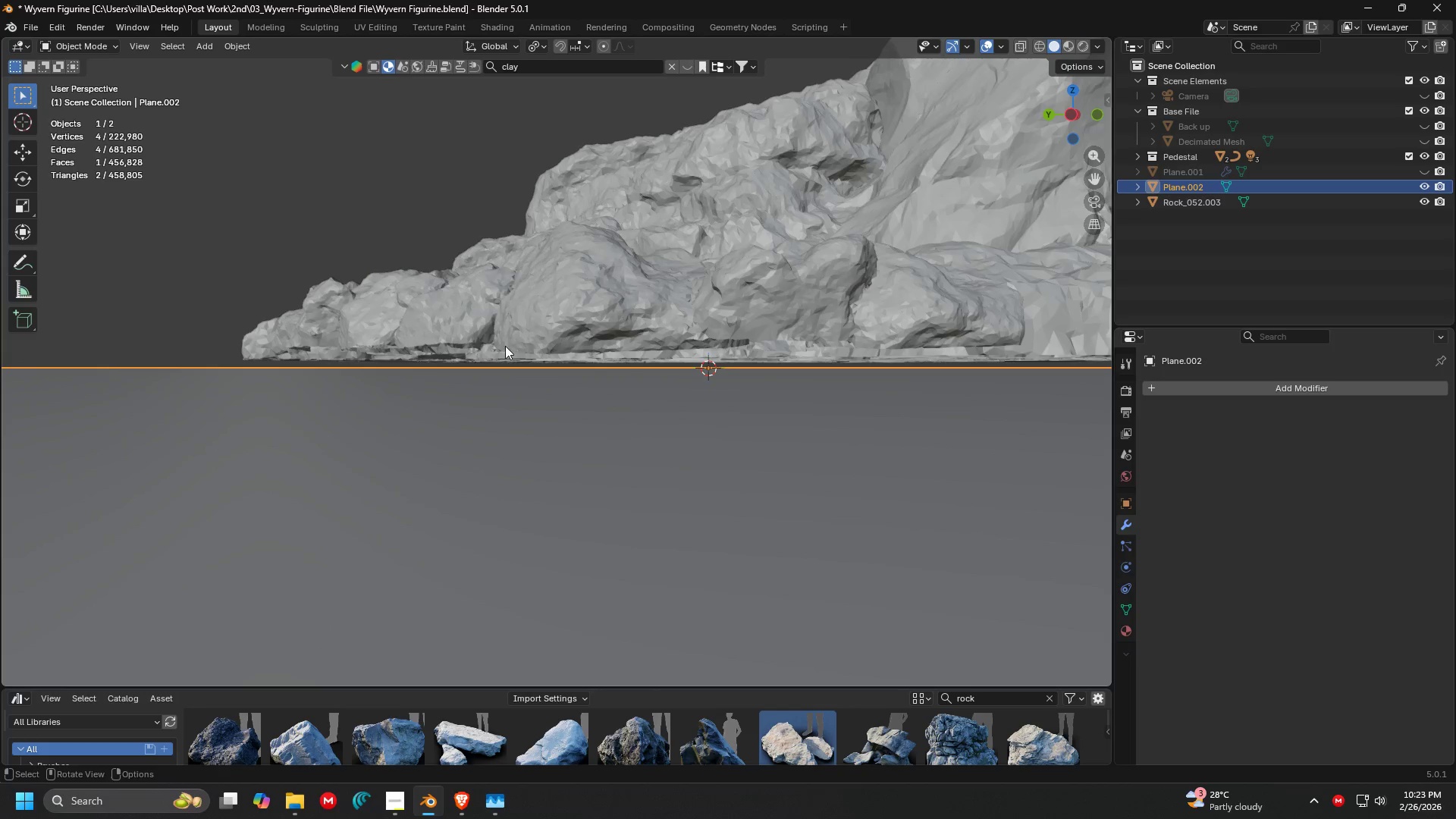 
scroll: coordinate [516, 353], scroll_direction: up, amount: 1.0
 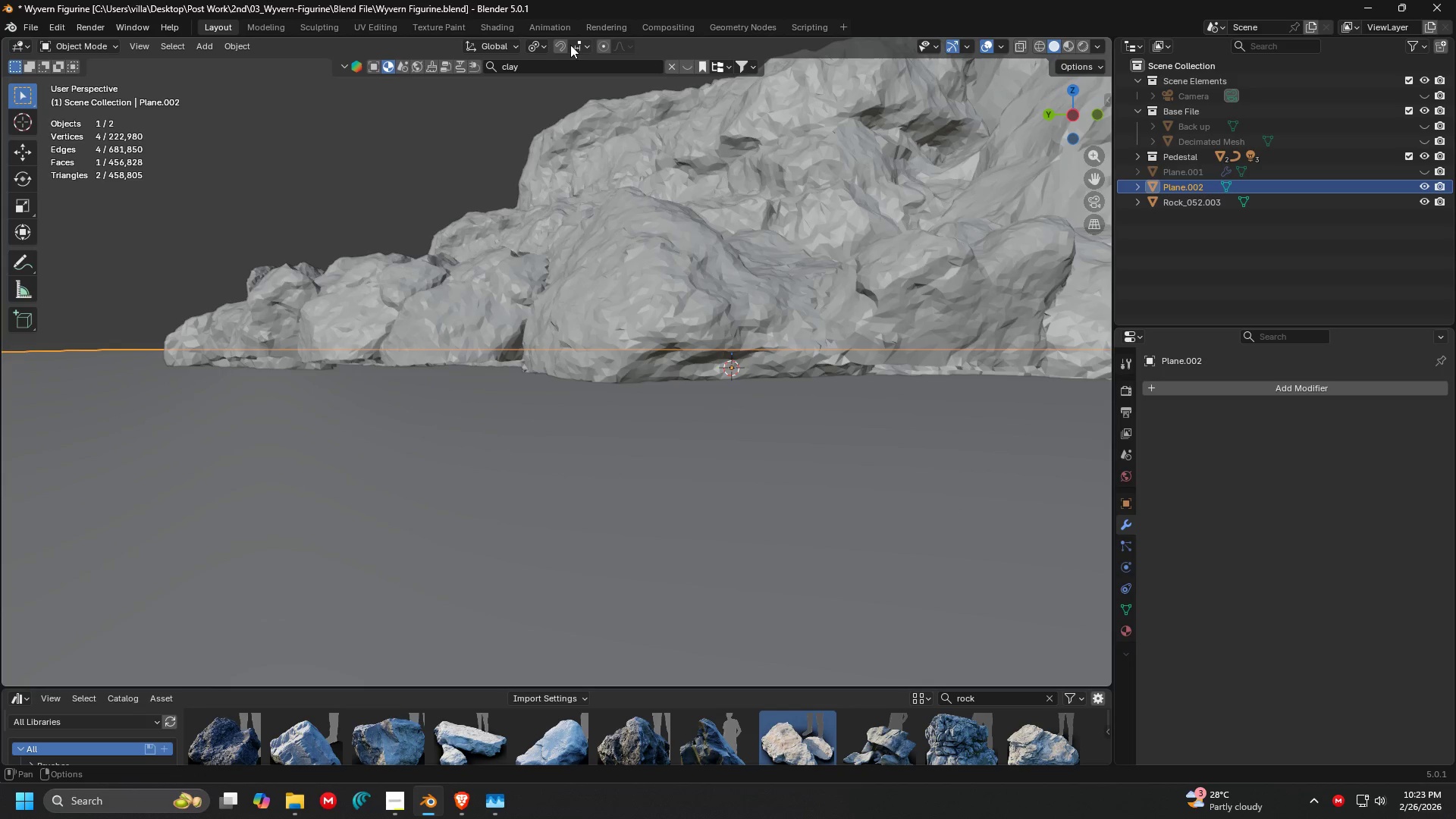 
double_click([575, 47])
 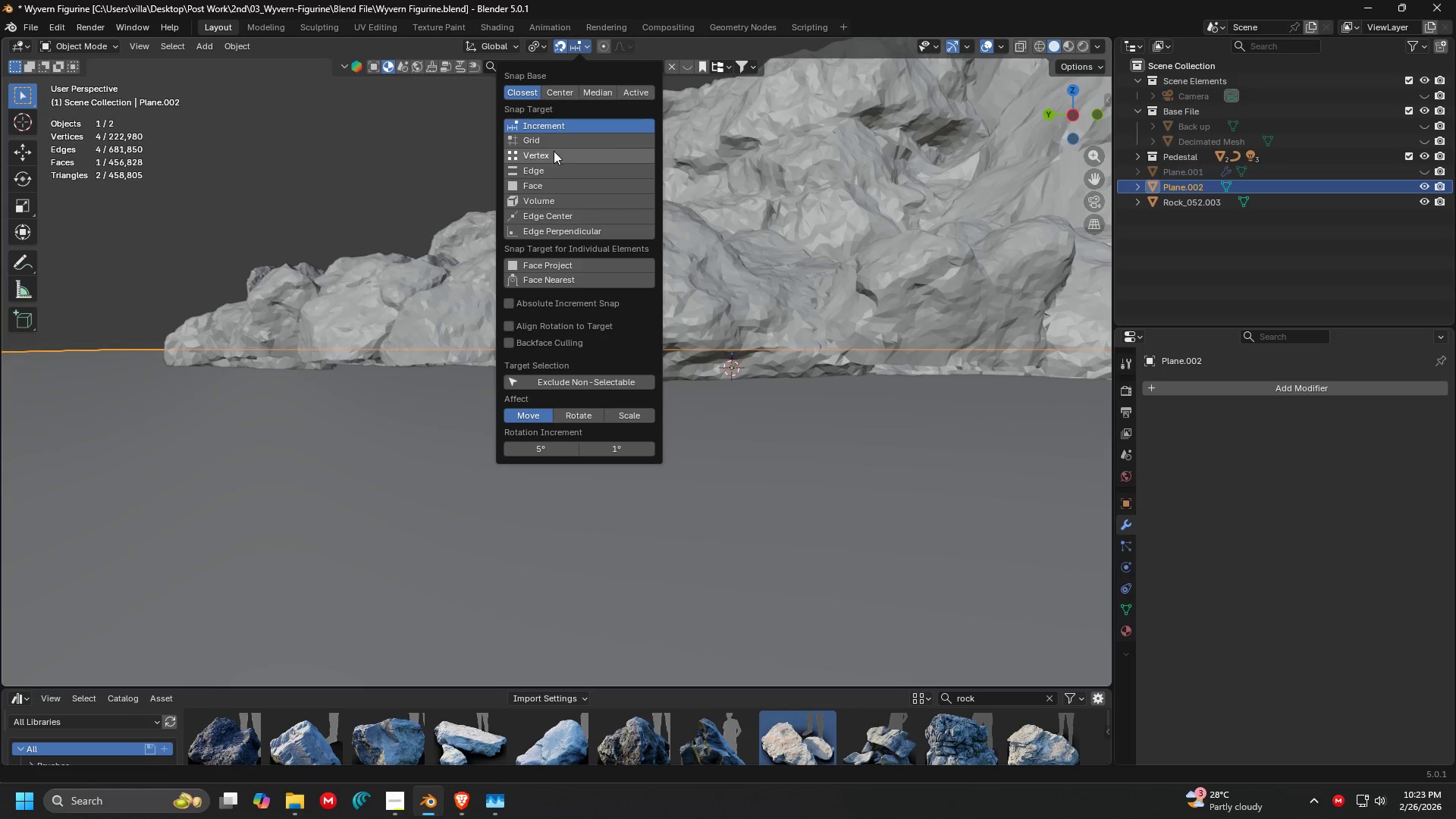 
left_click([555, 167])
 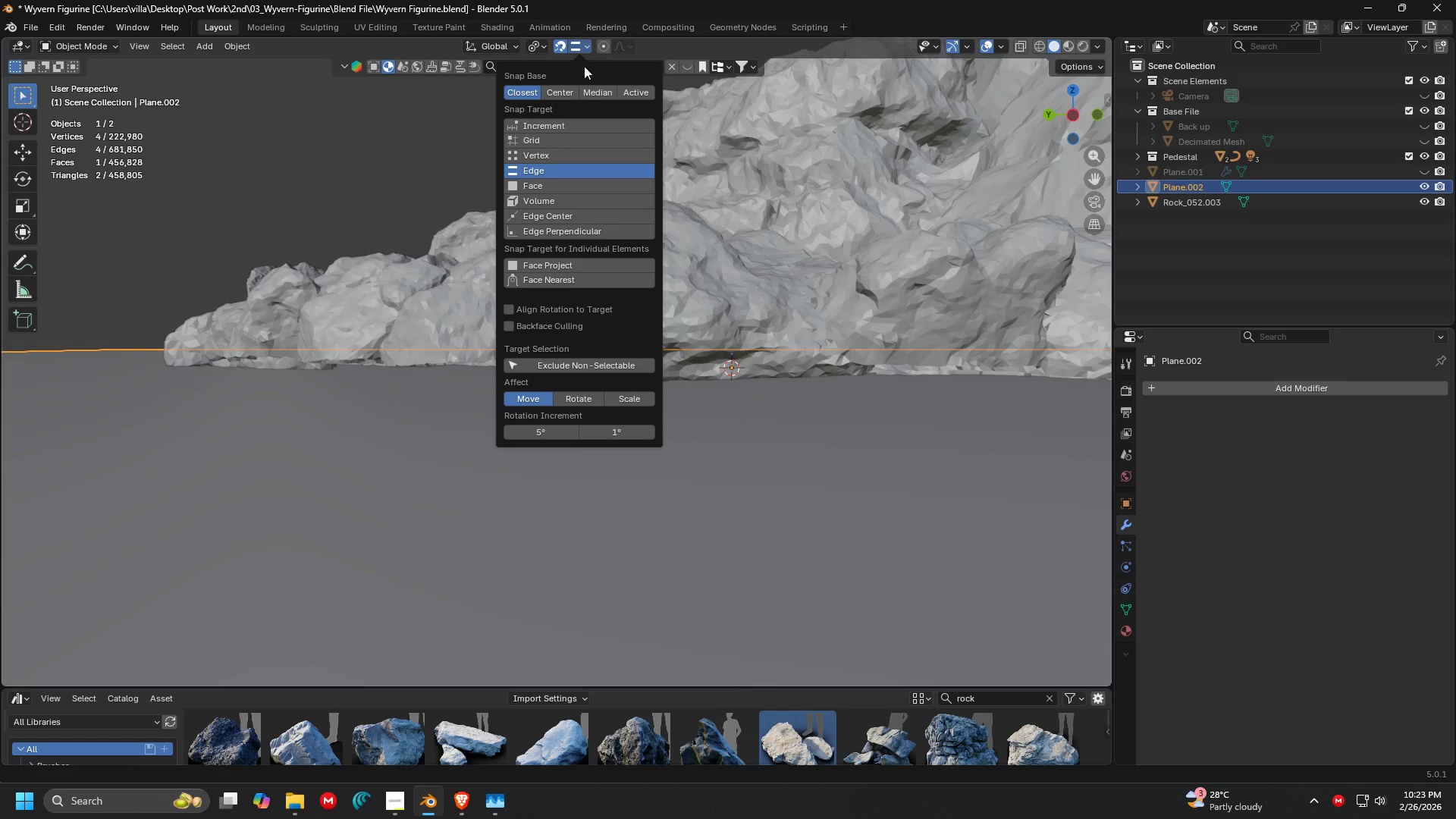 
left_click([578, 47])
 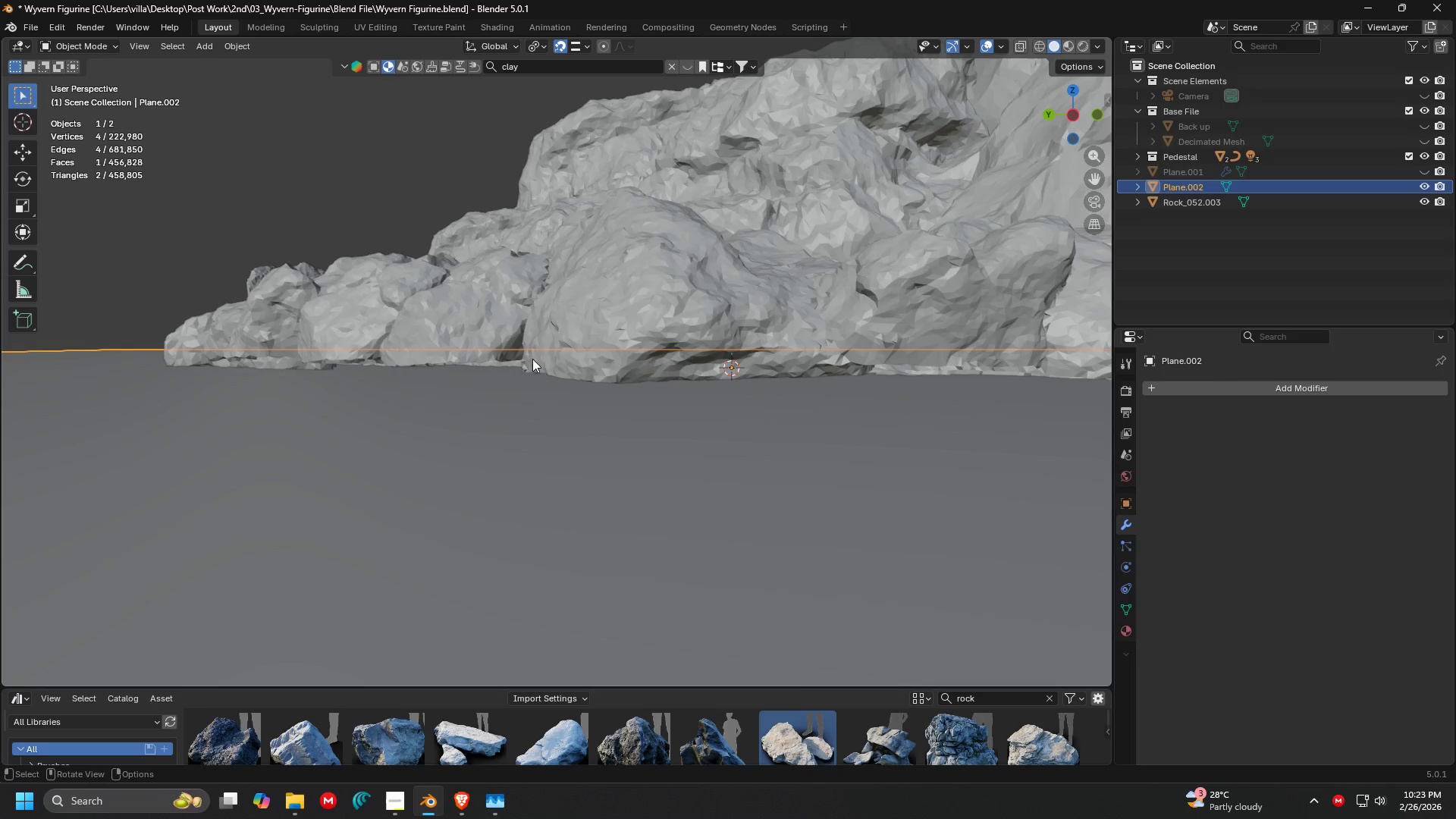 
type(gz)
 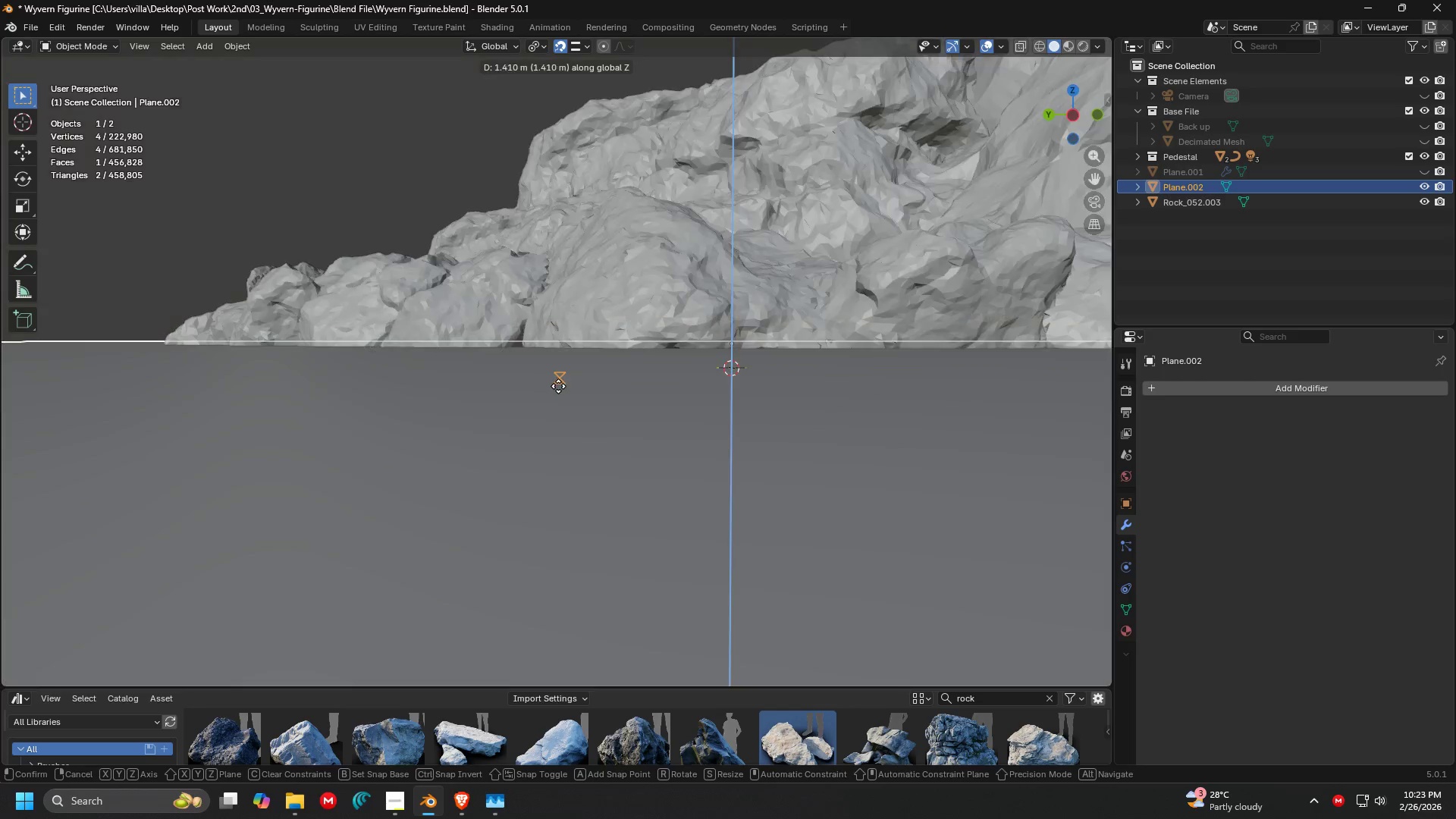 
left_click([560, 386])
 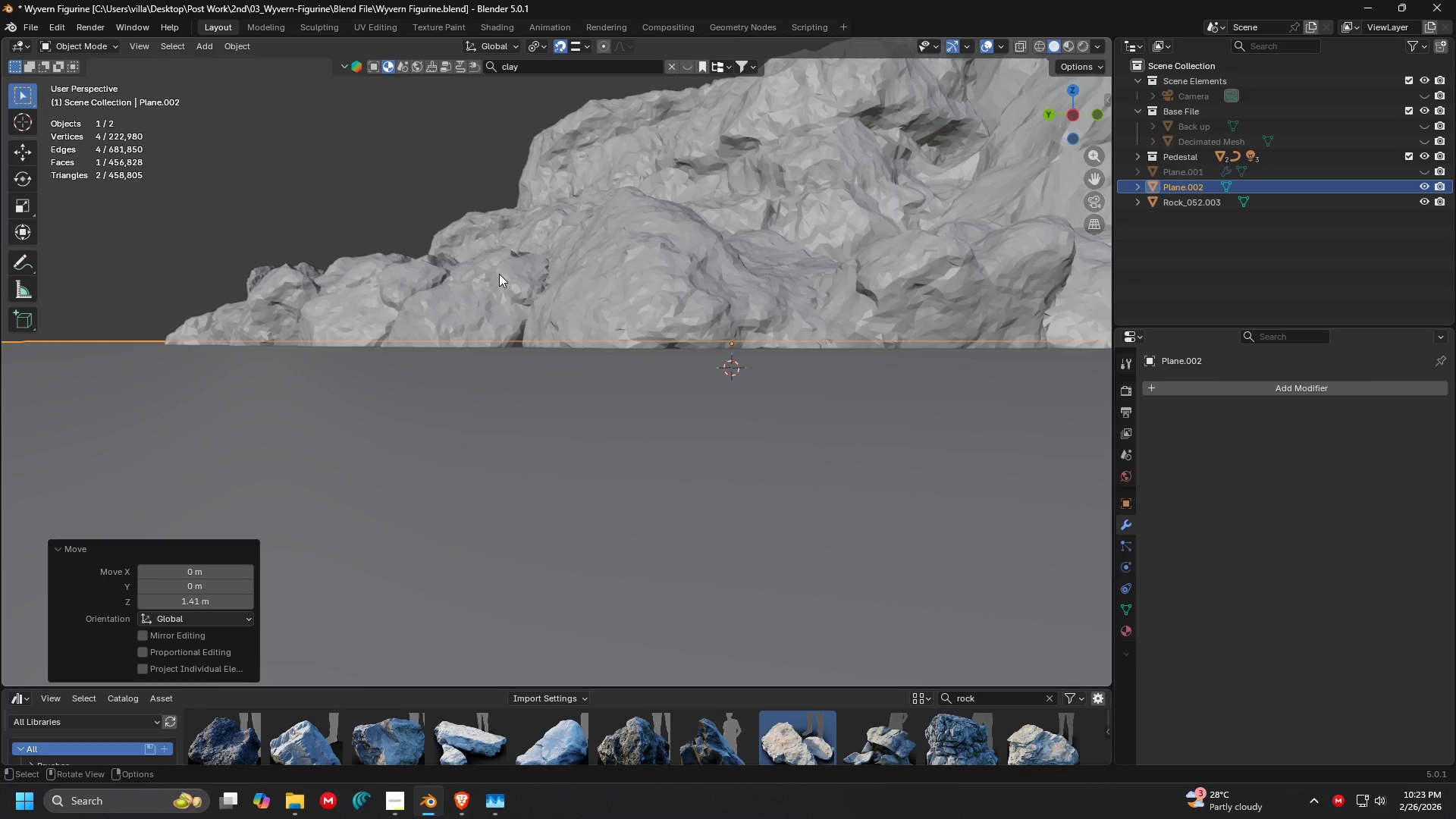 
key(1)
 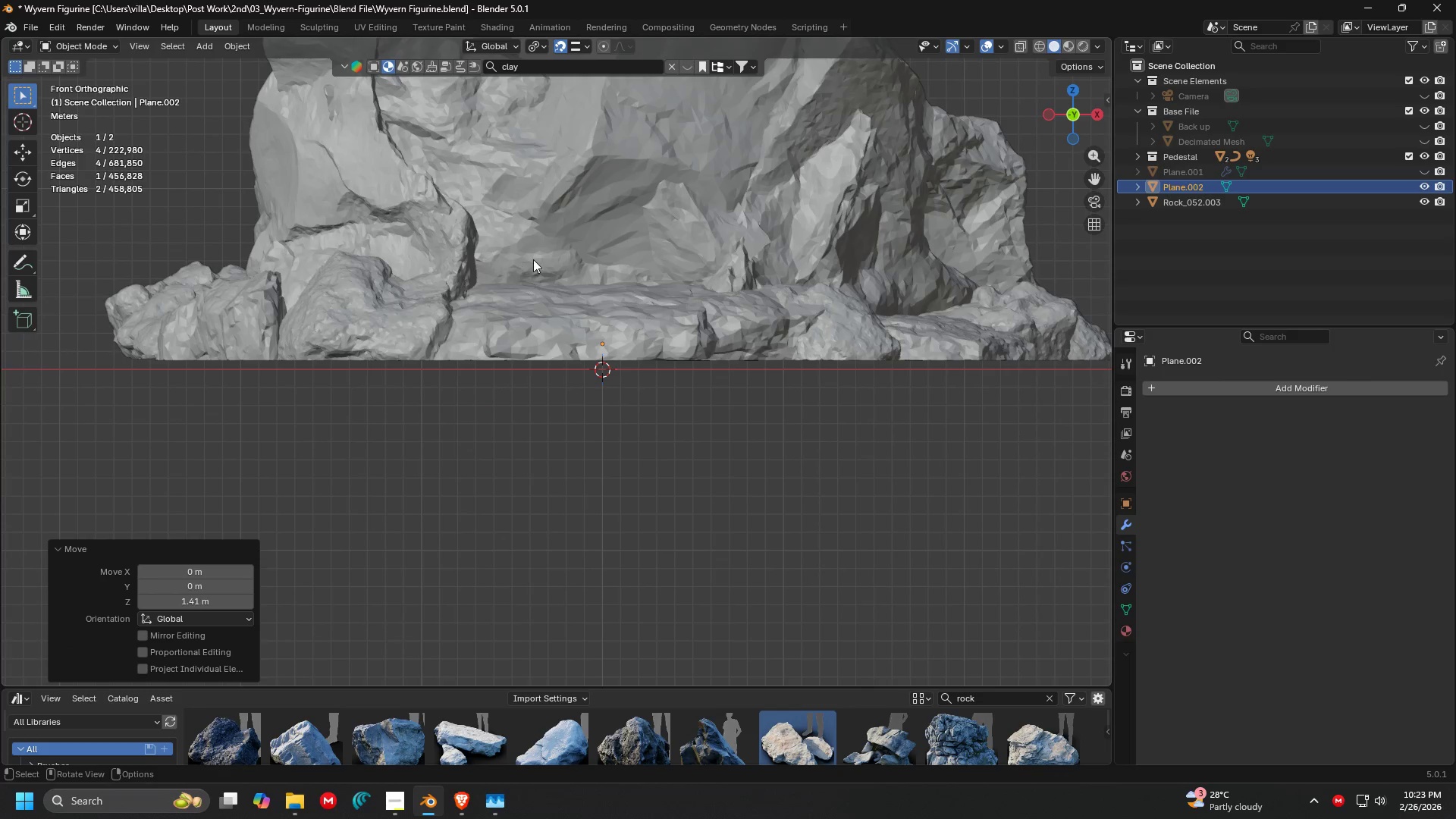 
key(Shift+ShiftLeft)
 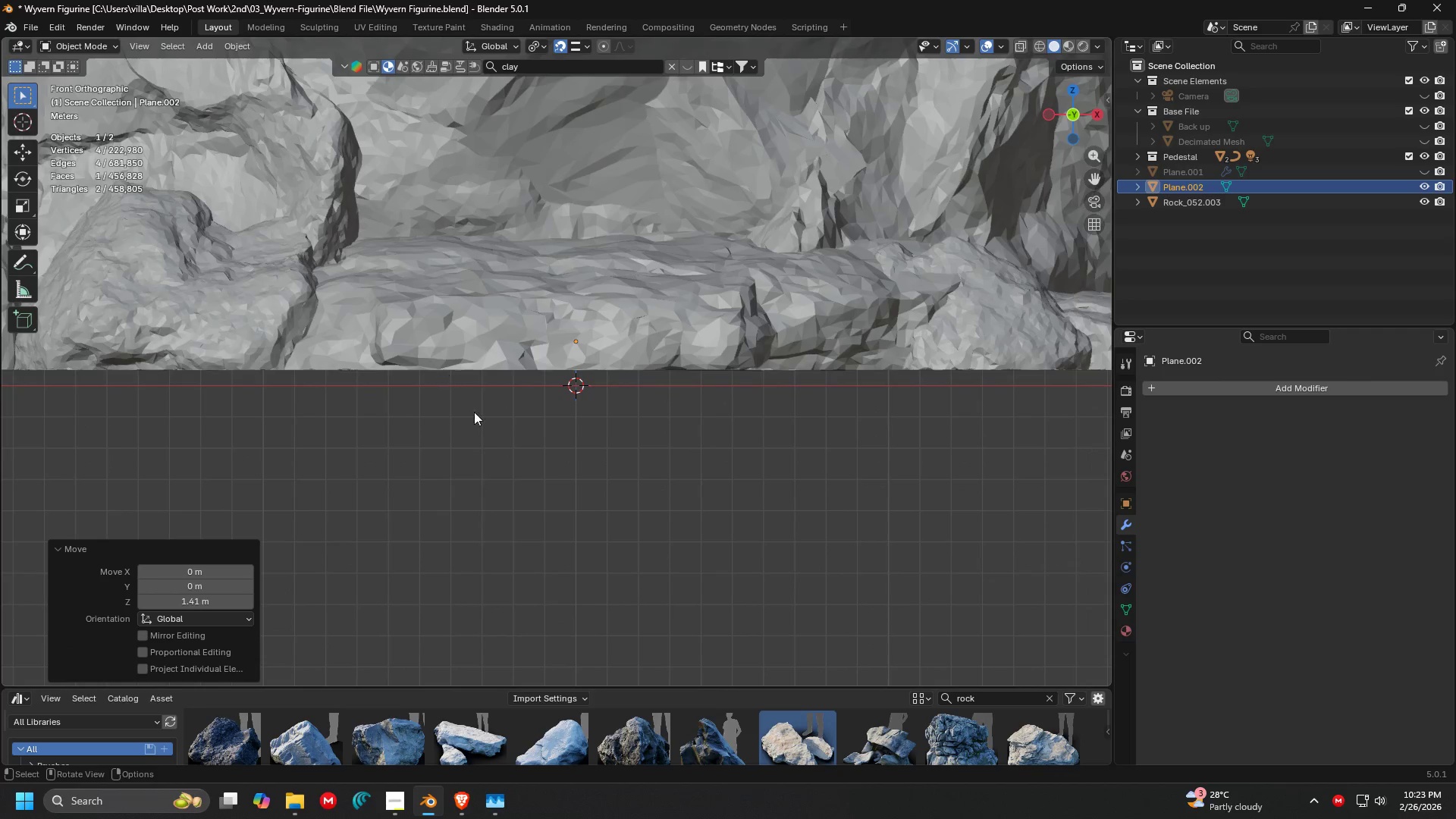 
scroll: coordinate [534, 261], scroll_direction: up, amount: 2.0
 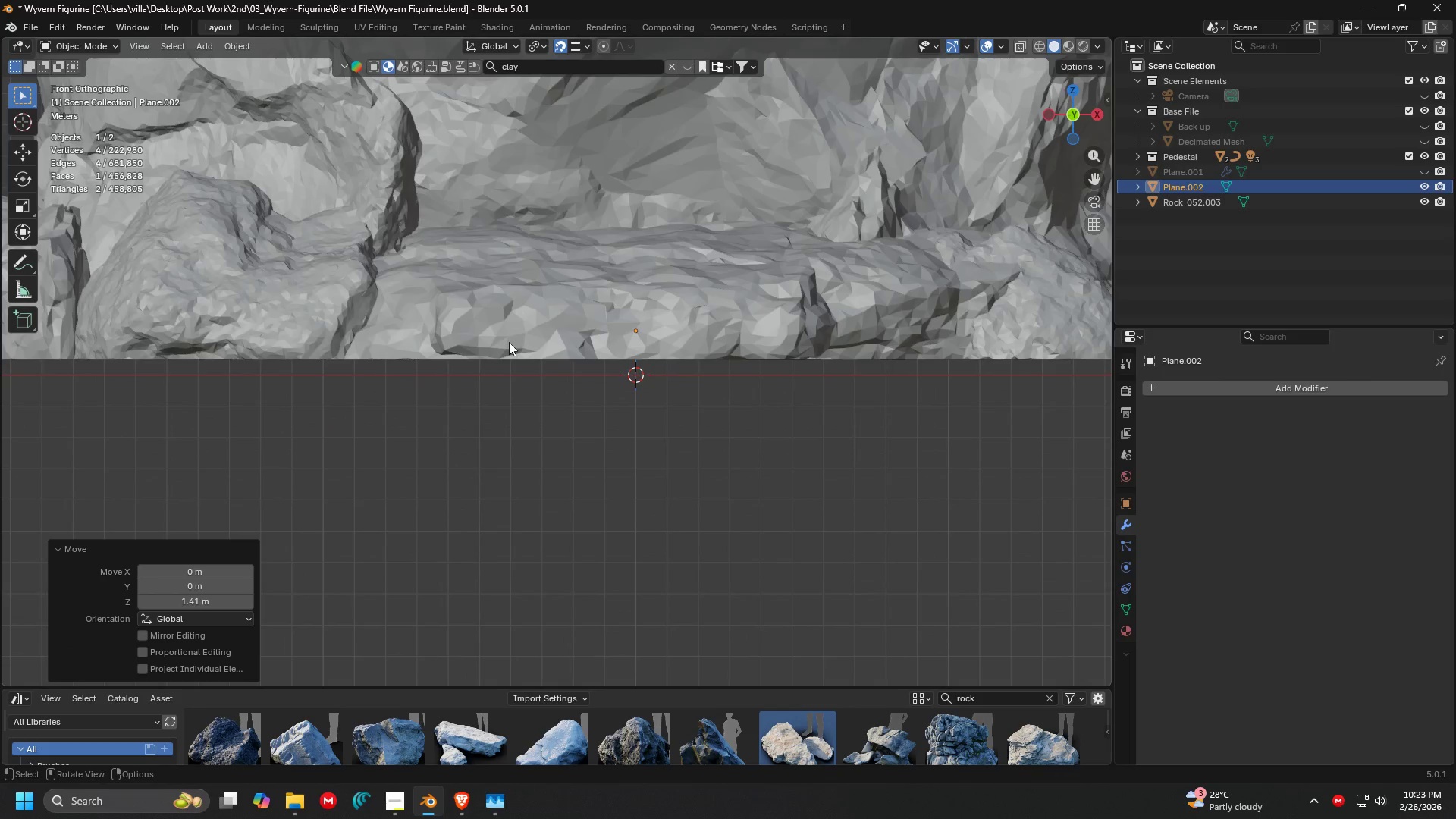 
key(G)
 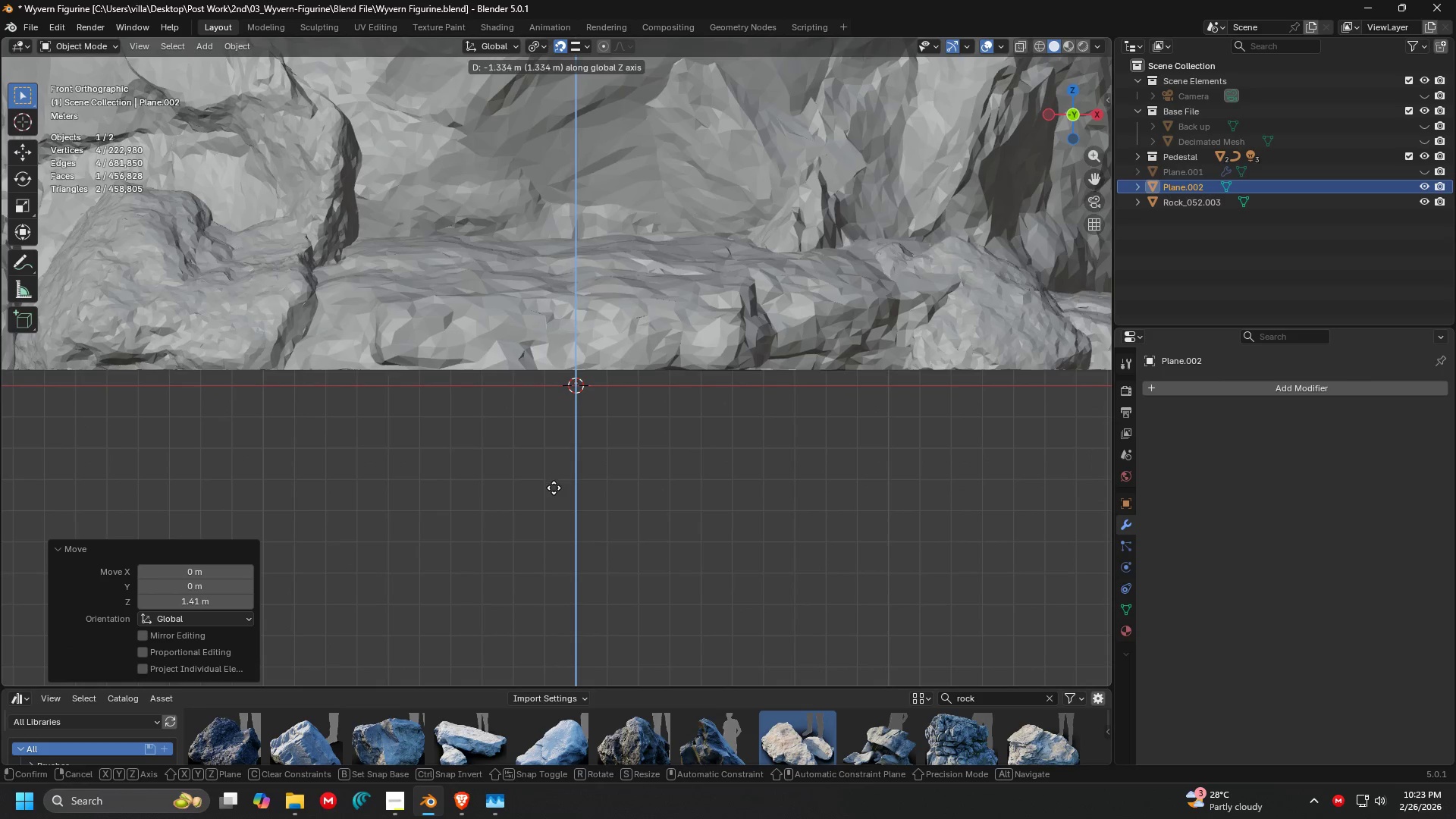 
key(Escape)
 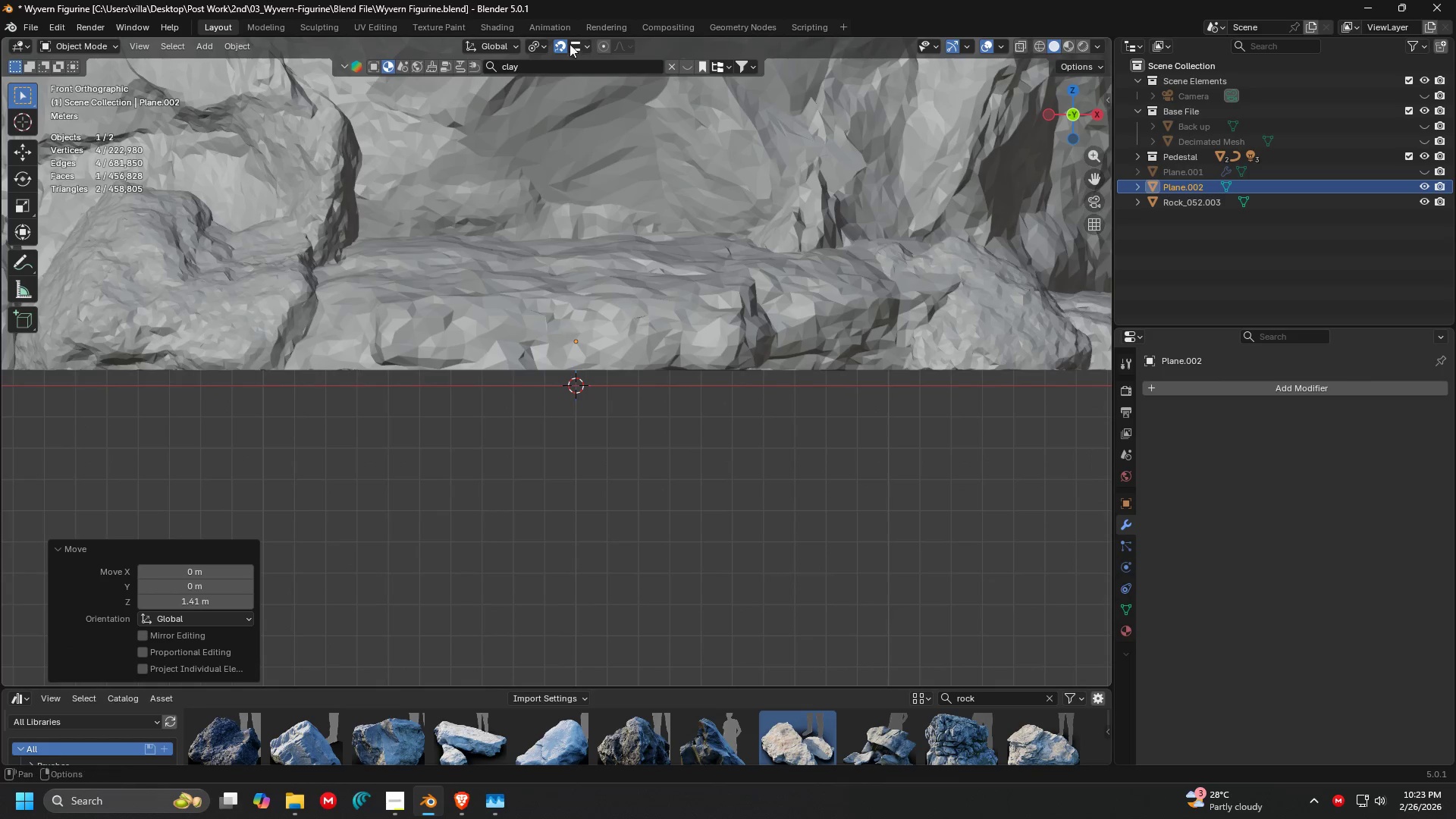 
left_click([557, 41])
 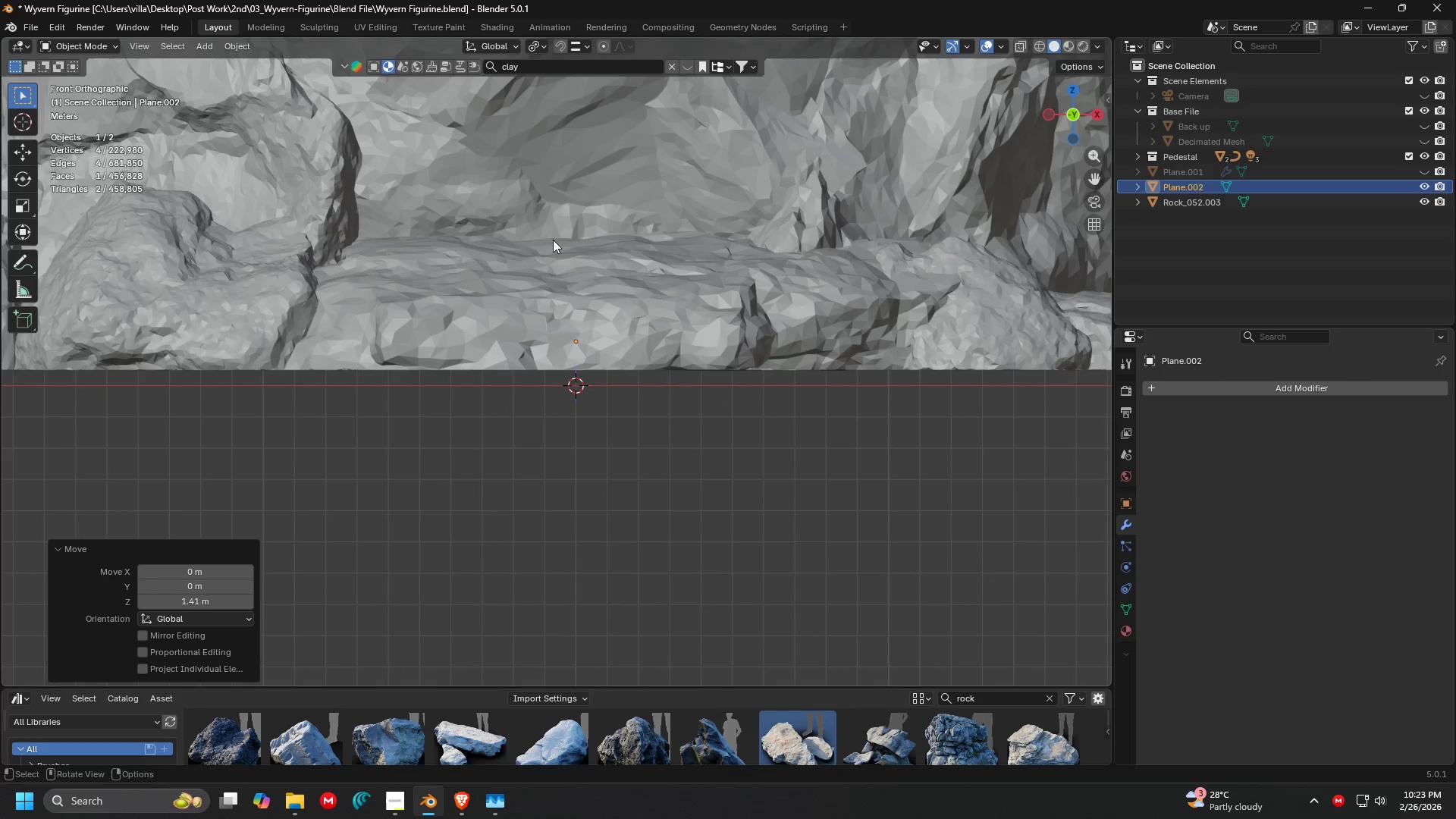 
key(G)
 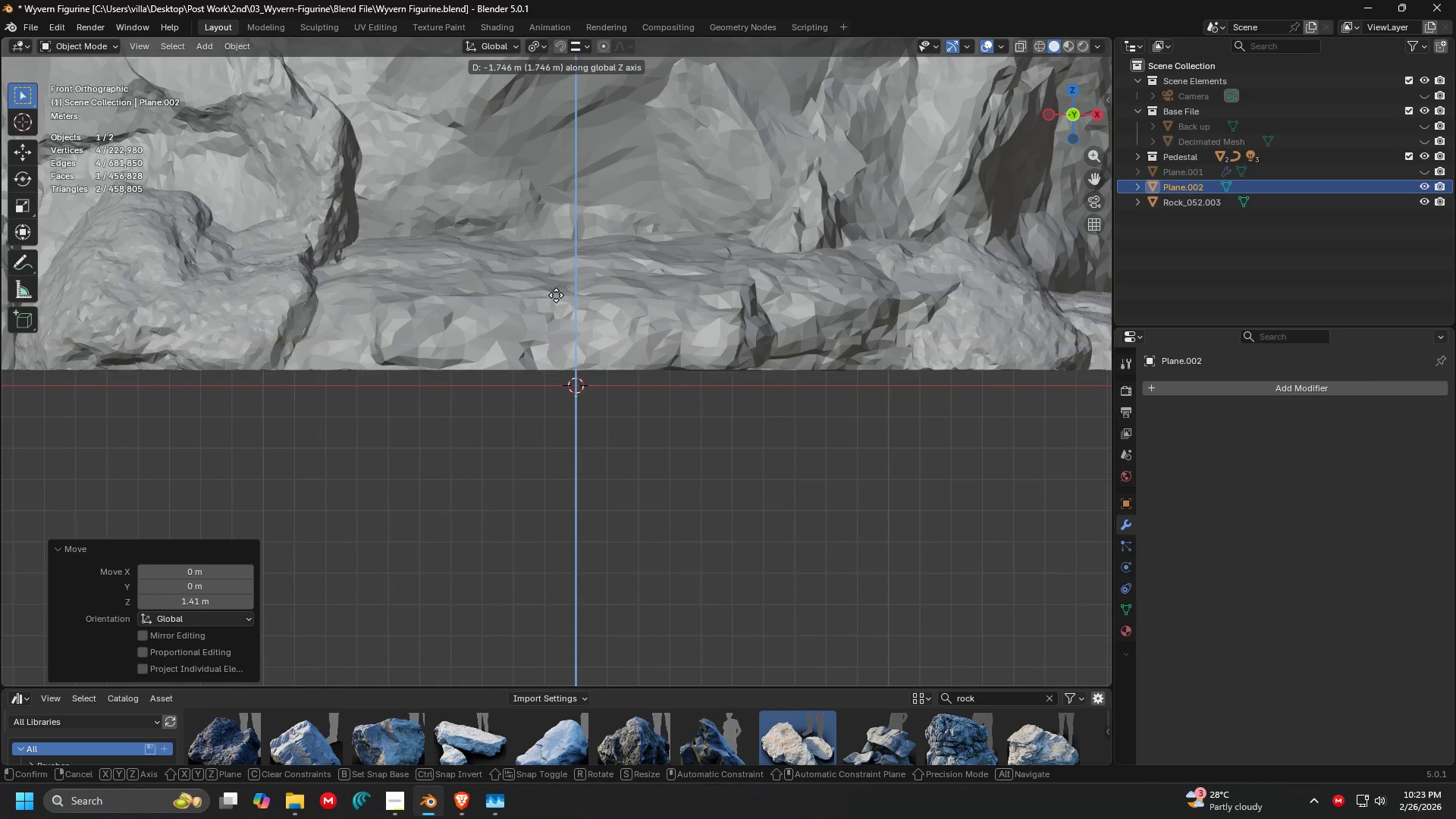 
key(Escape)
 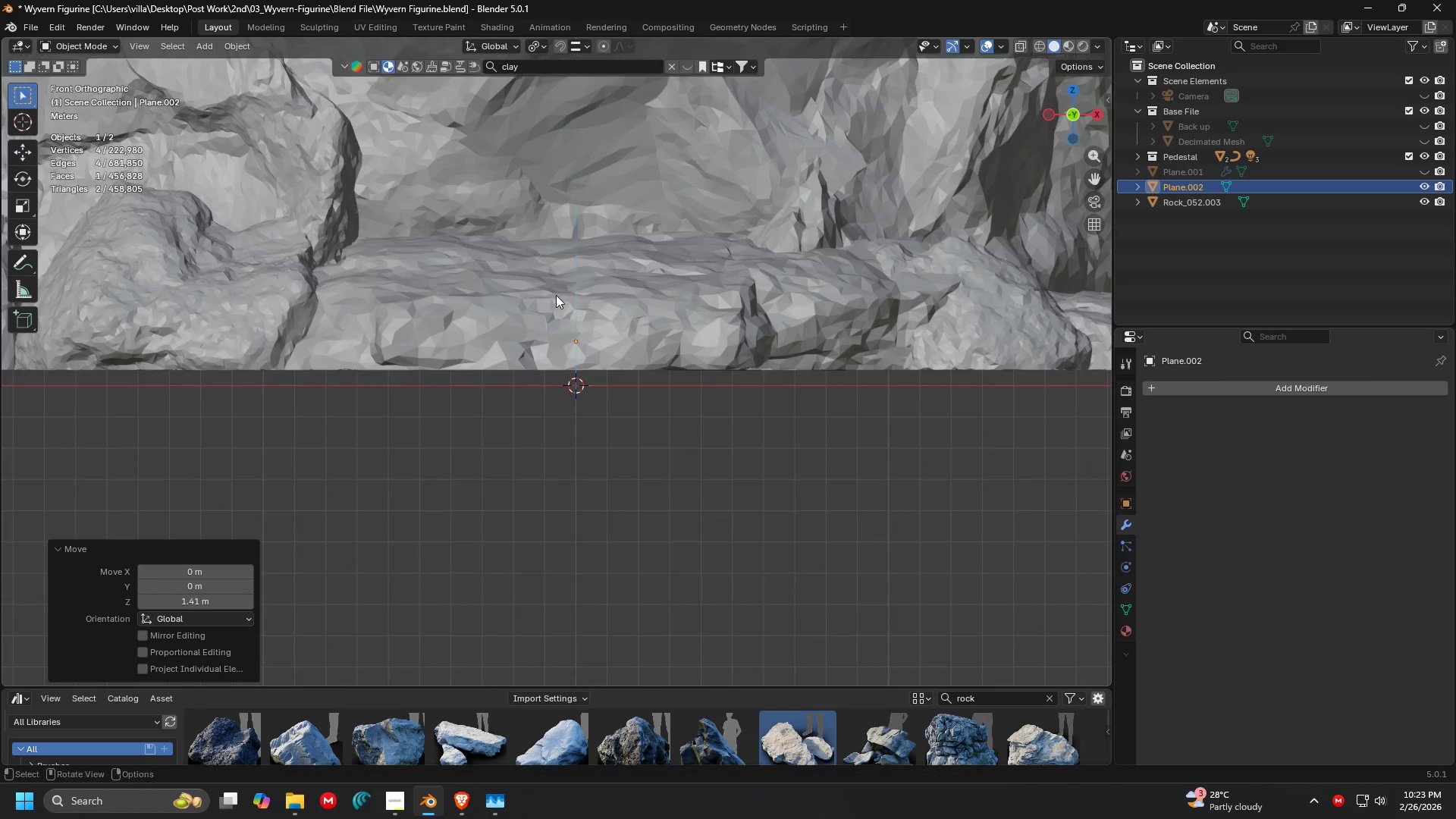 
scroll: coordinate [594, 344], scroll_direction: down, amount: 9.0
 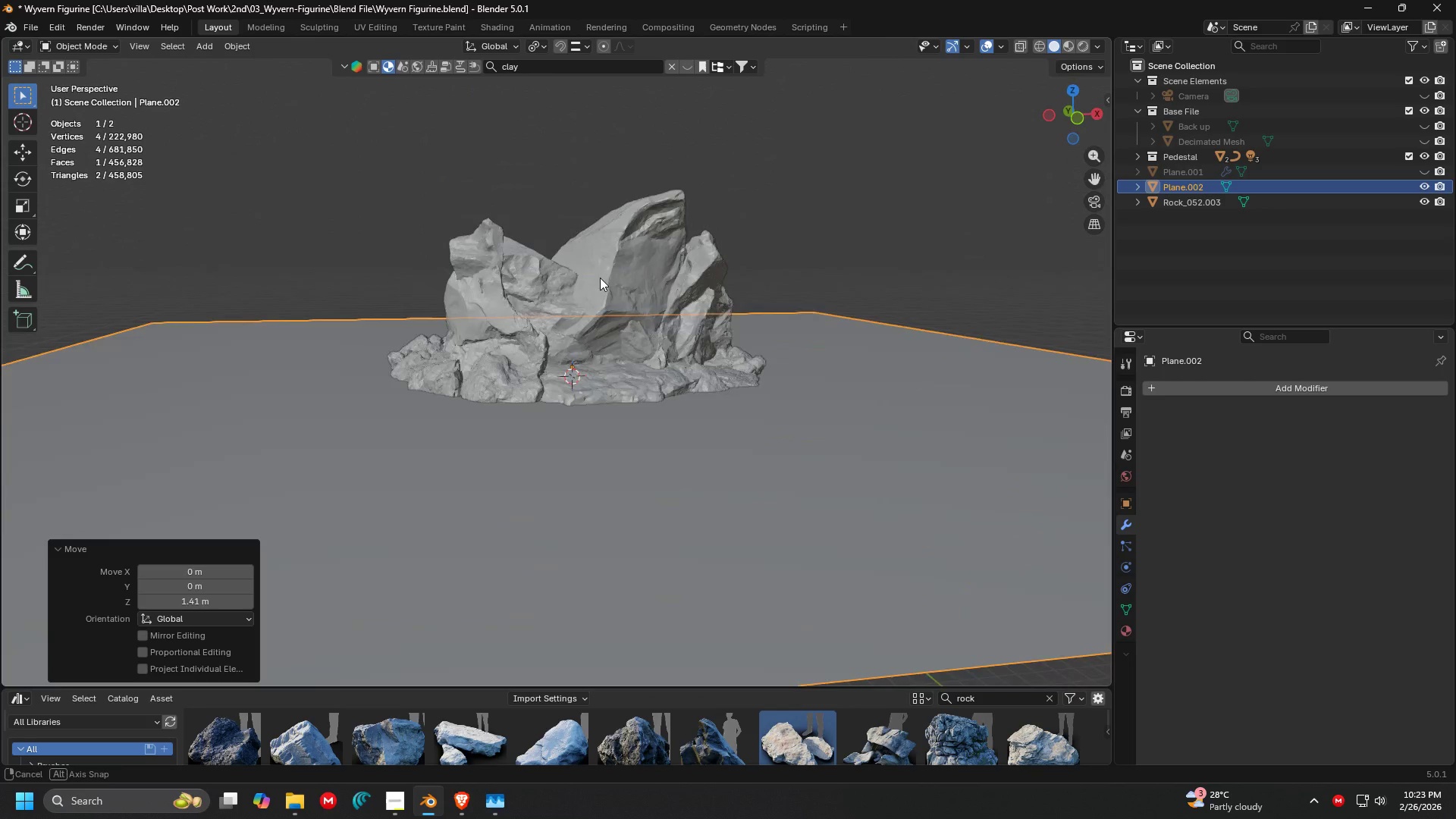 
key(Tab)
type(ae)
 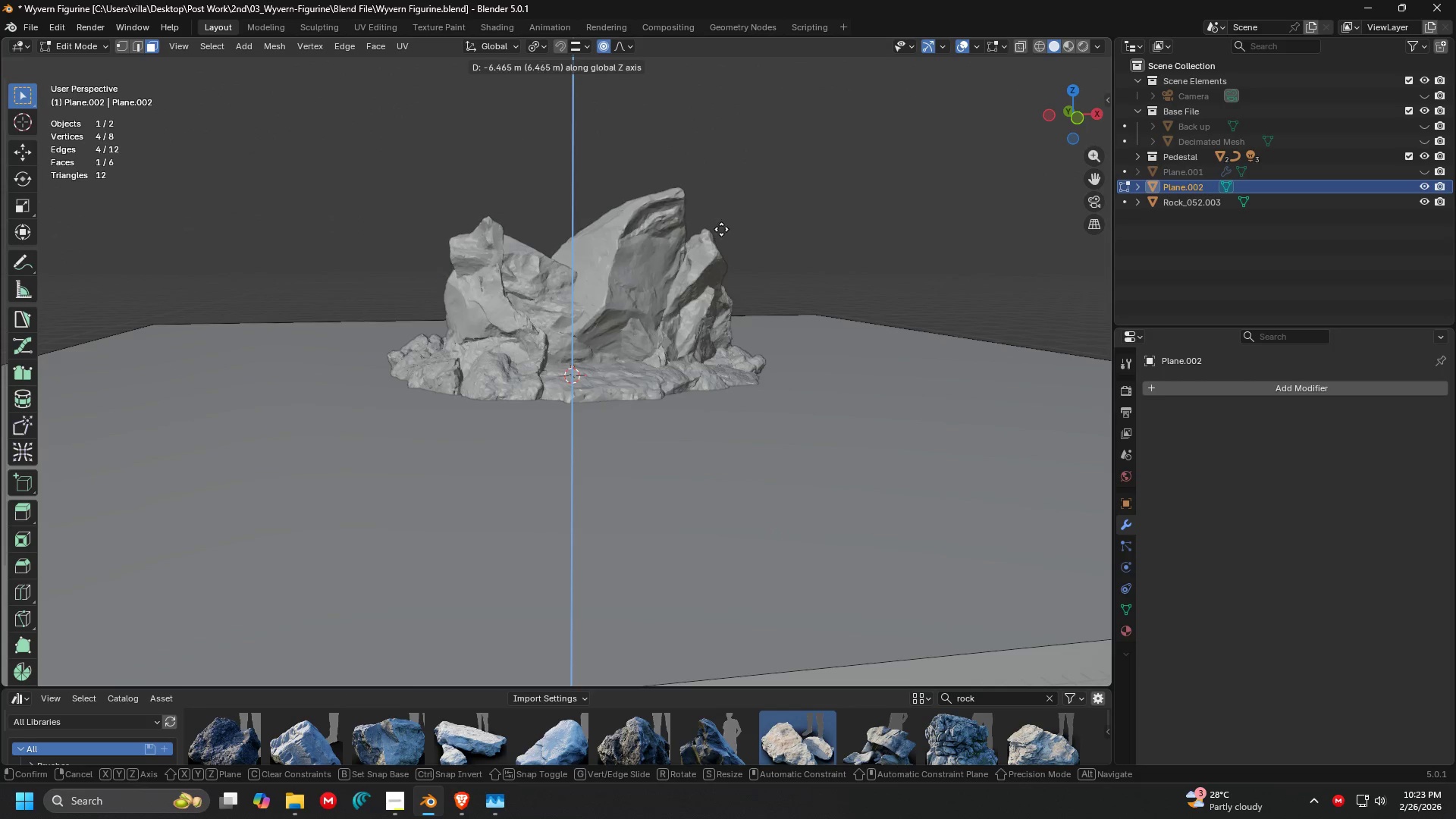 
left_click([723, 234])
 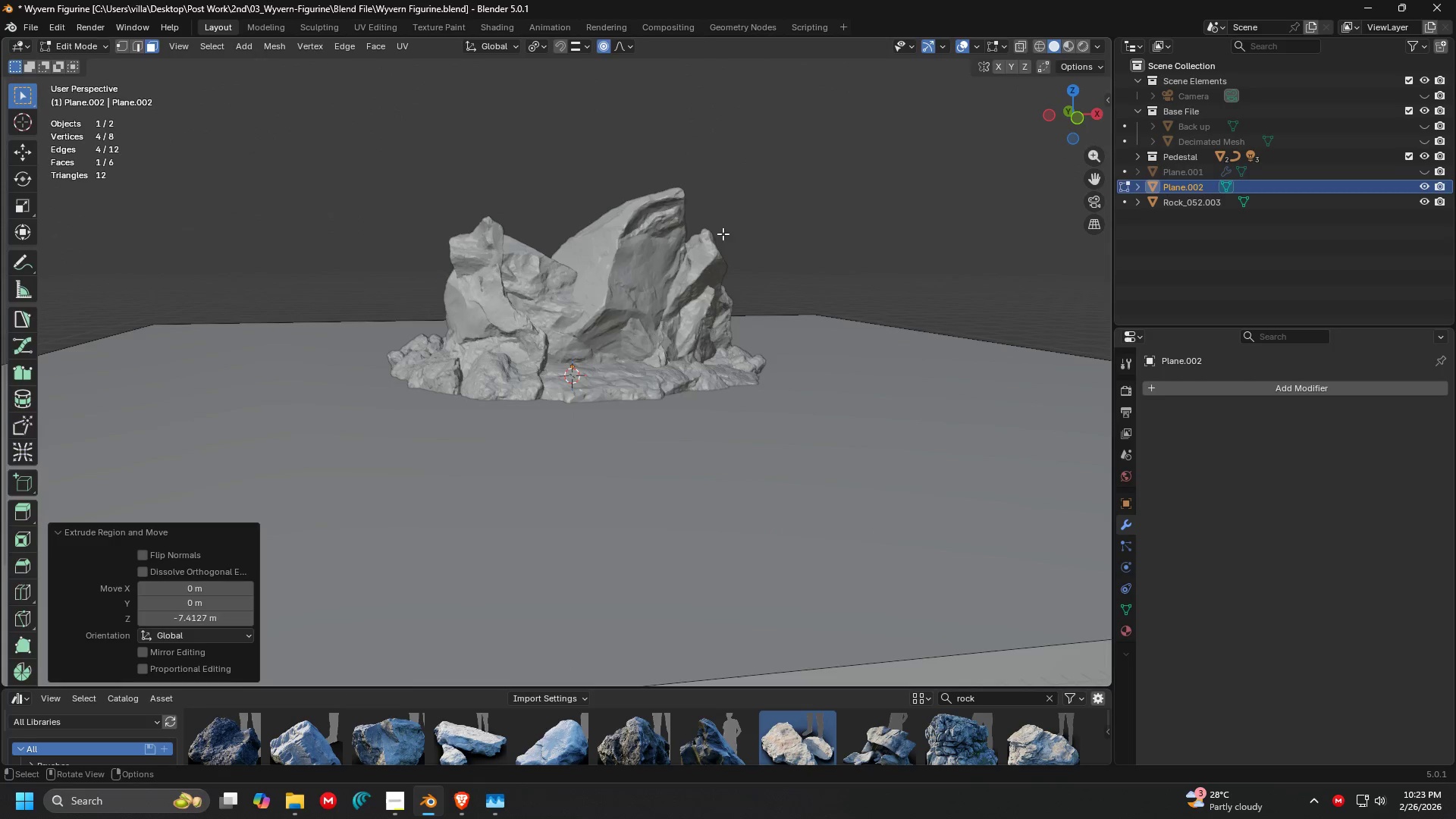 
key(Tab)
 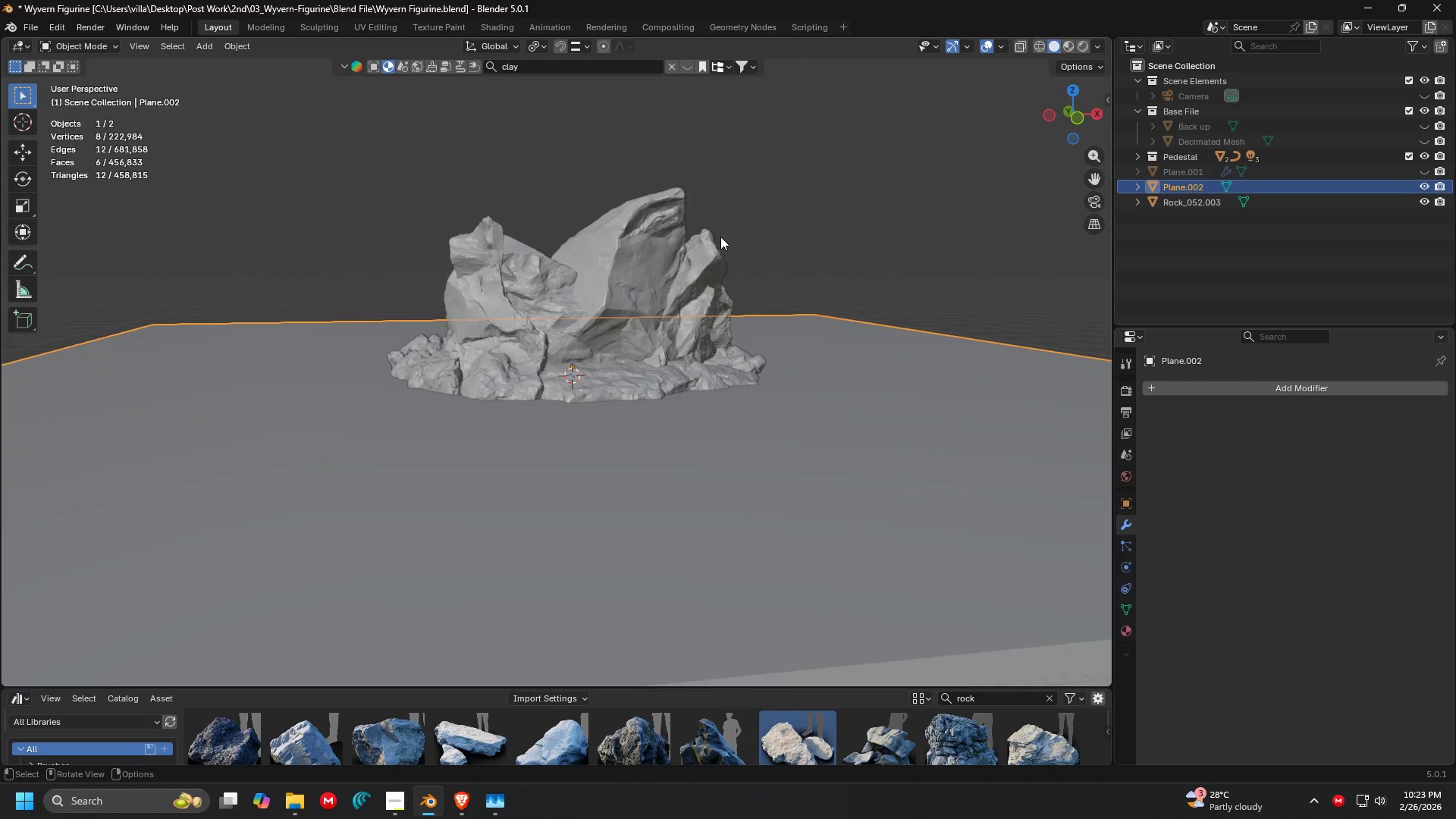 
key(1)
 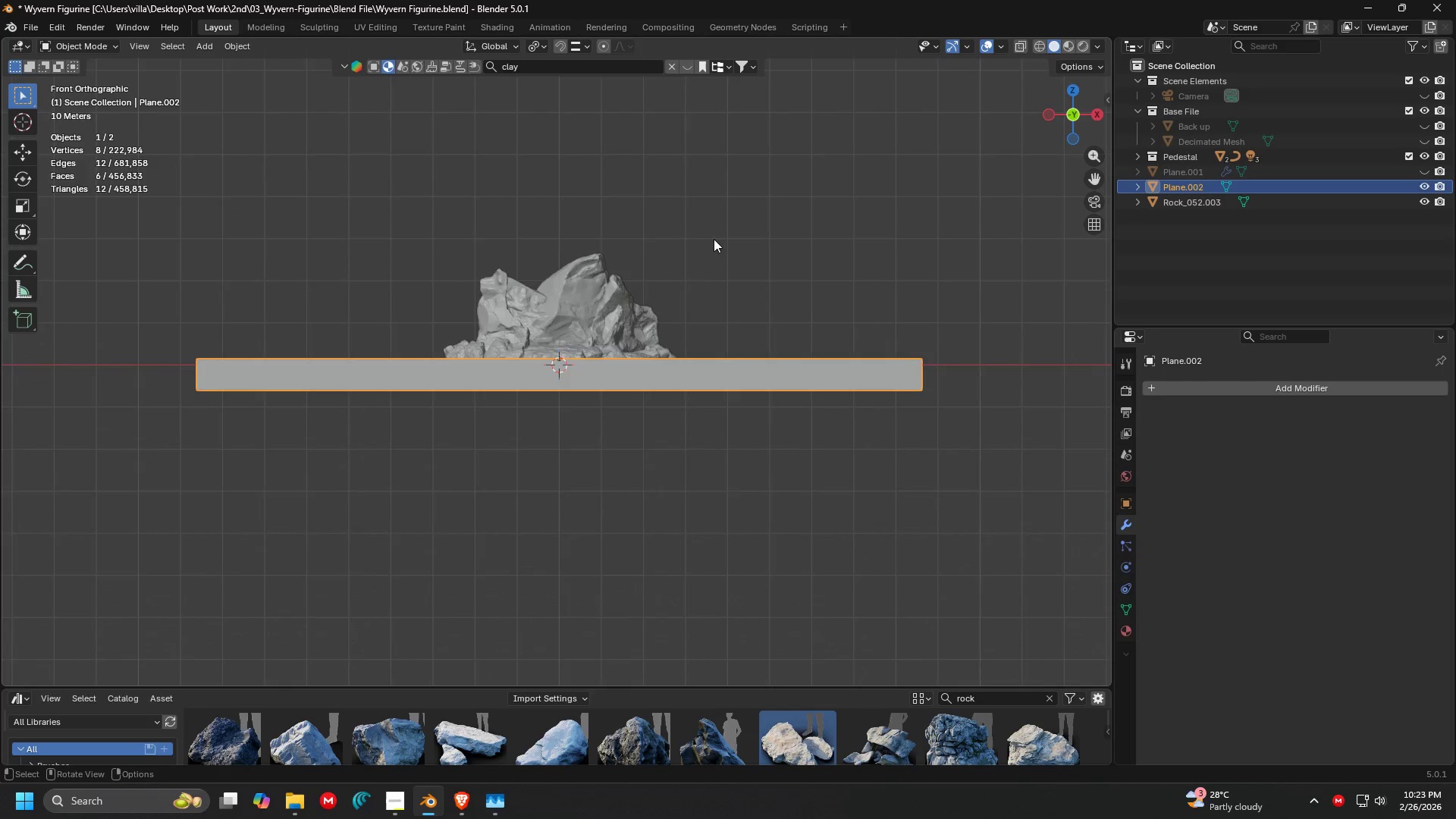 
scroll: coordinate [718, 238], scroll_direction: down, amount: 2.0
 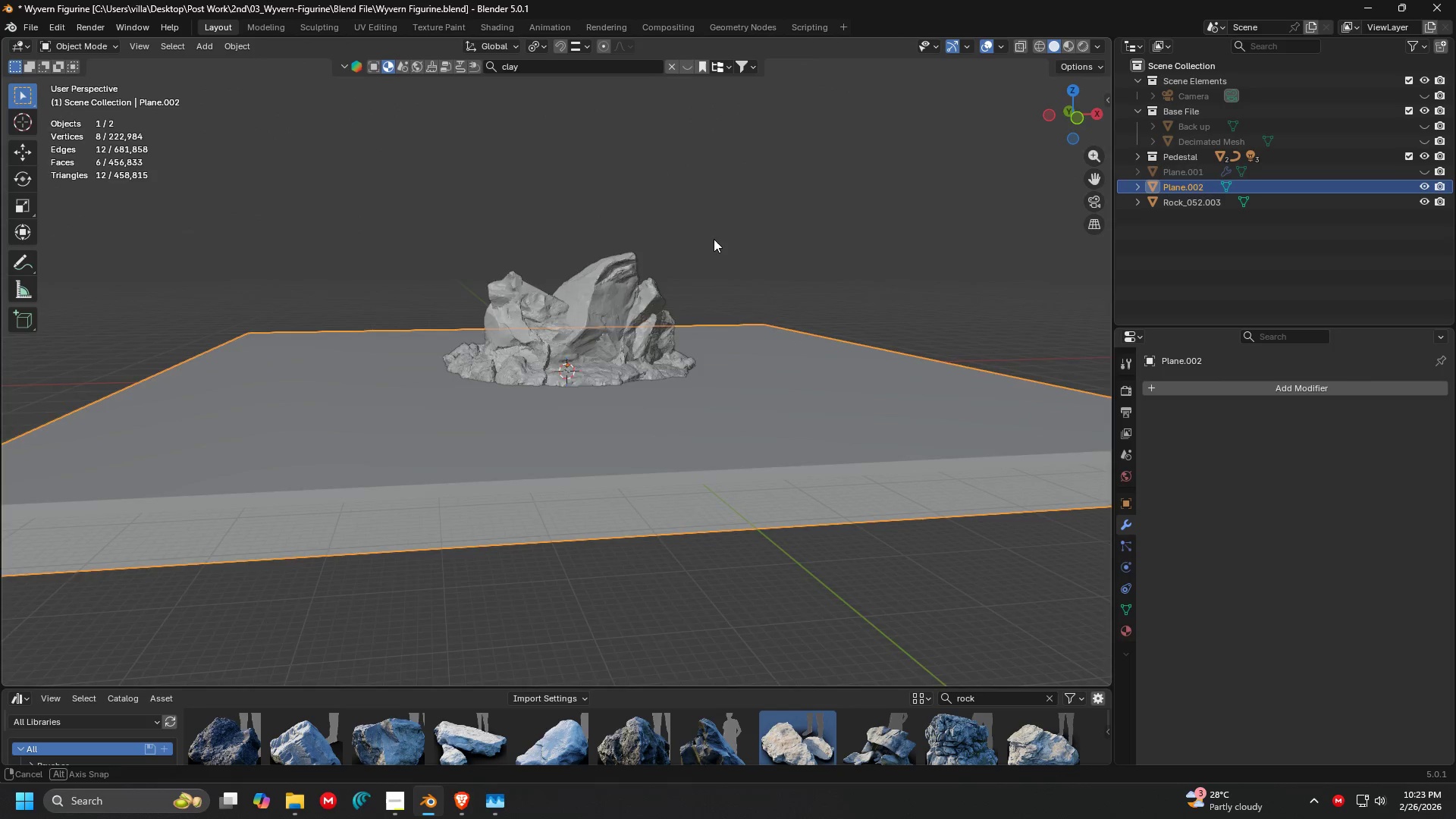 
hold_key(key=ShiftLeft, duration=0.53)
 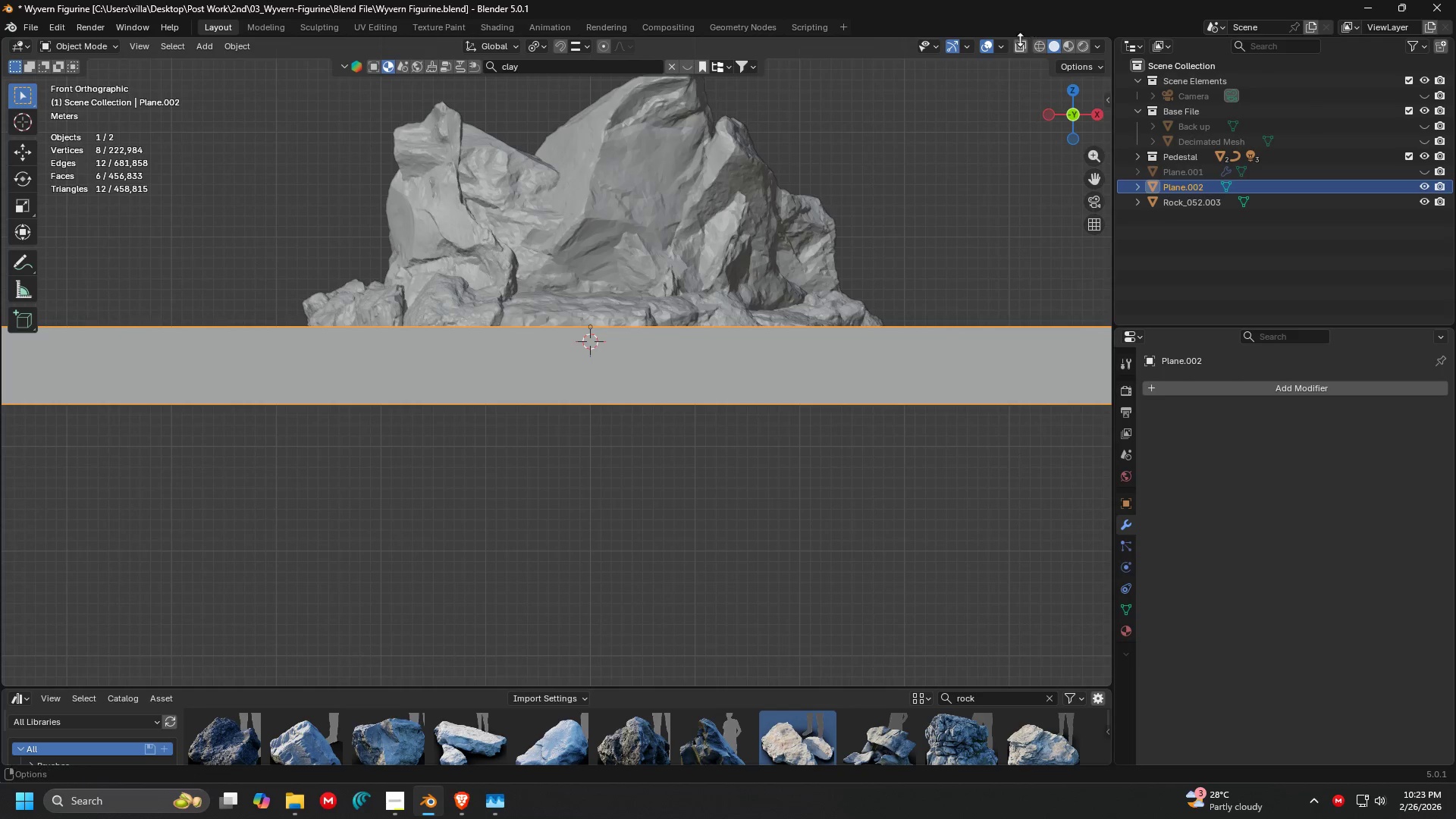 
scroll: coordinate [706, 250], scroll_direction: up, amount: 5.0
 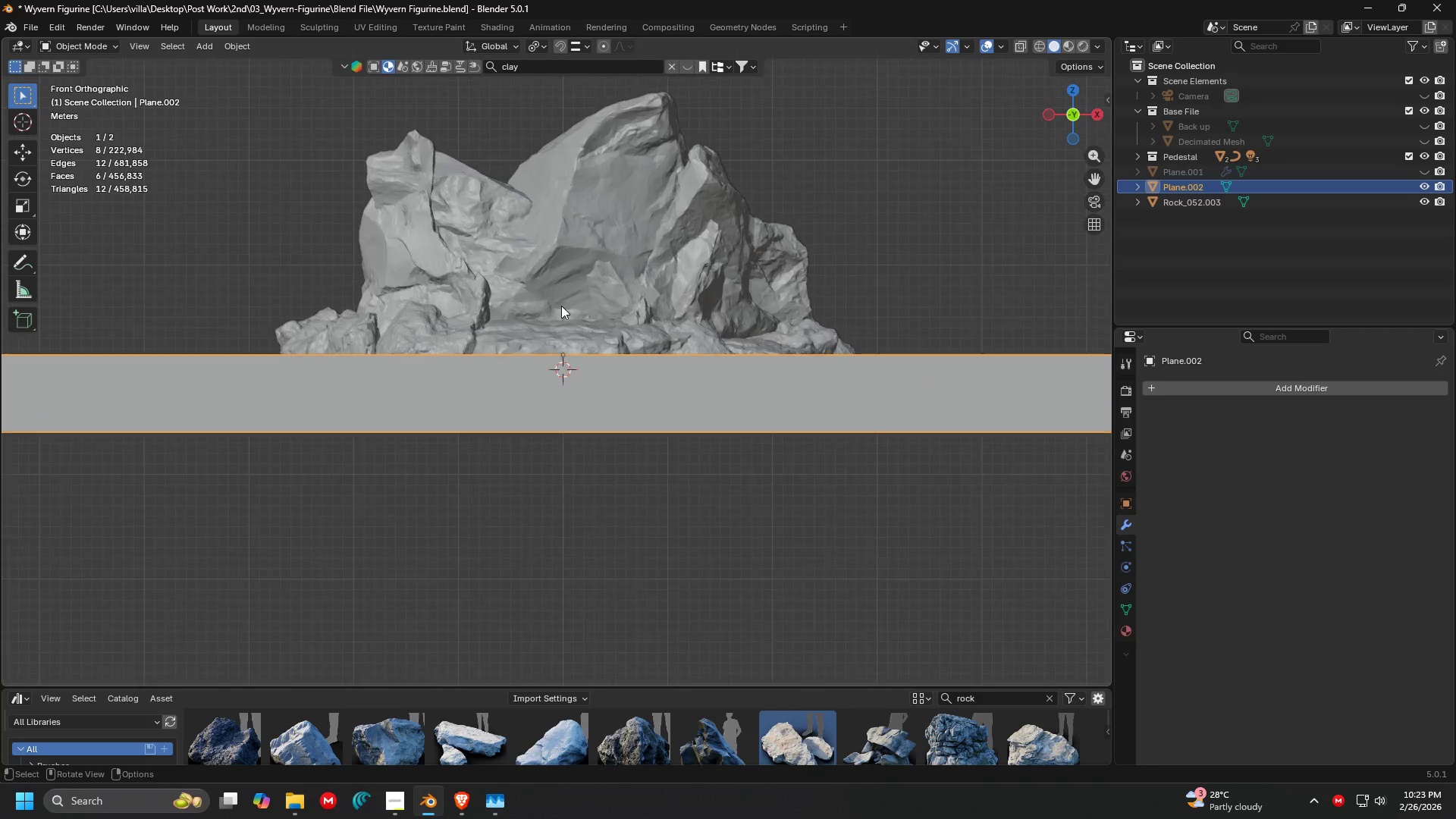 
left_click([1016, 43])
 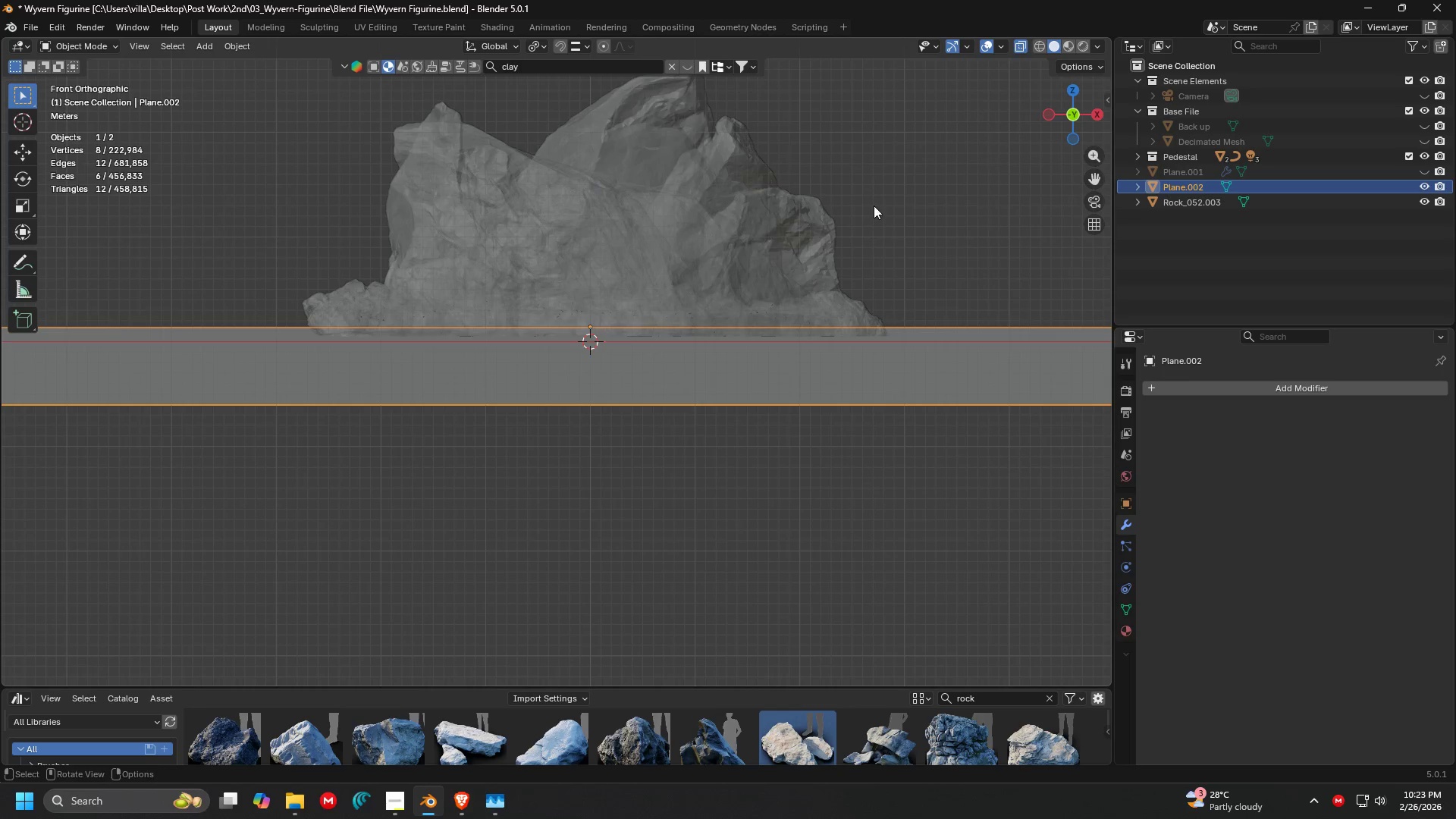 
key(Shift+ShiftLeft)
 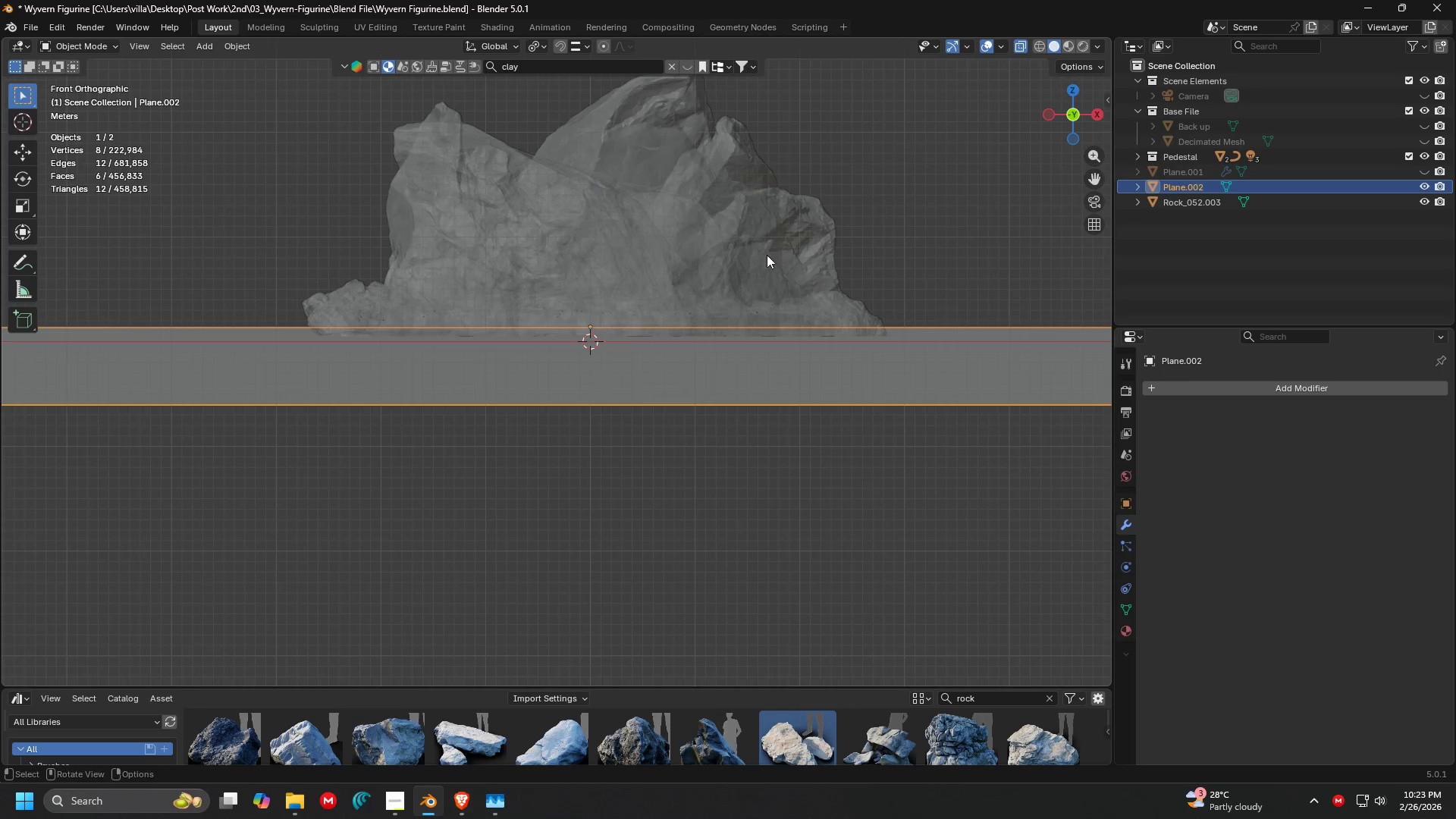 
key(G)
 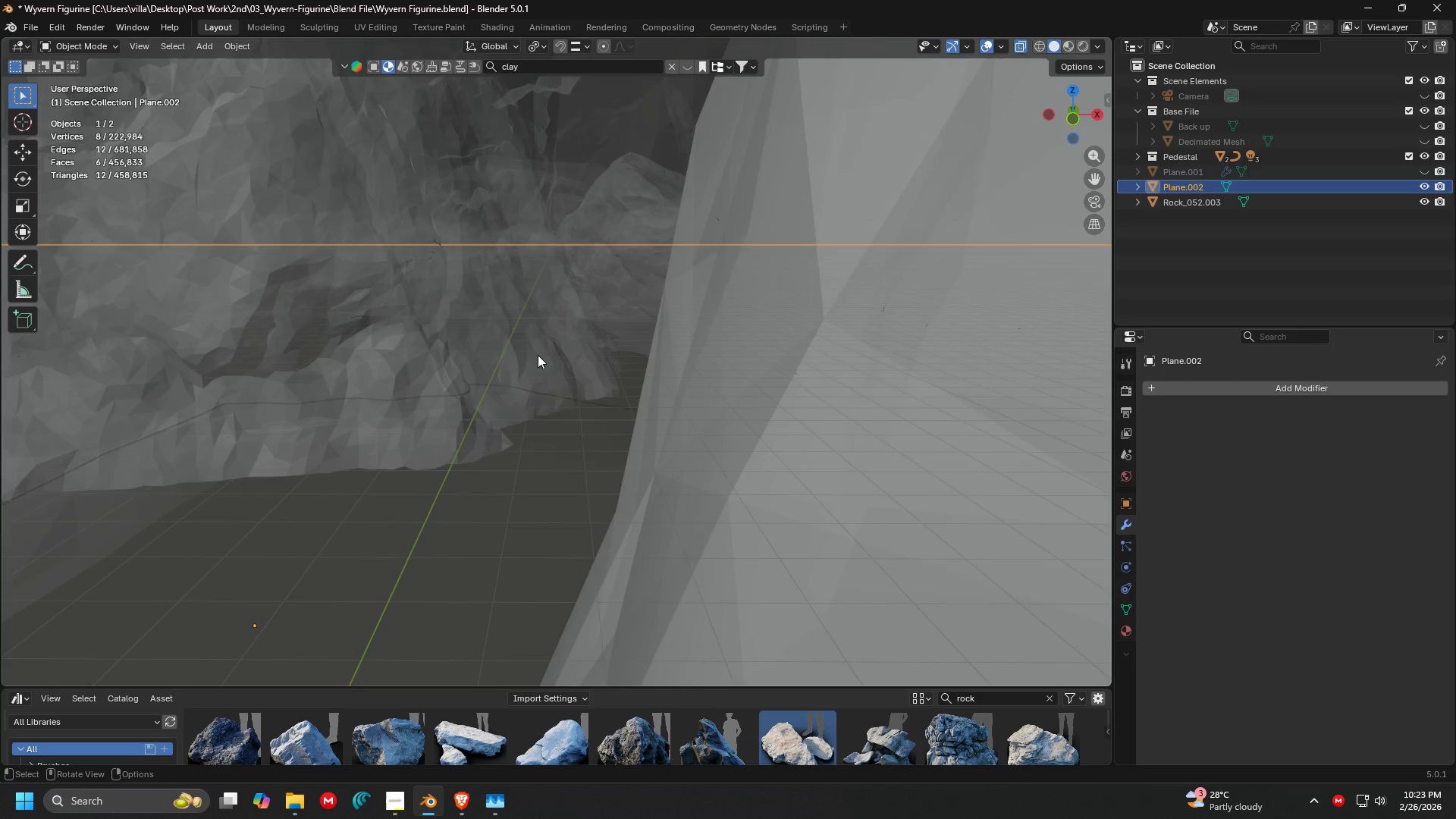 
scroll: coordinate [539, 334], scroll_direction: up, amount: 10.0
 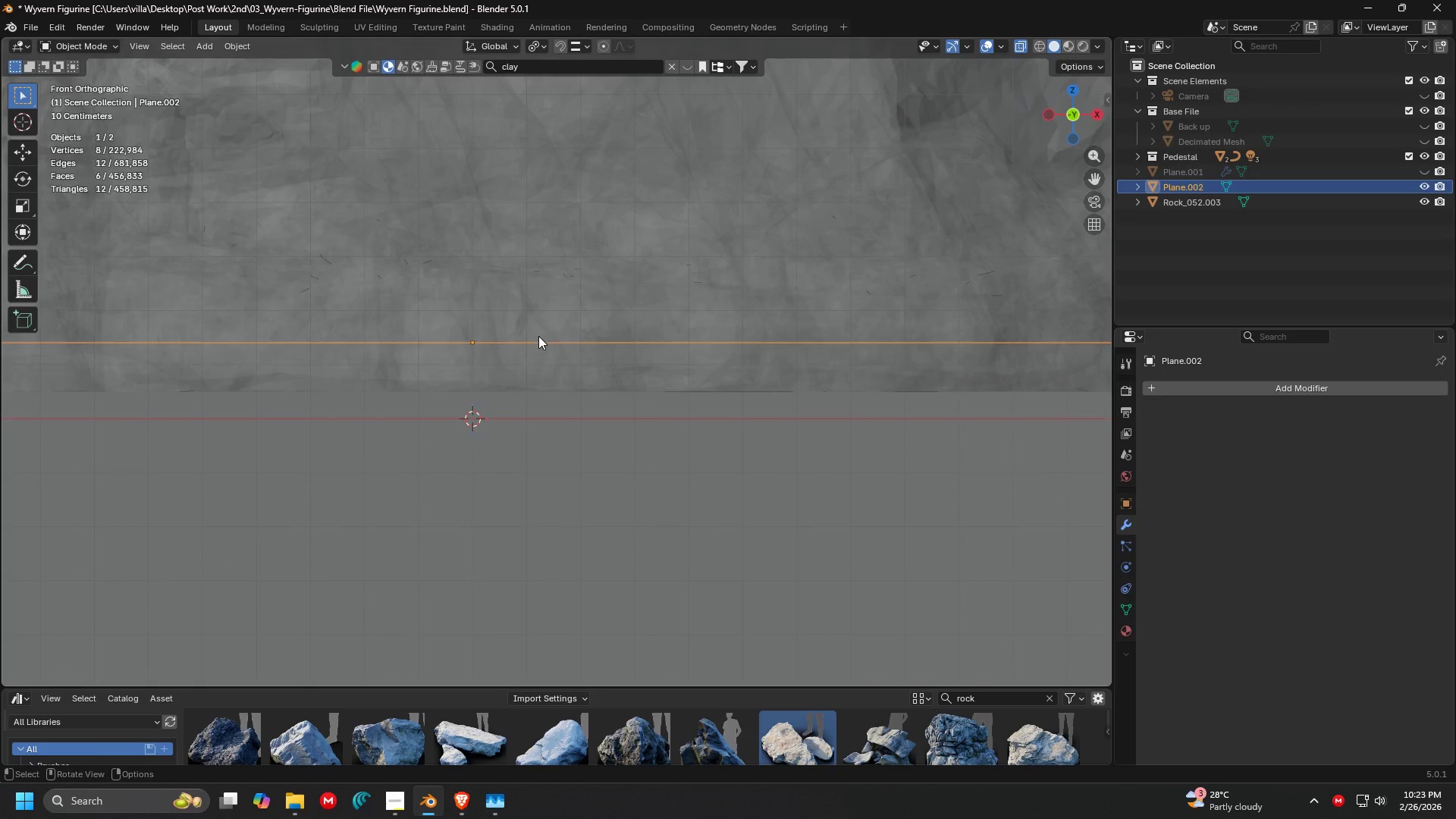 
type(1g)
 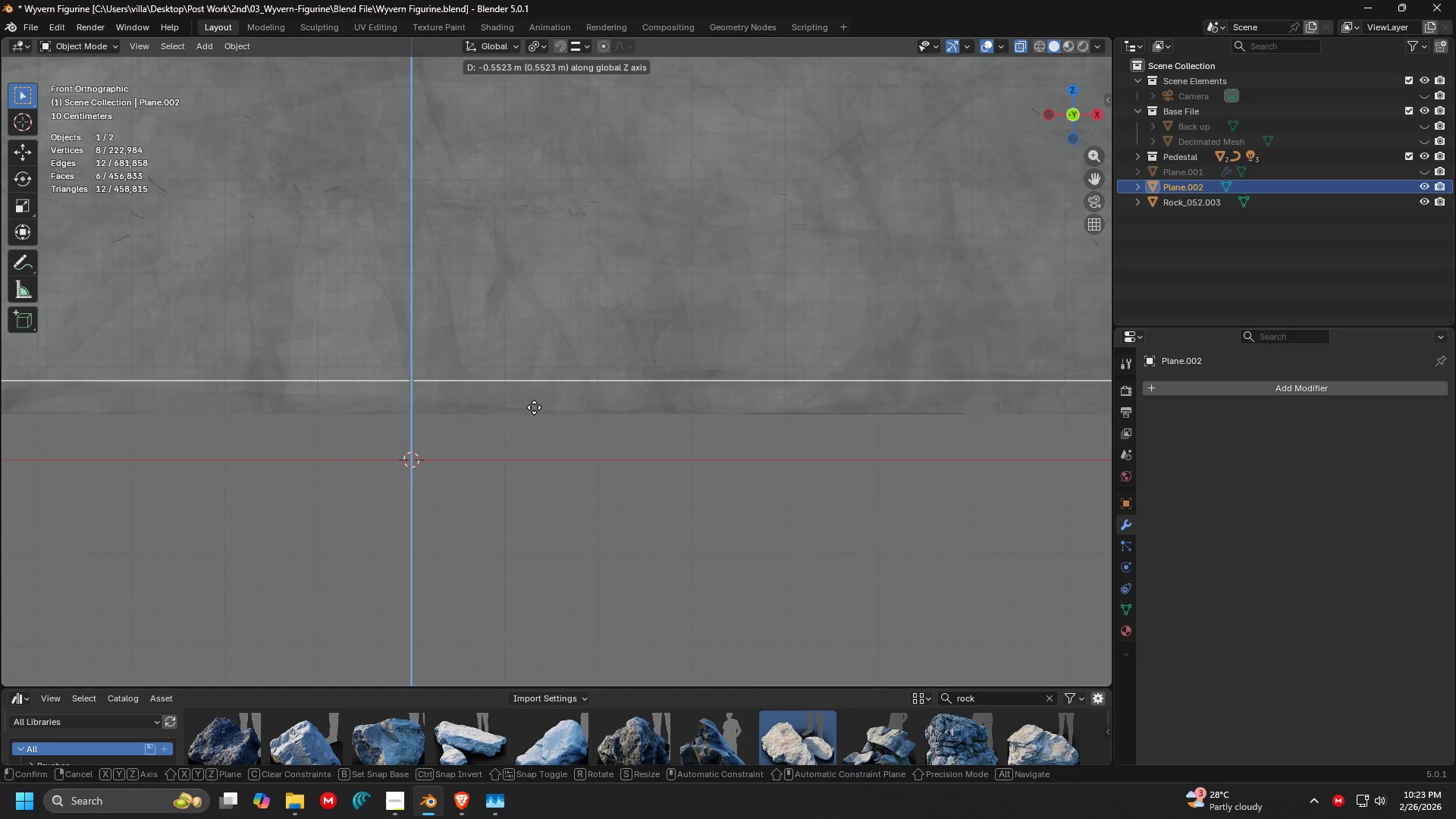 
scroll: coordinate [538, 355], scroll_direction: up, amount: 3.0
 